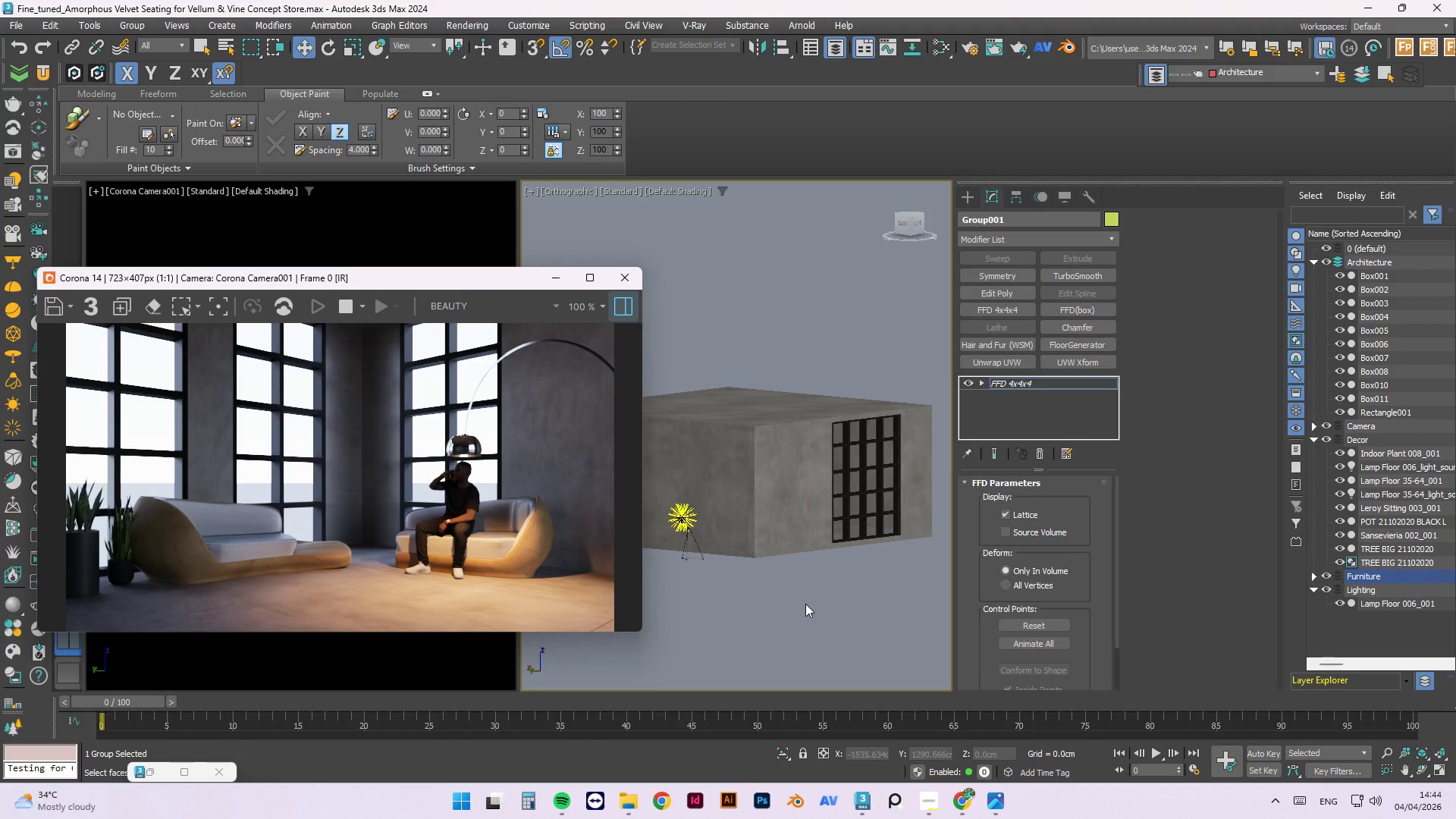 
left_click([805, 604])
 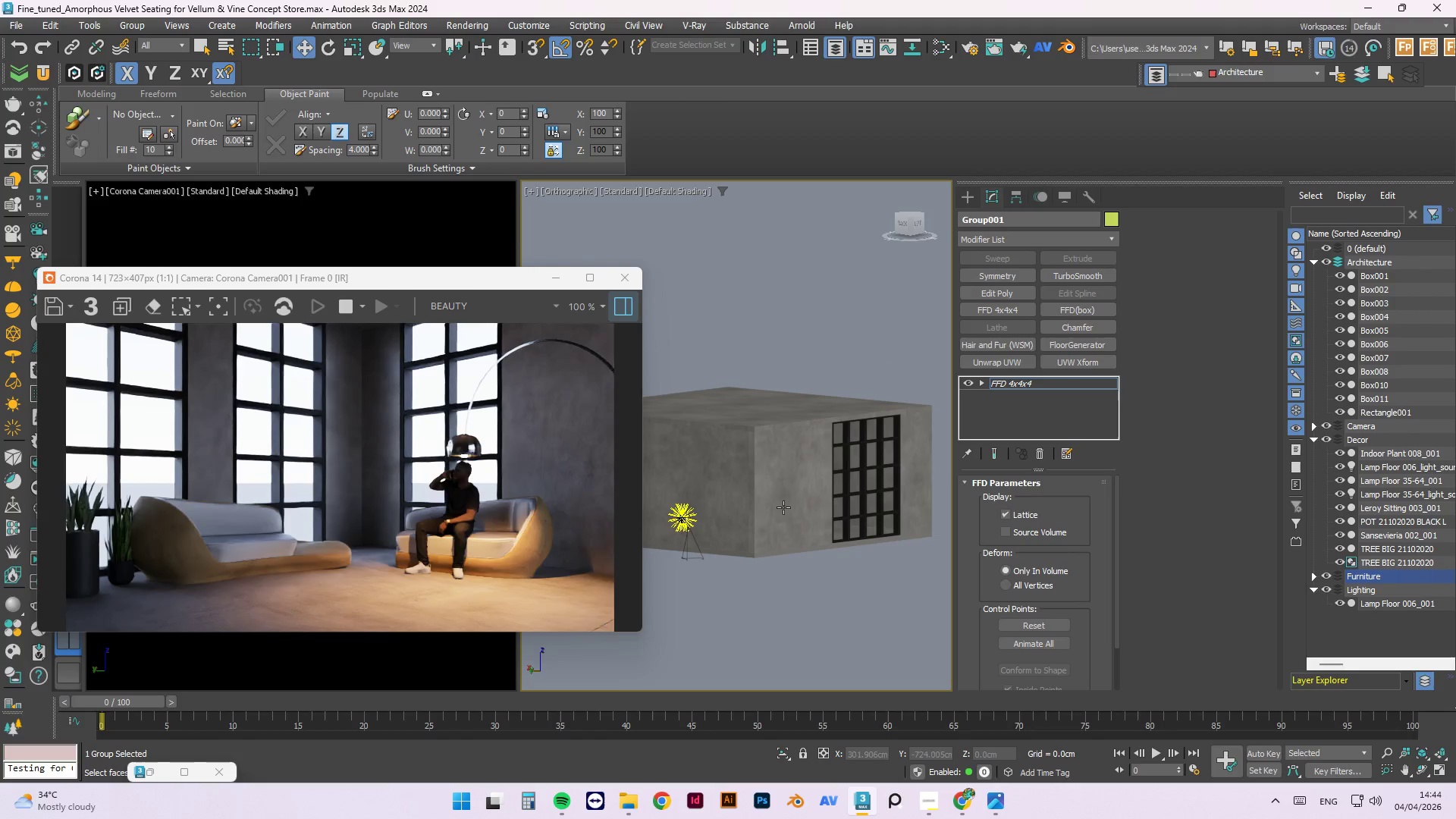 
scroll: coordinate [760, 519], scroll_direction: down, amount: 6.0
 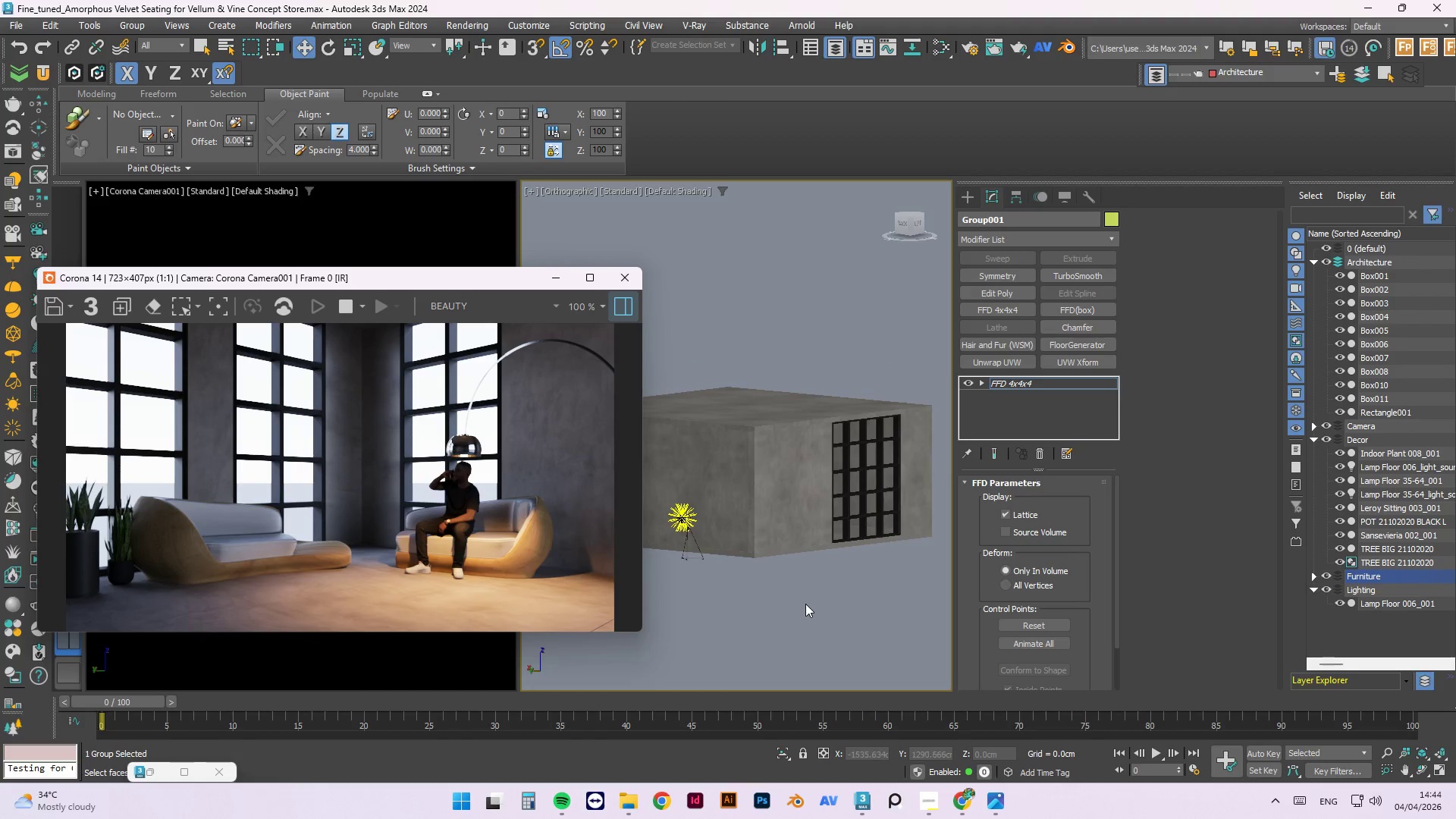 
key(W)
 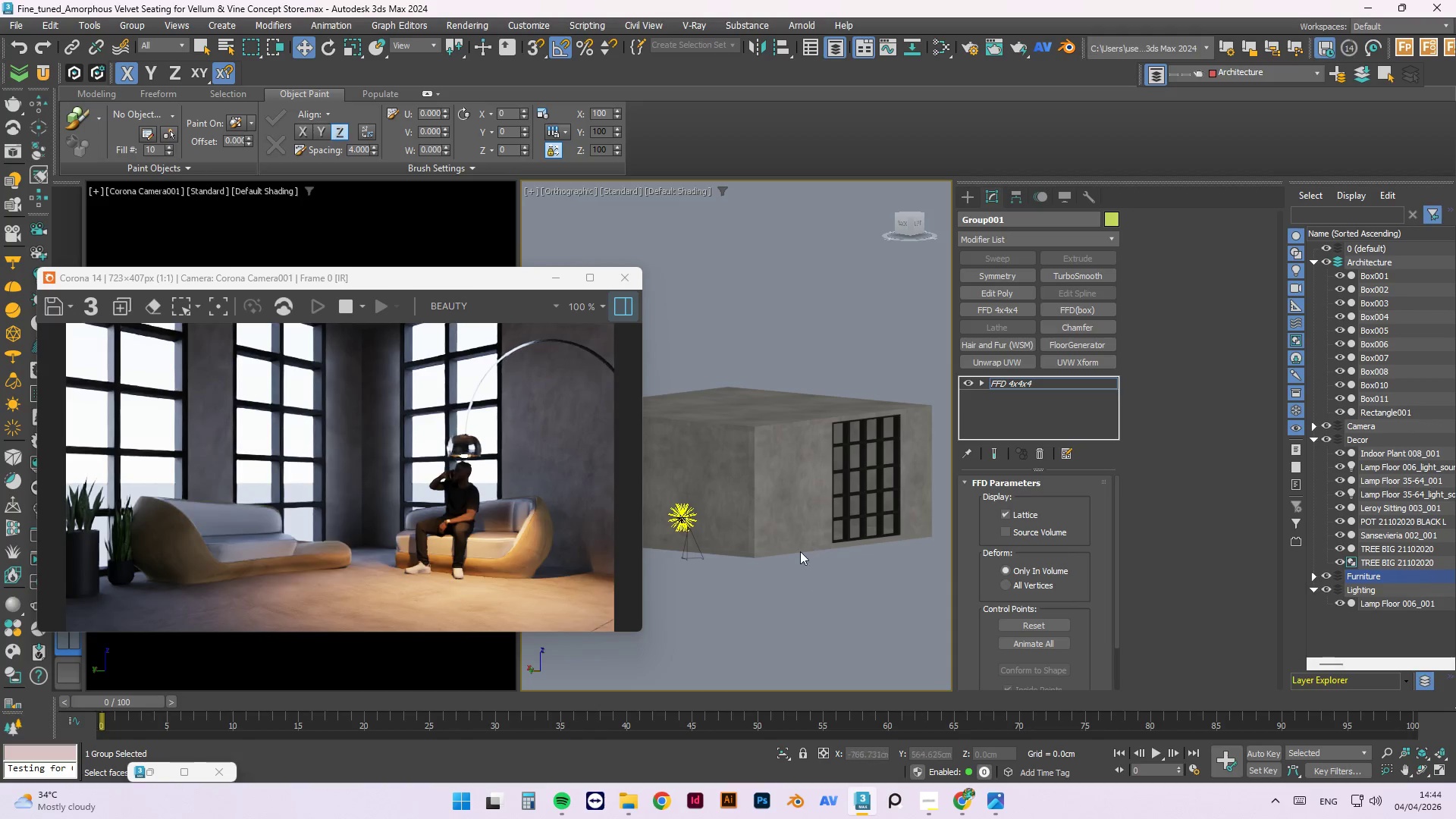 
scroll: coordinate [731, 608], scroll_direction: up, amount: 2.0
 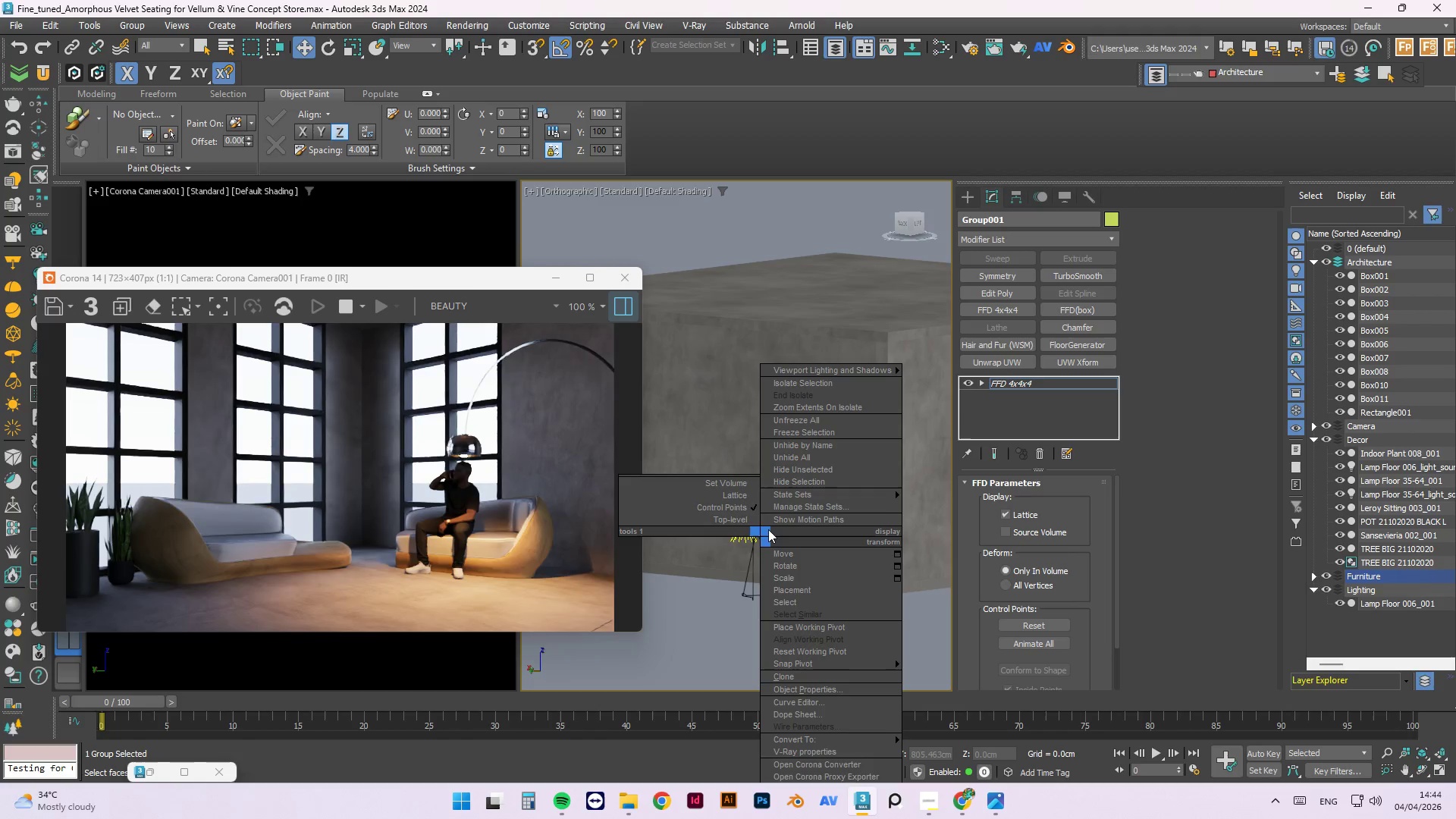 
left_click_drag(start_coordinate=[742, 518], to_coordinate=[742, 598])
 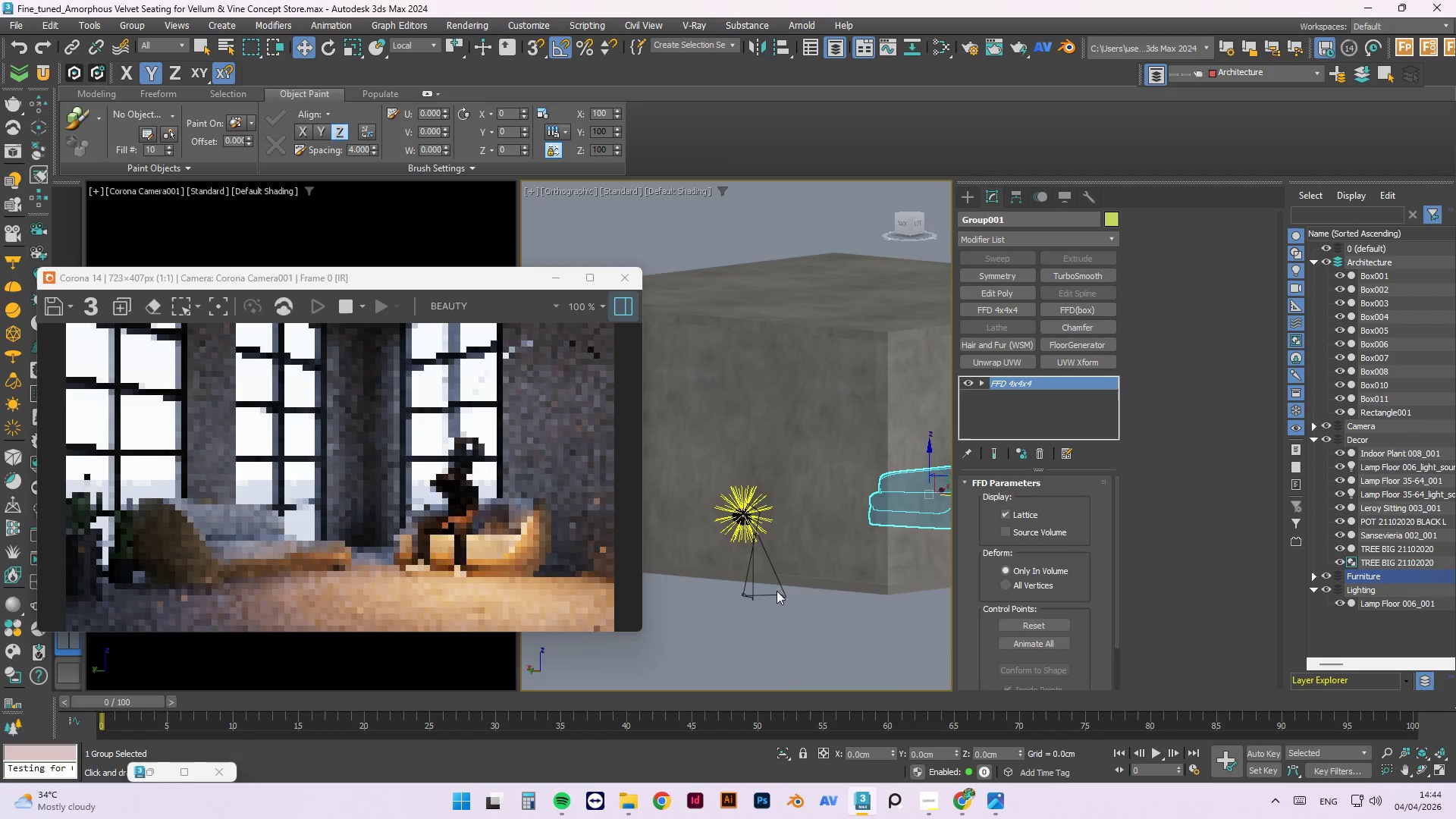 
left_click([817, 614])
 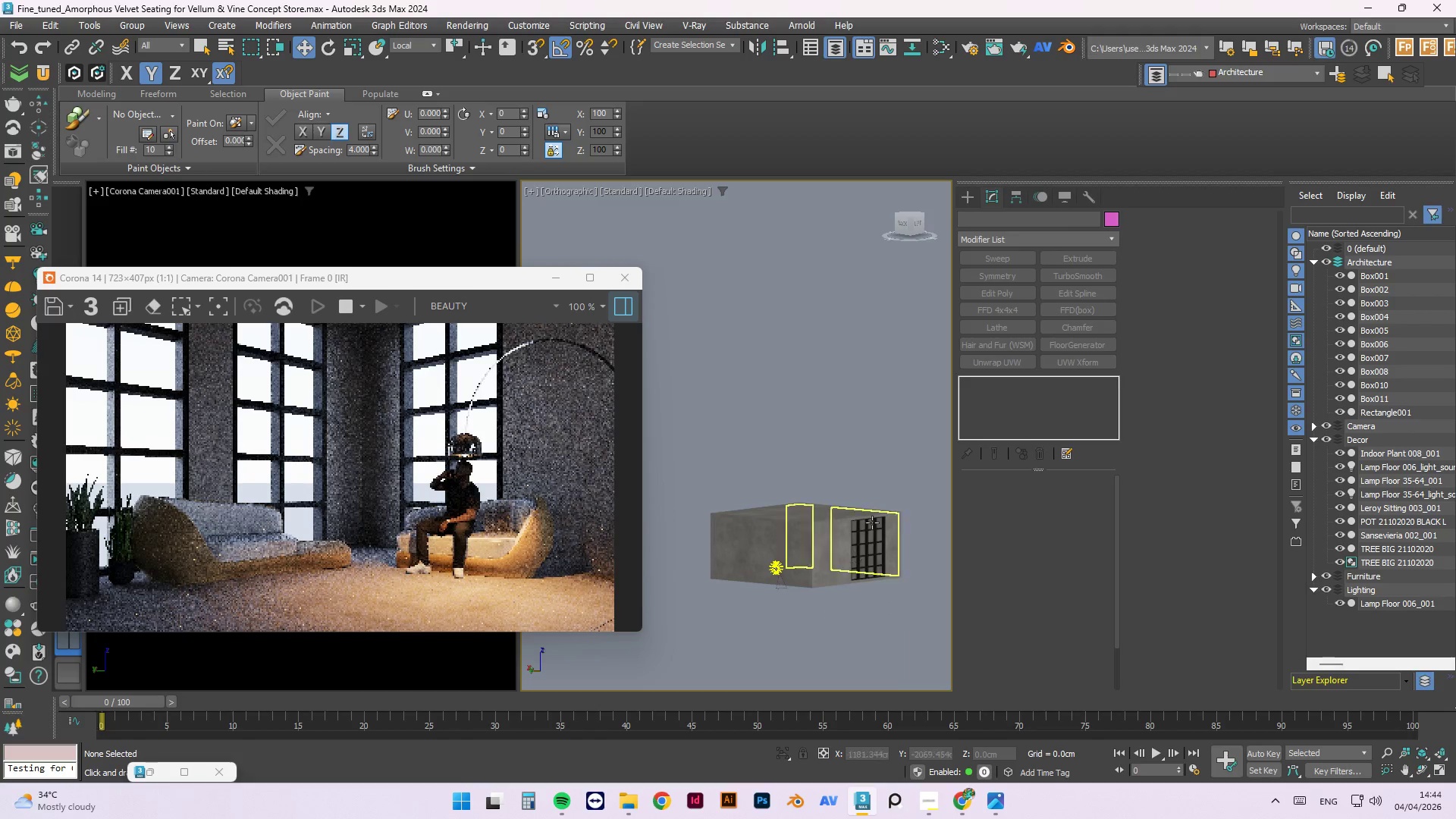 
scroll: coordinate [787, 585], scroll_direction: down, amount: 5.0
 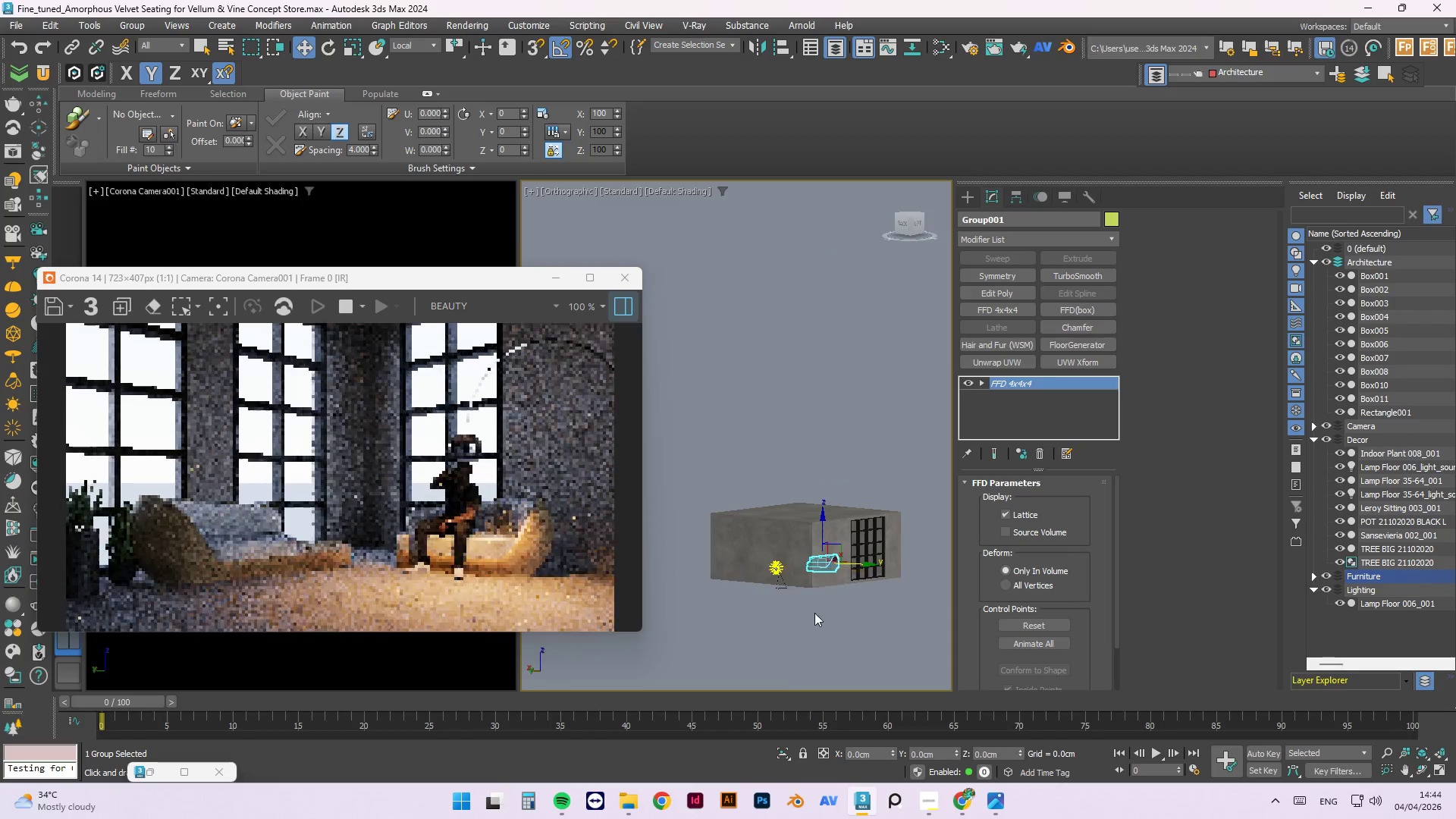 
hold_key(key=AltLeft, duration=0.95)
scroll: coordinate [875, 569], scroll_direction: up, amount: 1.0
 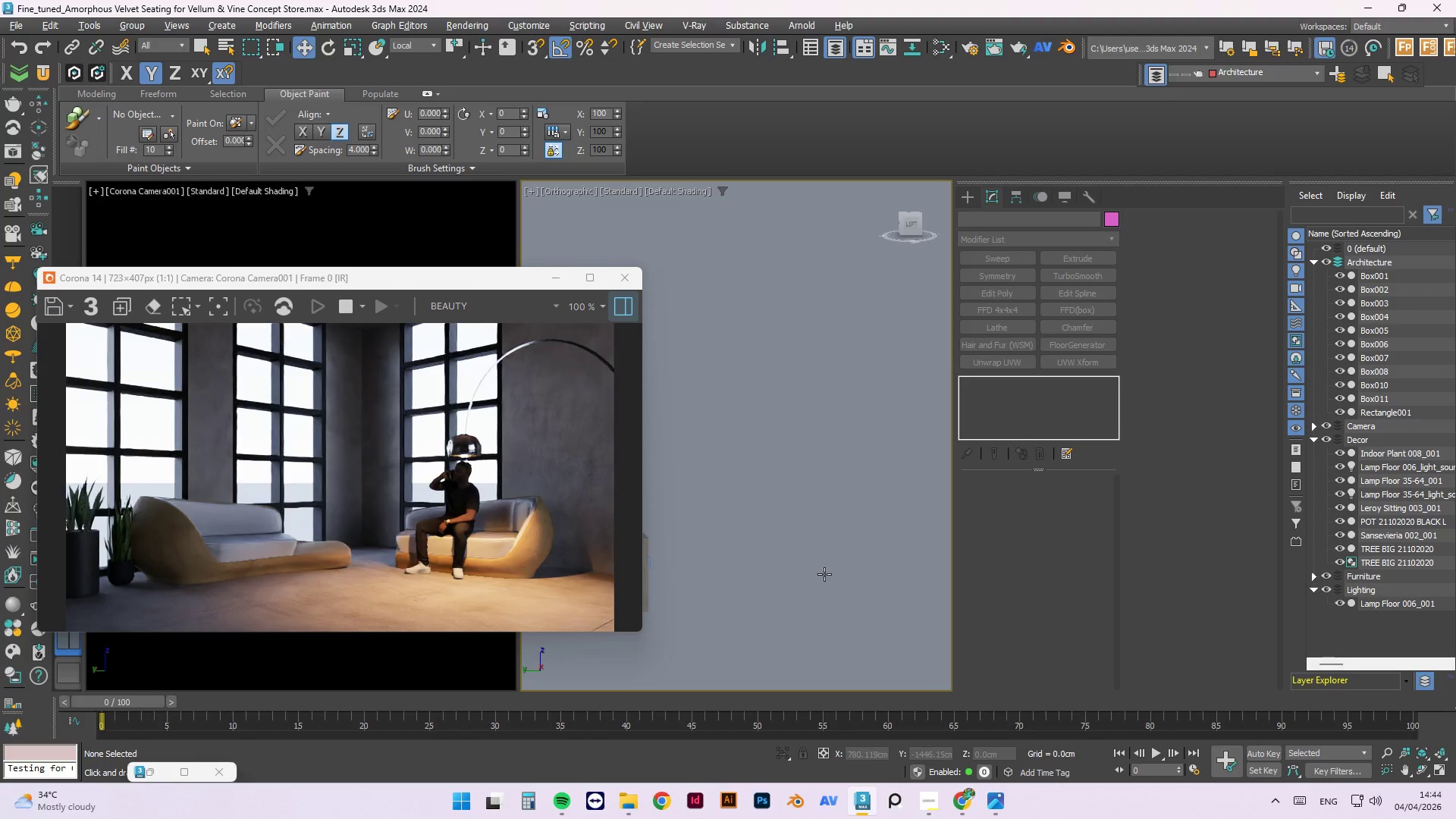 
scroll: coordinate [877, 557], scroll_direction: down, amount: 3.0
 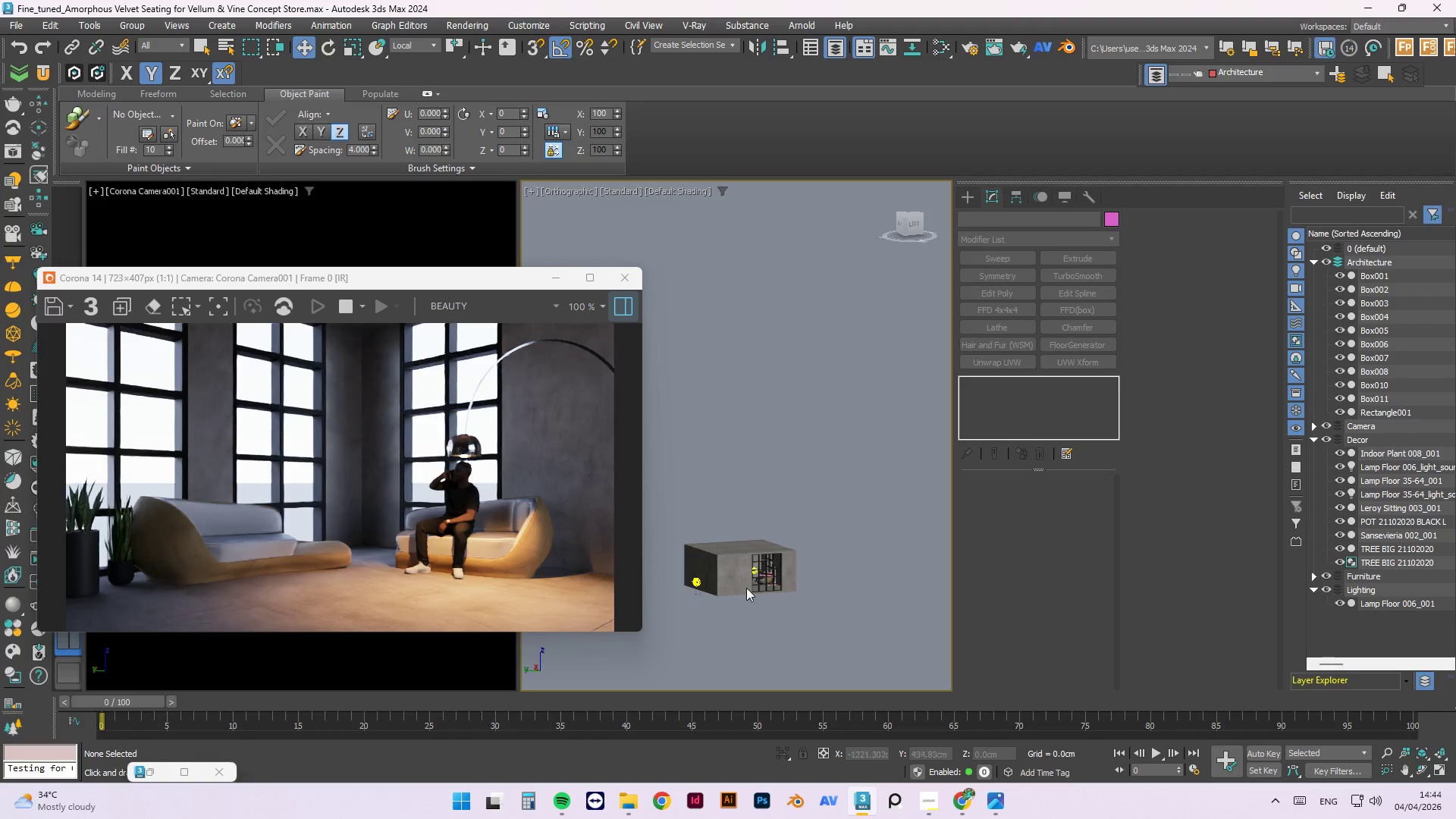 
scroll: coordinate [780, 541], scroll_direction: up, amount: 13.0
 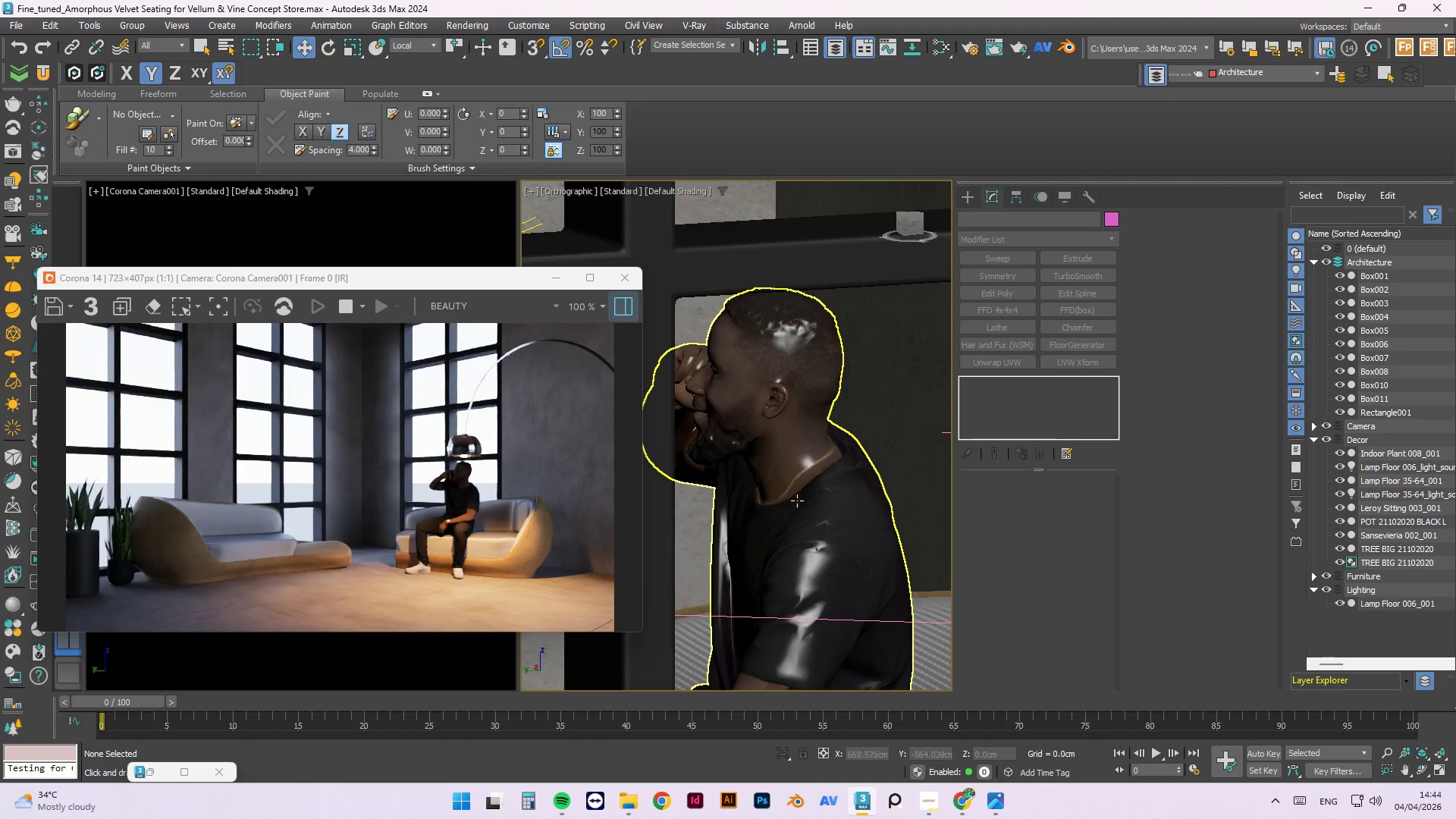 
left_click([797, 499])
 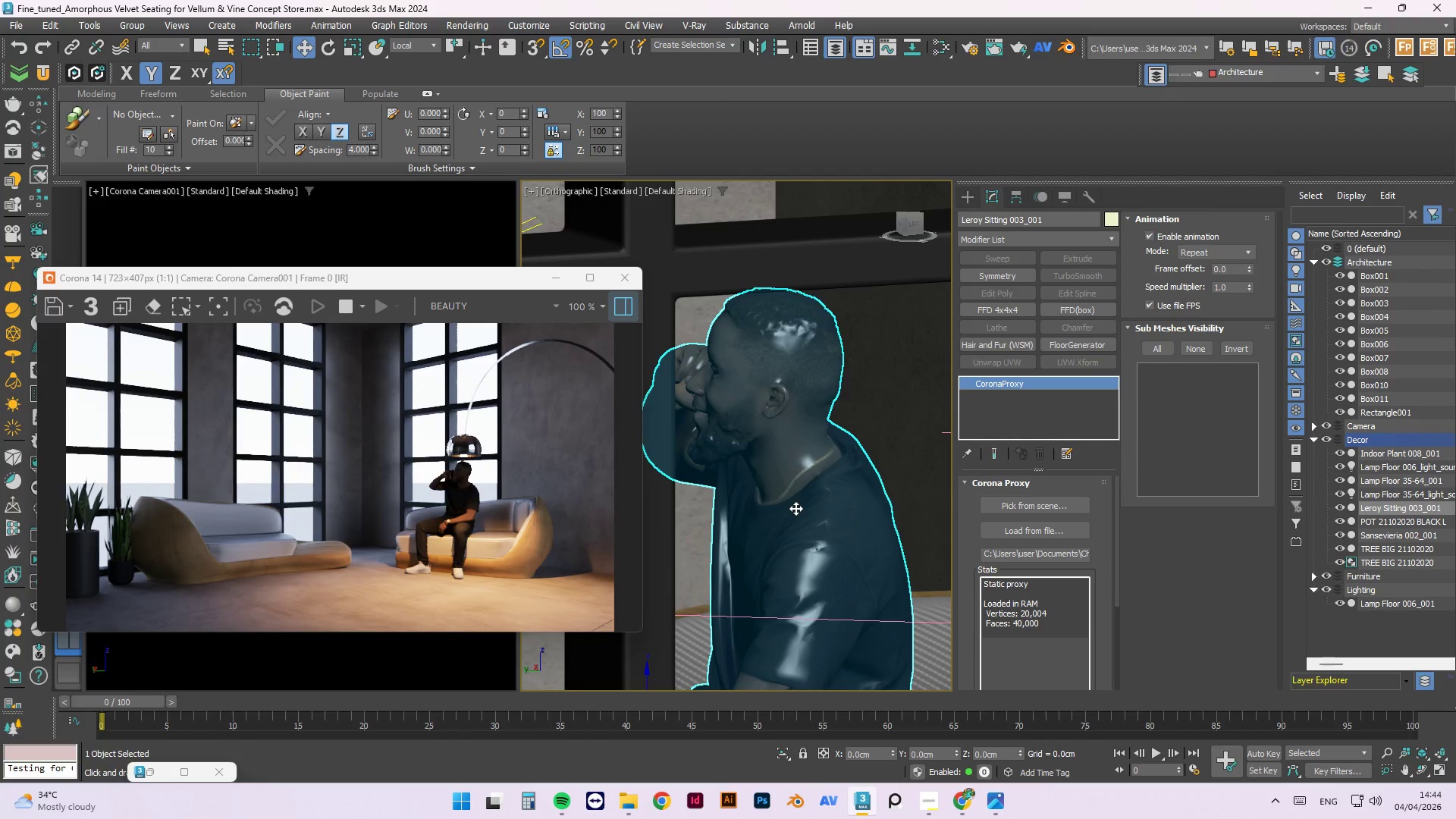 
wait(6.83)
 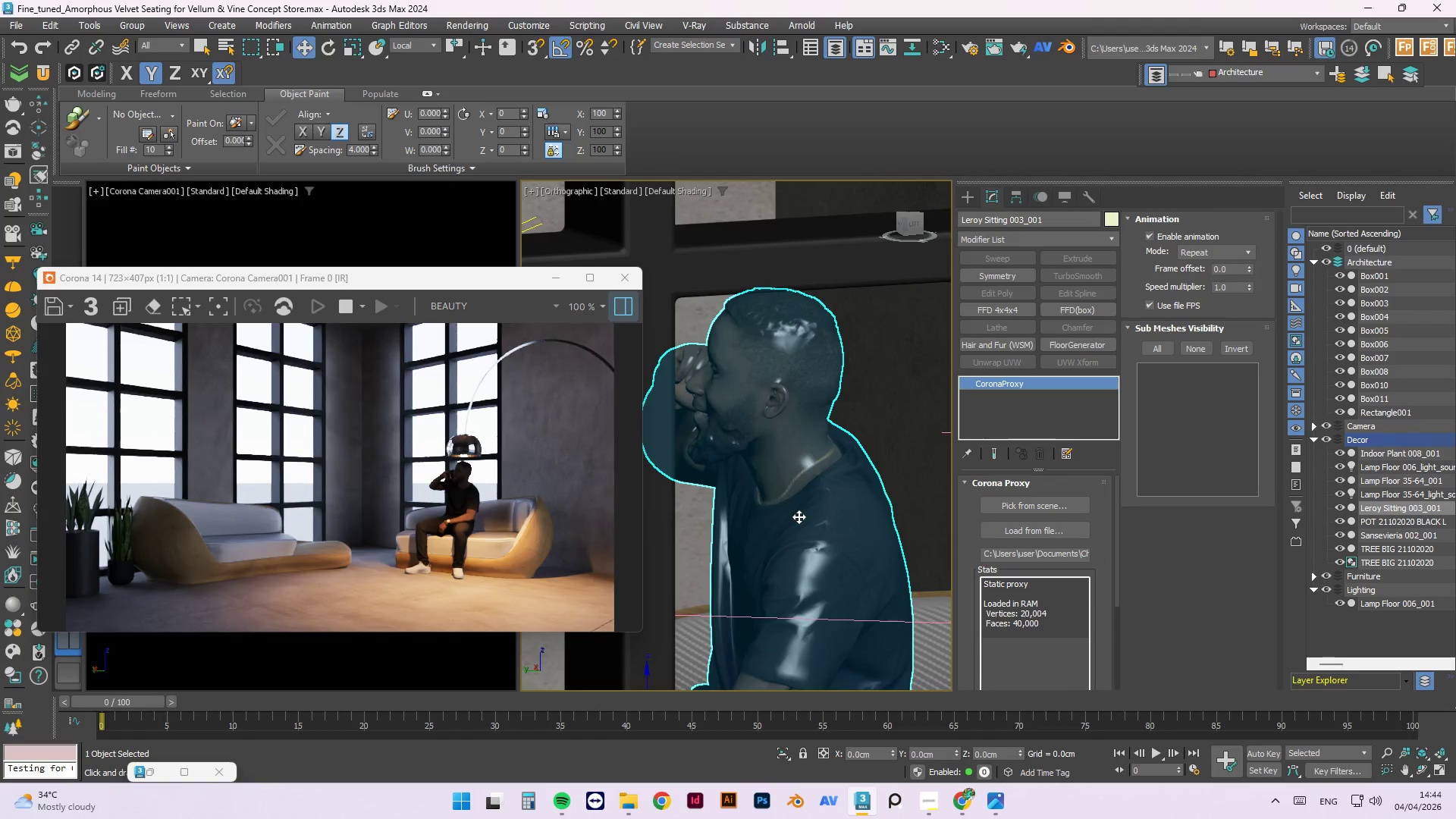 
key(Delete)
 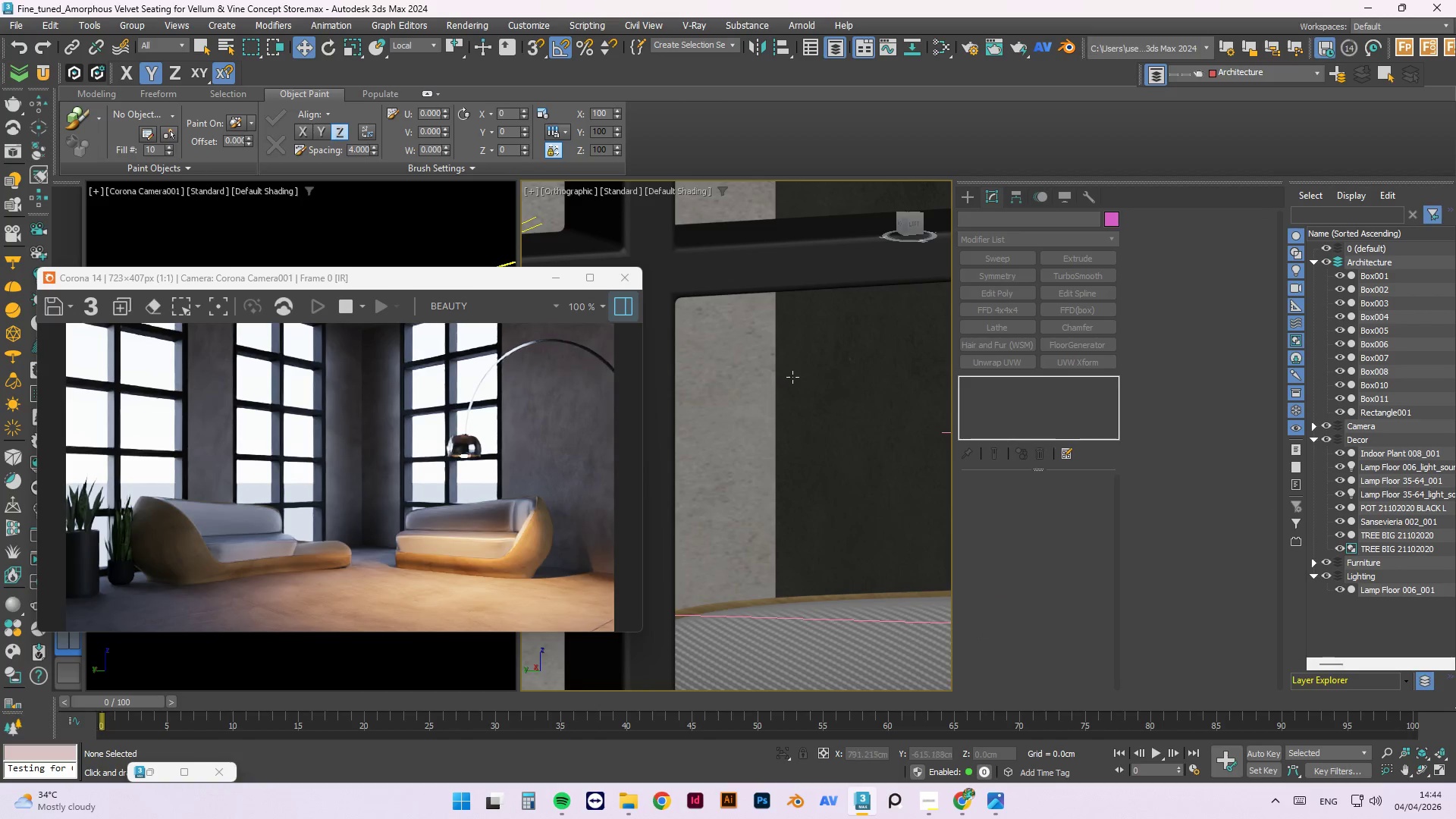 
wait(6.12)
 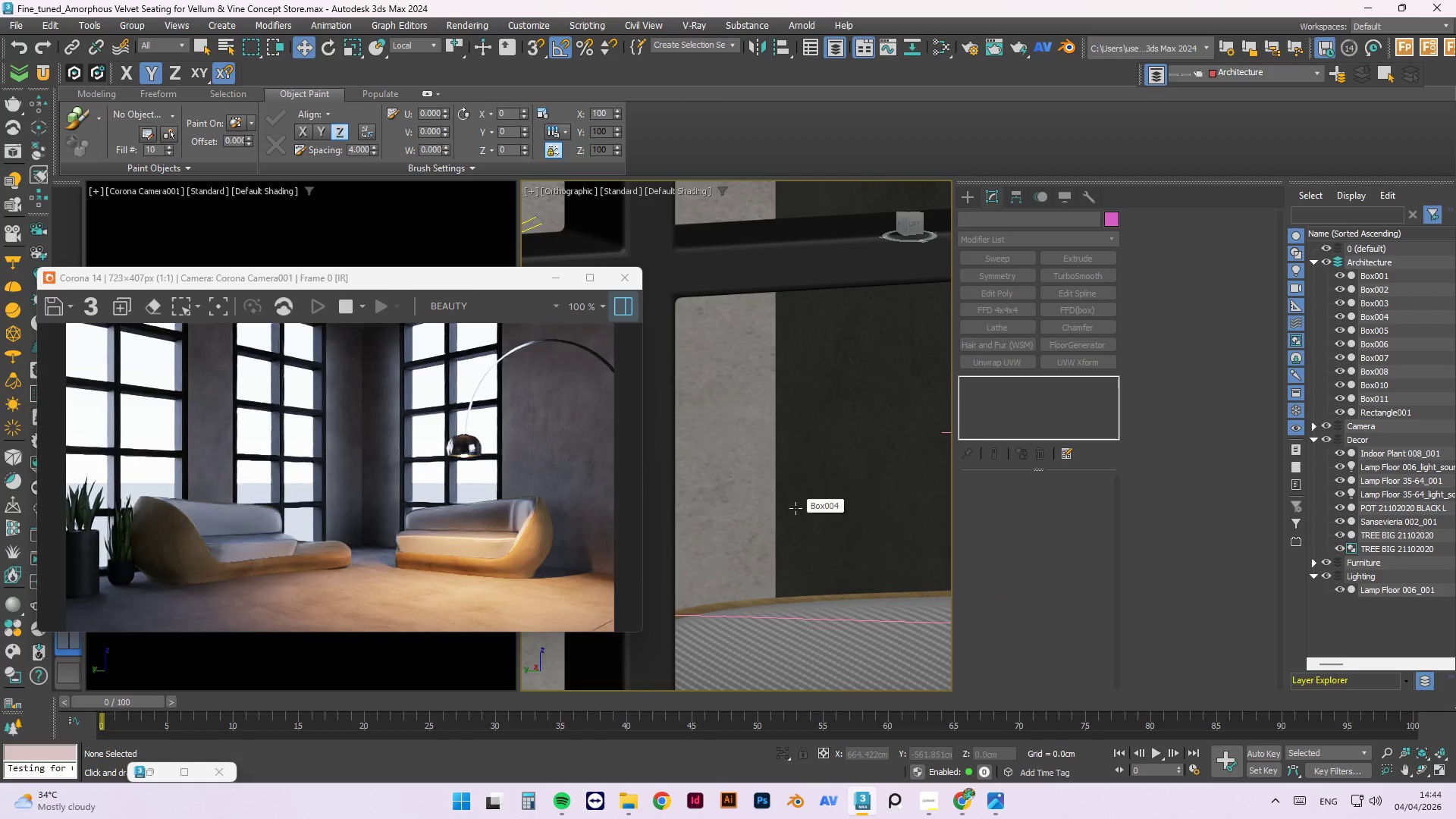 
scroll: coordinate [750, 447], scroll_direction: down, amount: 2.0
 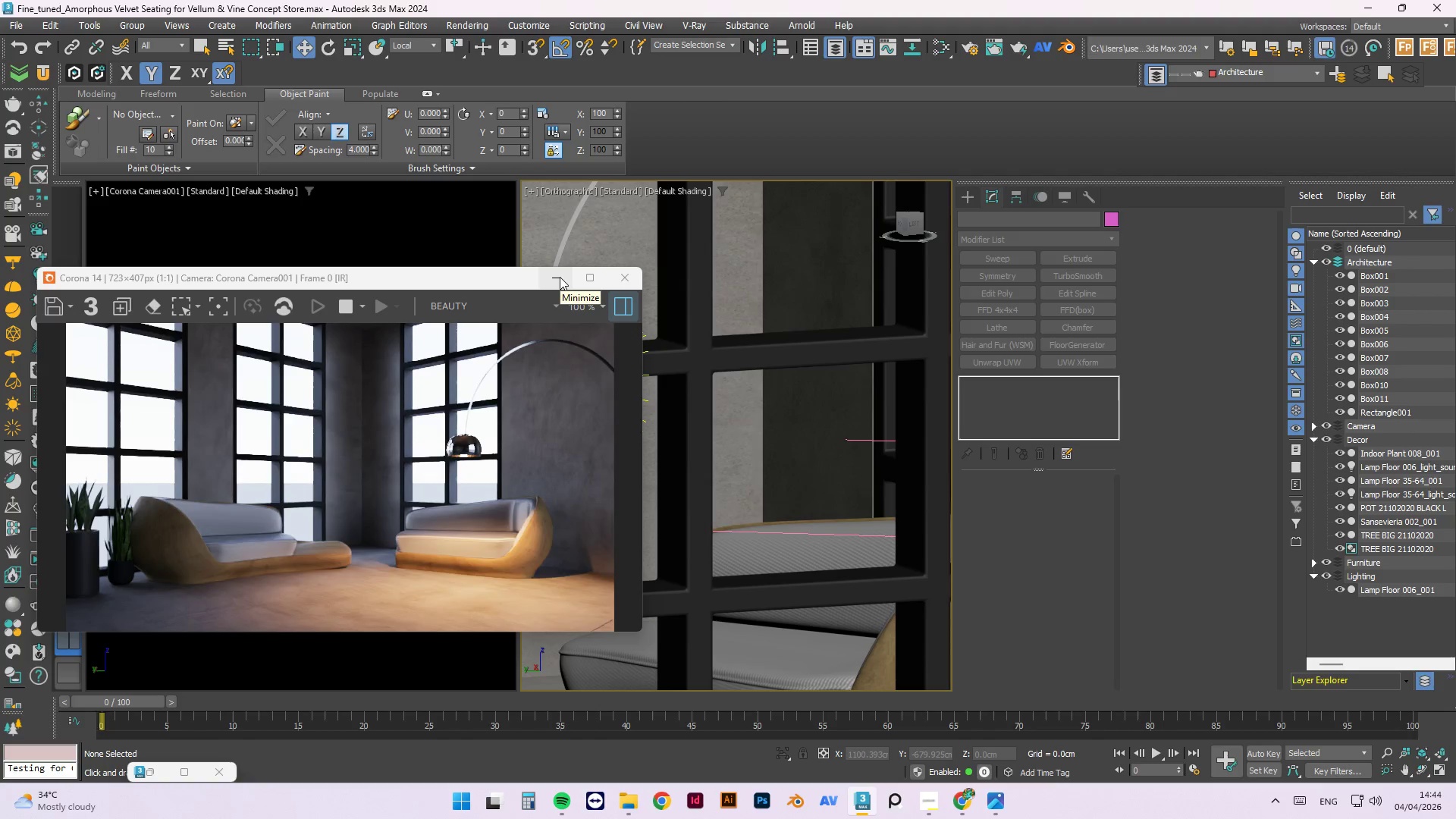 
left_click([621, 281])
 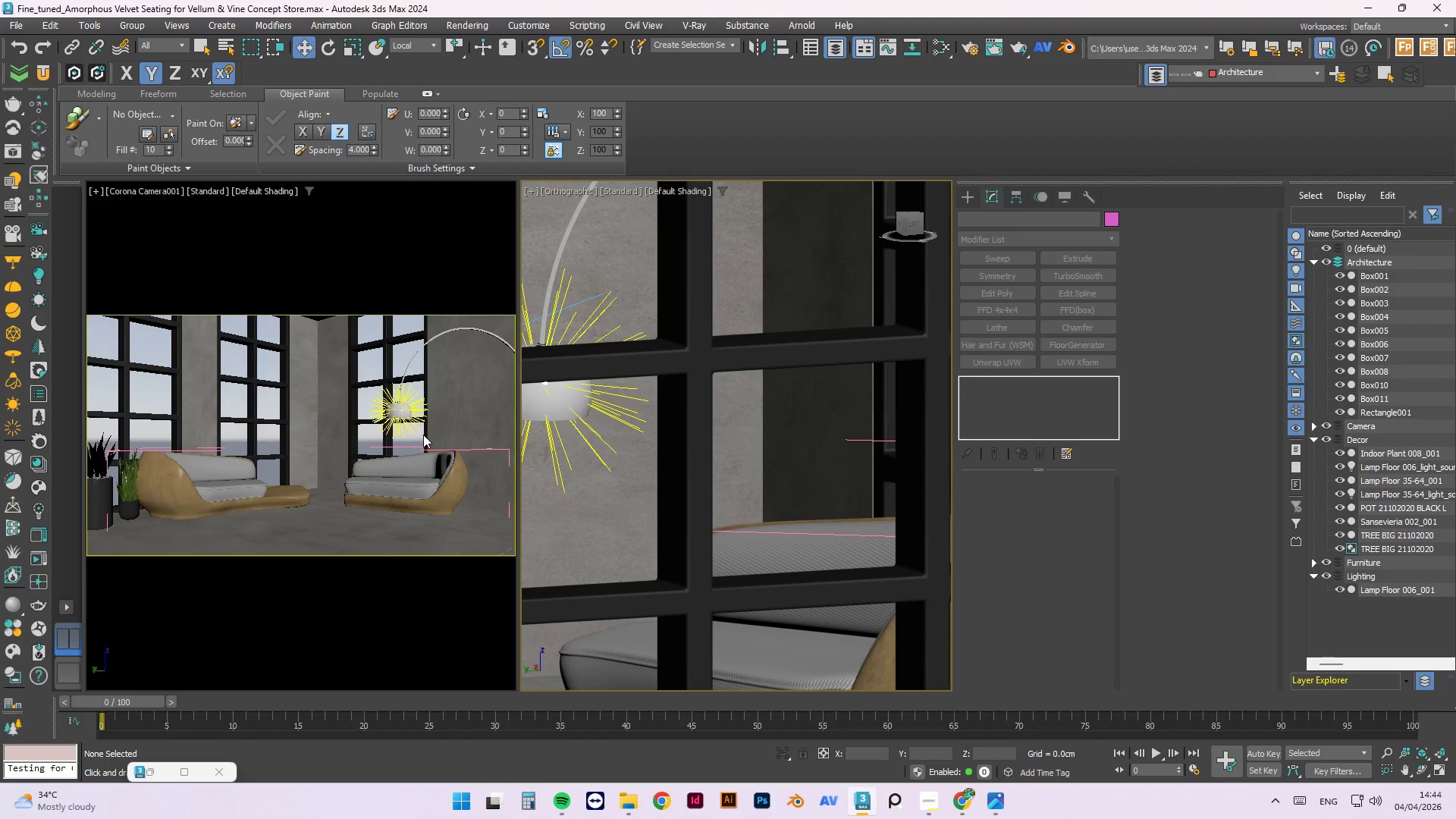 
left_click([420, 473])
 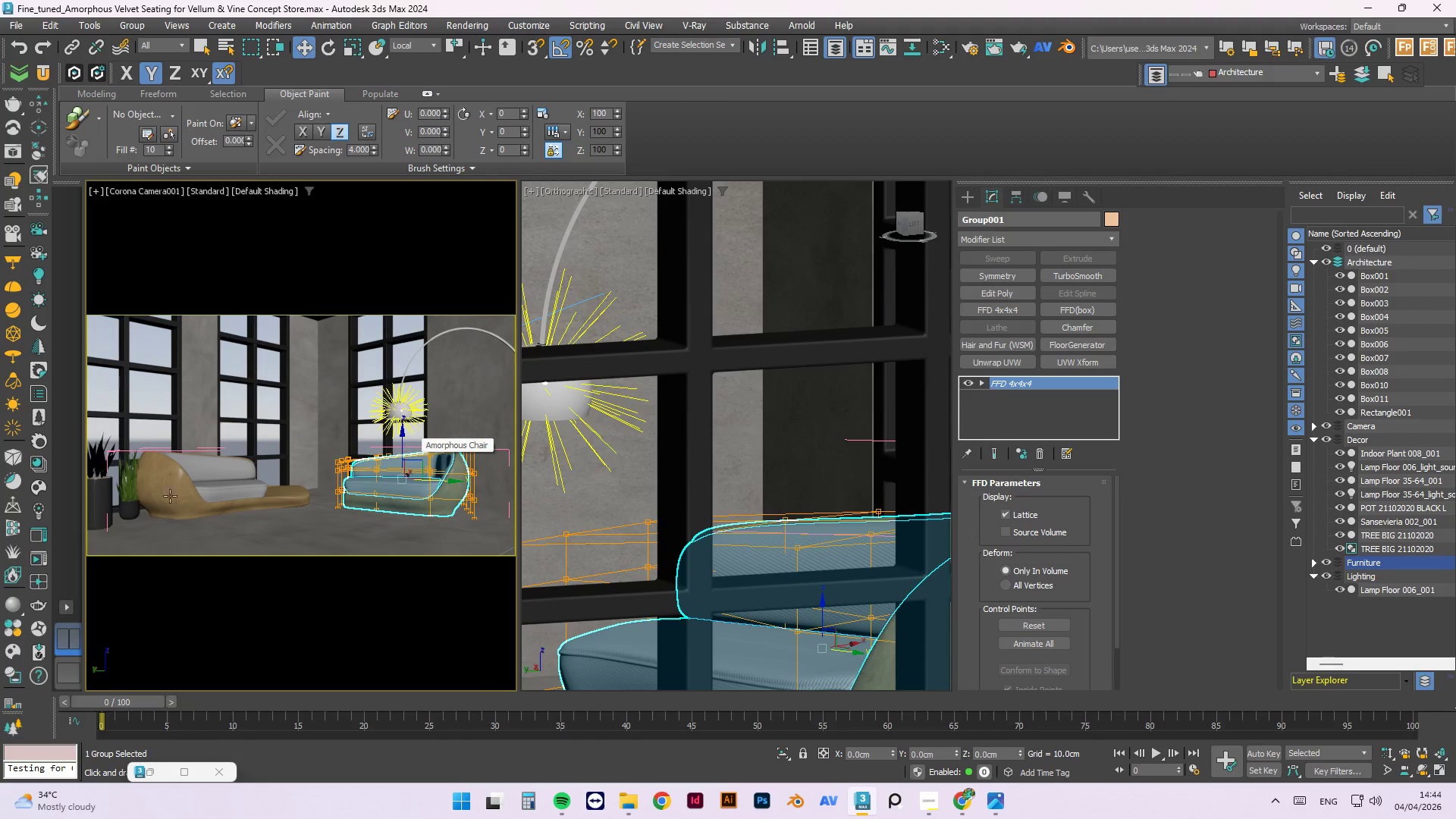 
left_click([199, 500])
 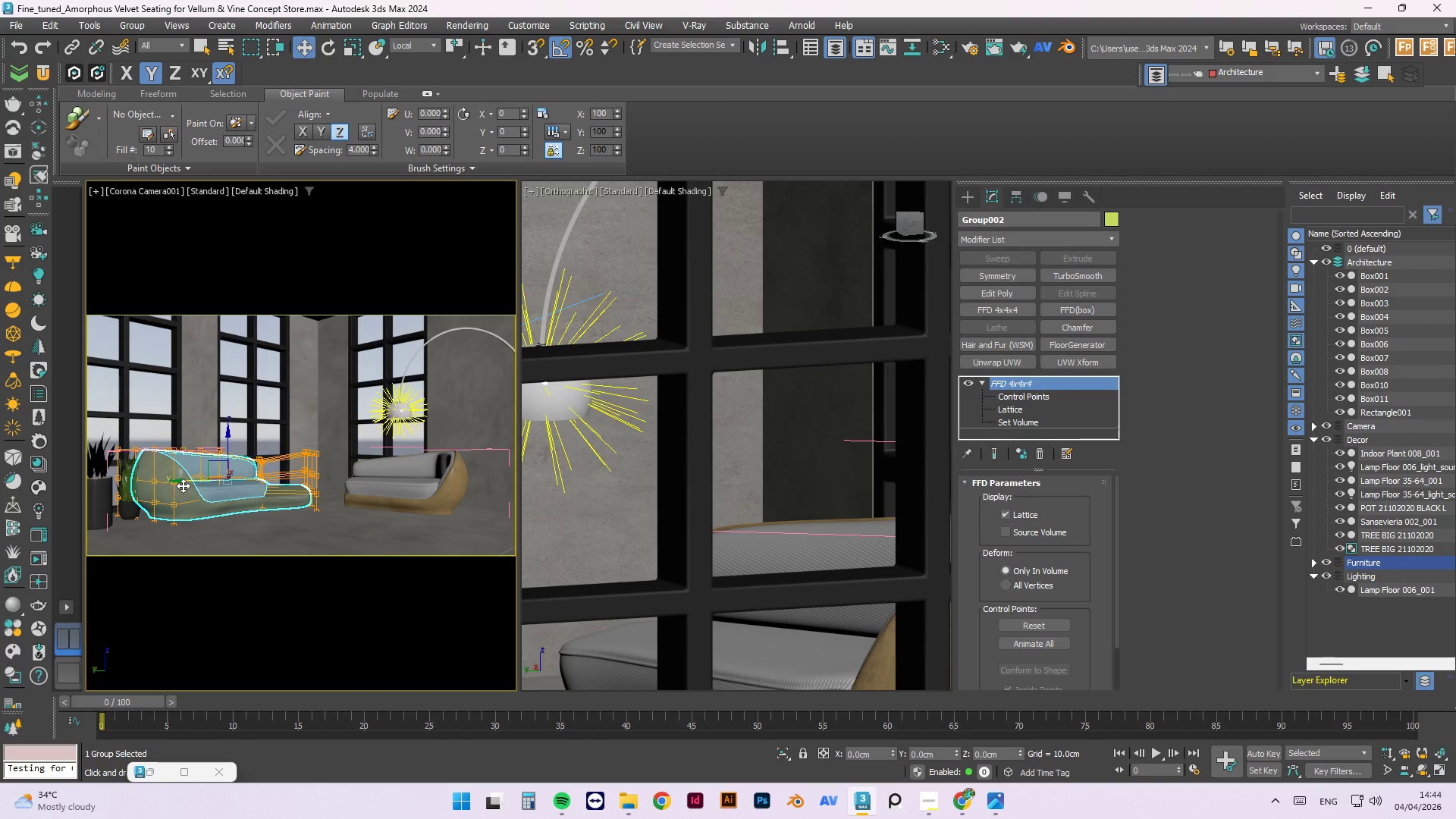 
left_click_drag(start_coordinate=[185, 483], to_coordinate=[194, 483])
 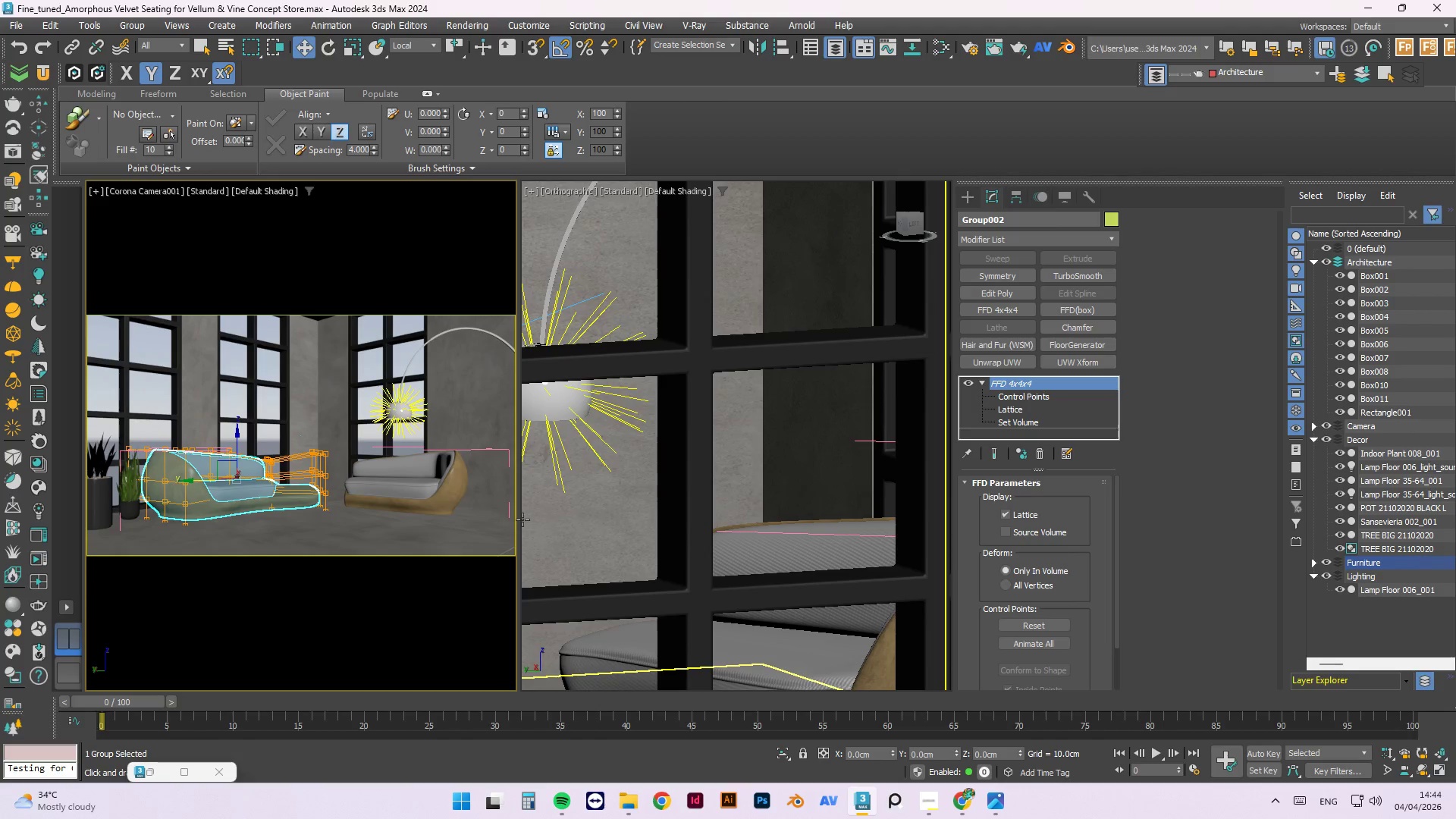 
left_click([426, 488])
 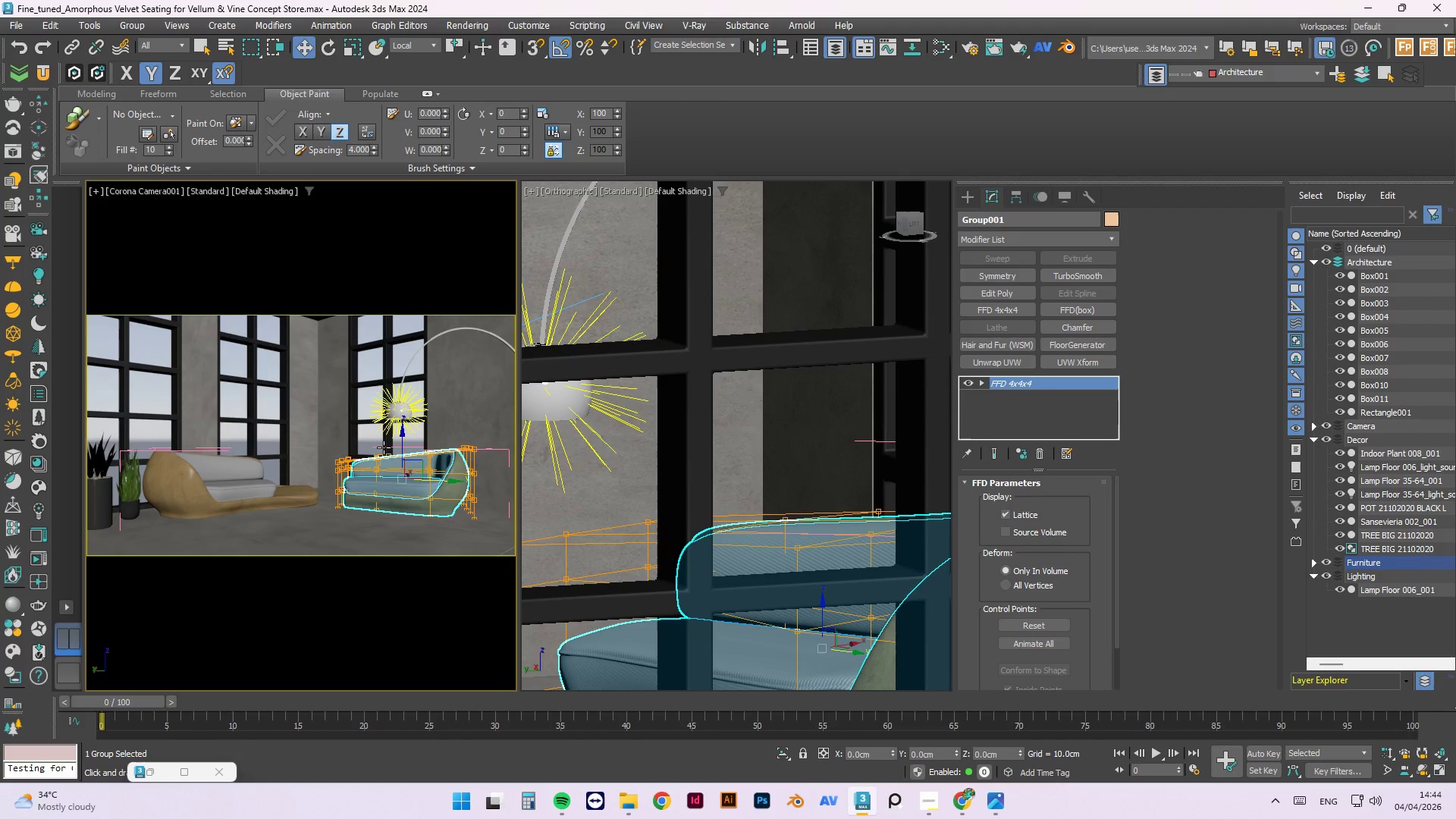 
key(1)
 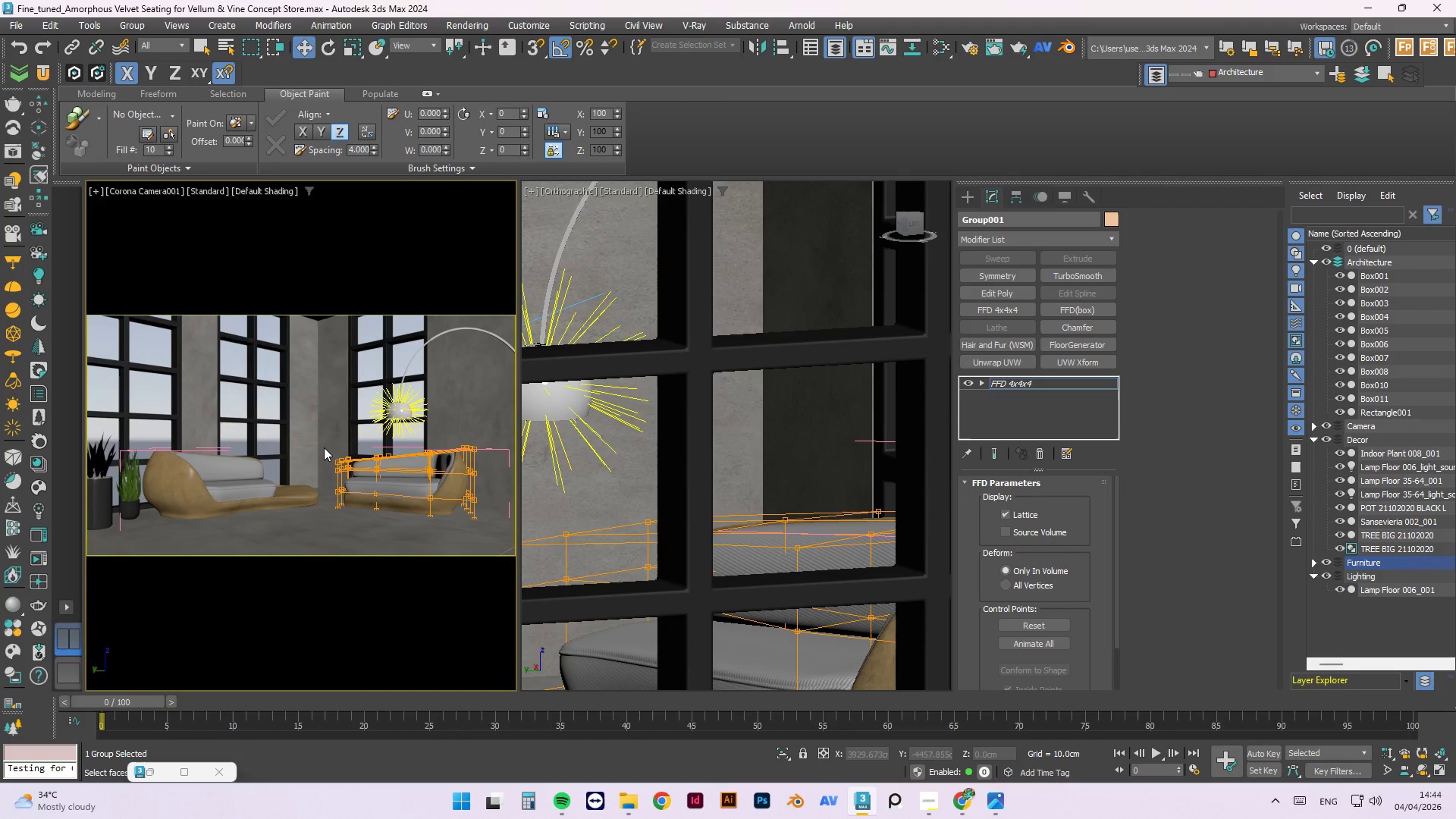 
left_click_drag(start_coordinate=[322, 447], to_coordinate=[406, 479])
 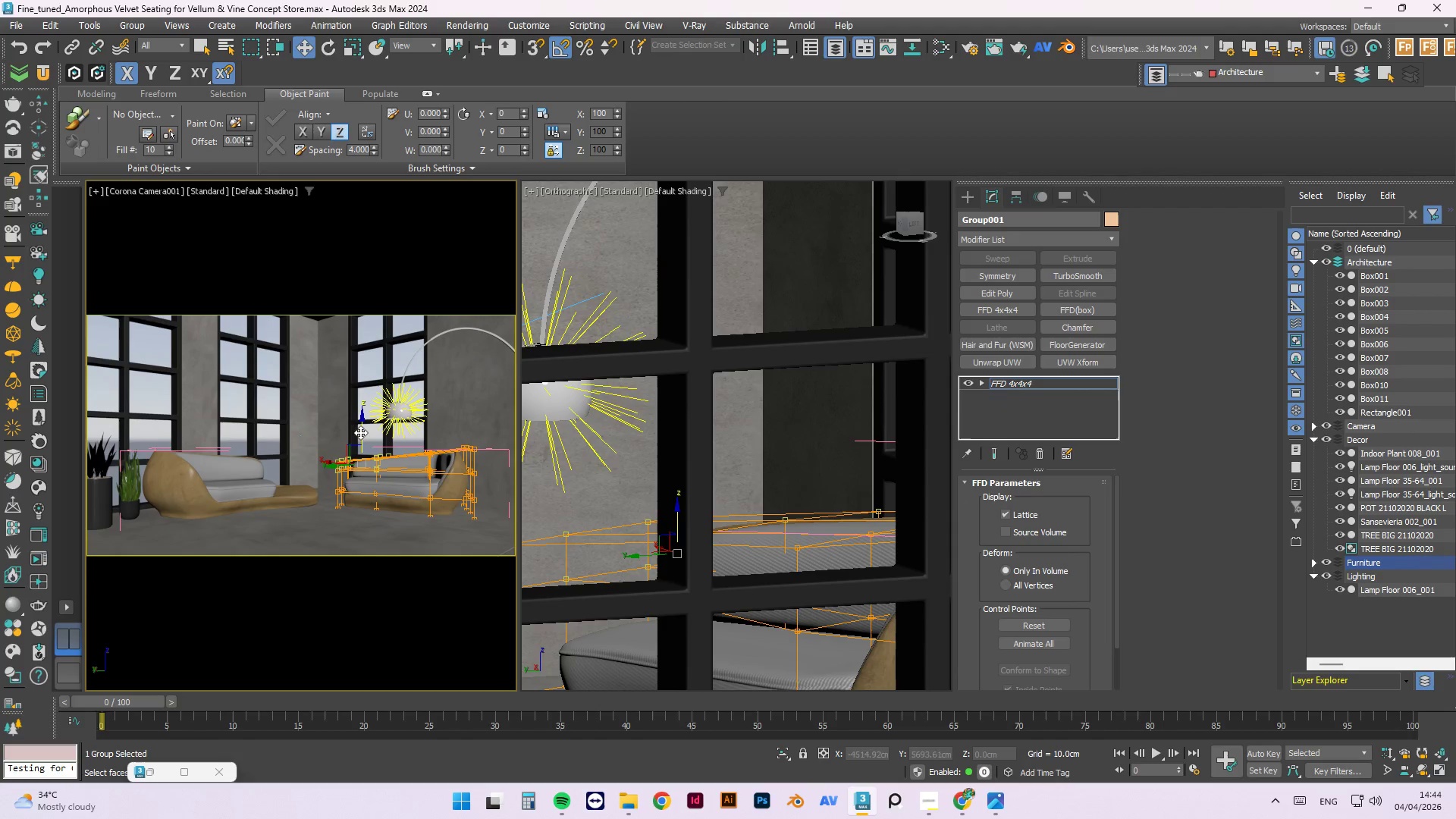 
left_click_drag(start_coordinate=[360, 428], to_coordinate=[360, 433])
 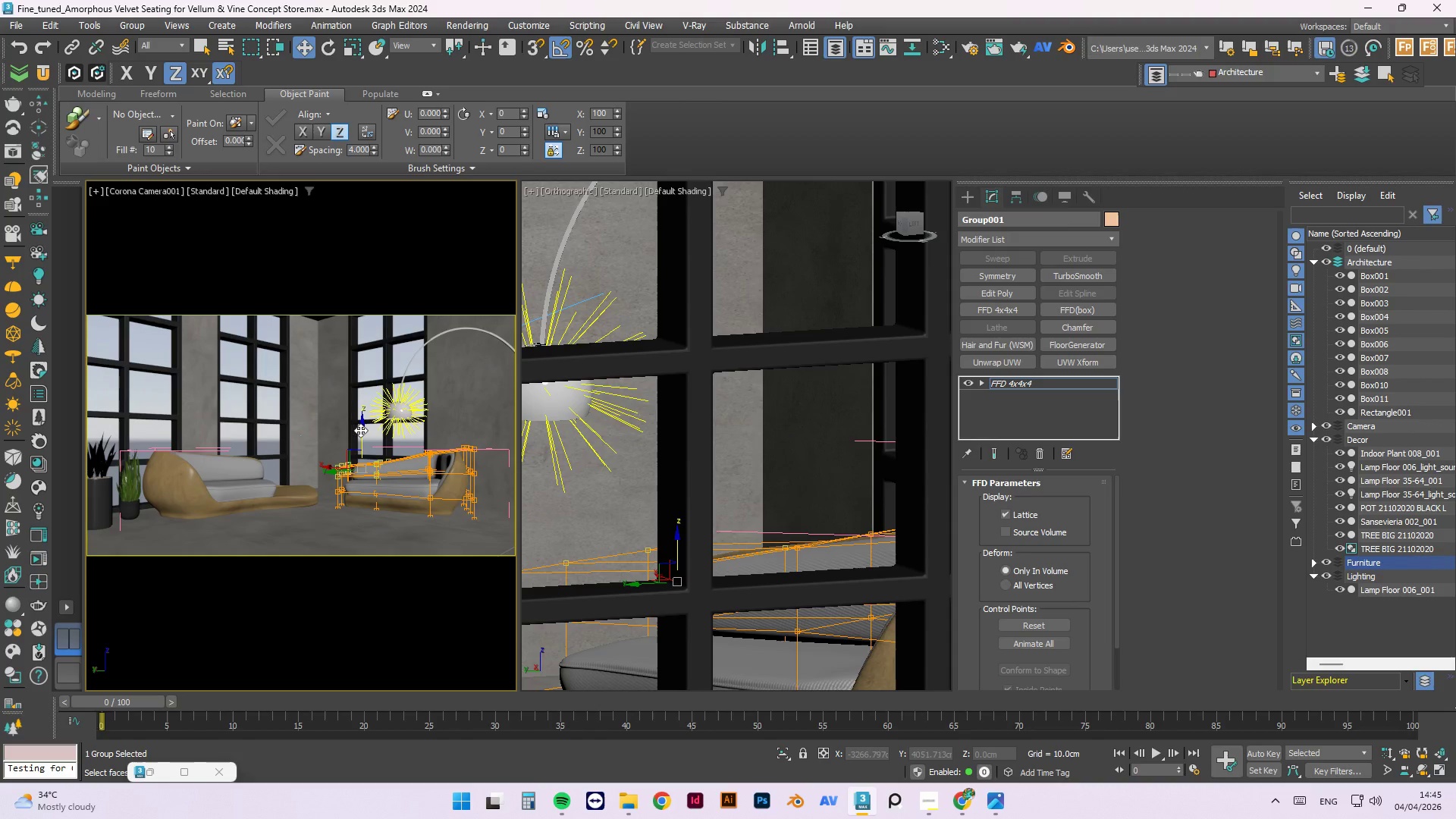 
key(Control+Z)
 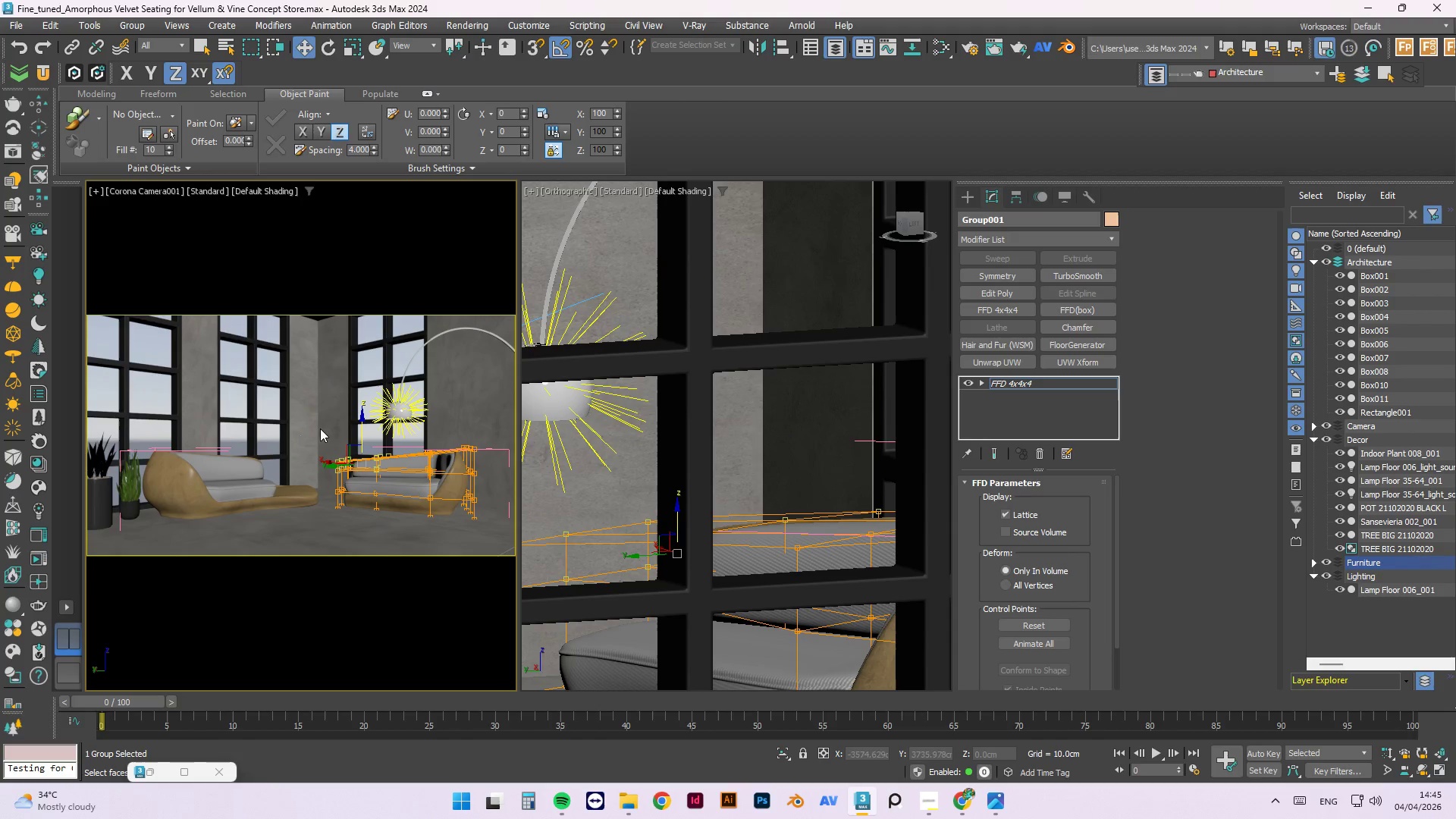 
left_click_drag(start_coordinate=[309, 425], to_coordinate=[496, 480])
 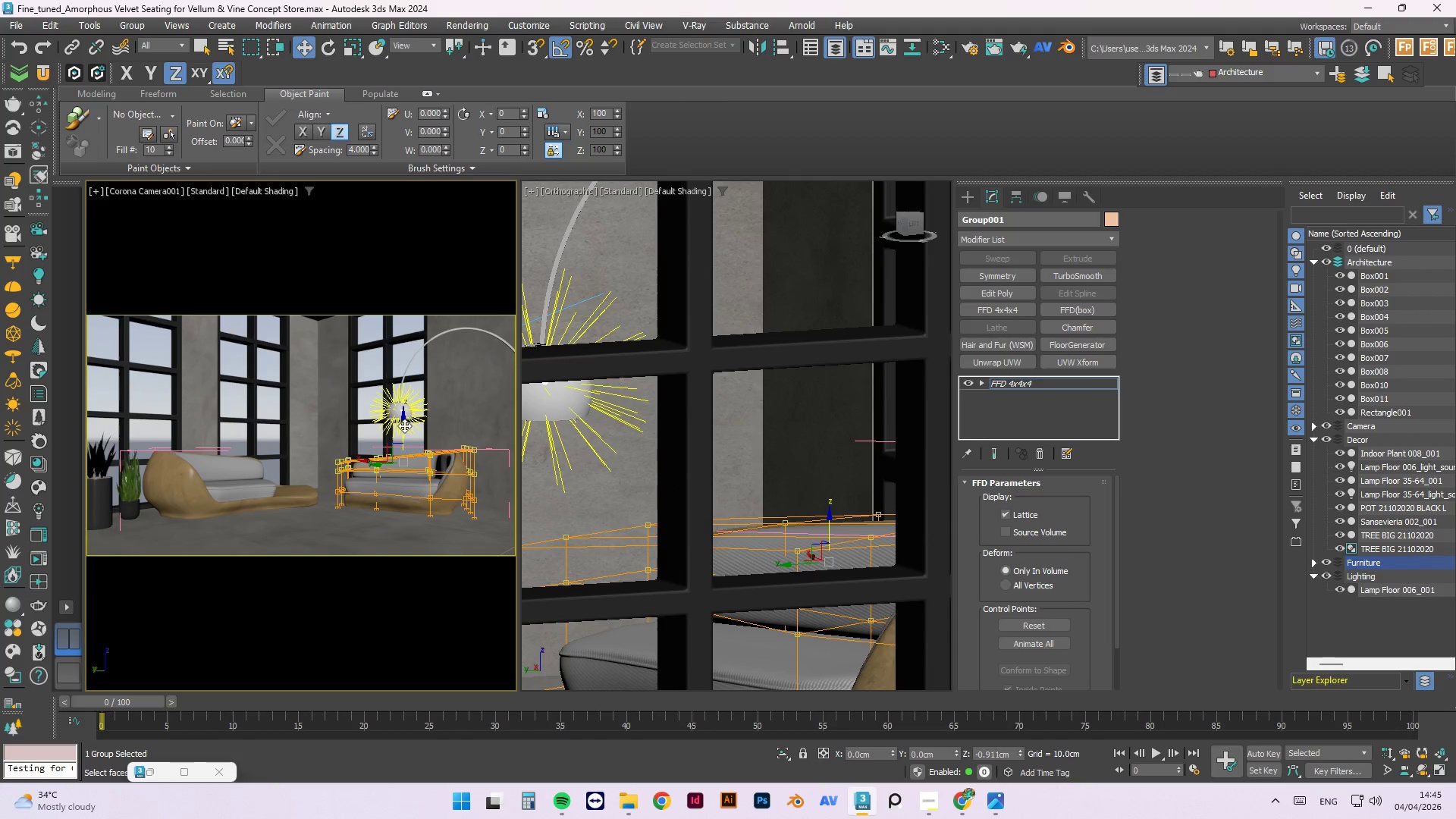 
left_click([228, 481])
 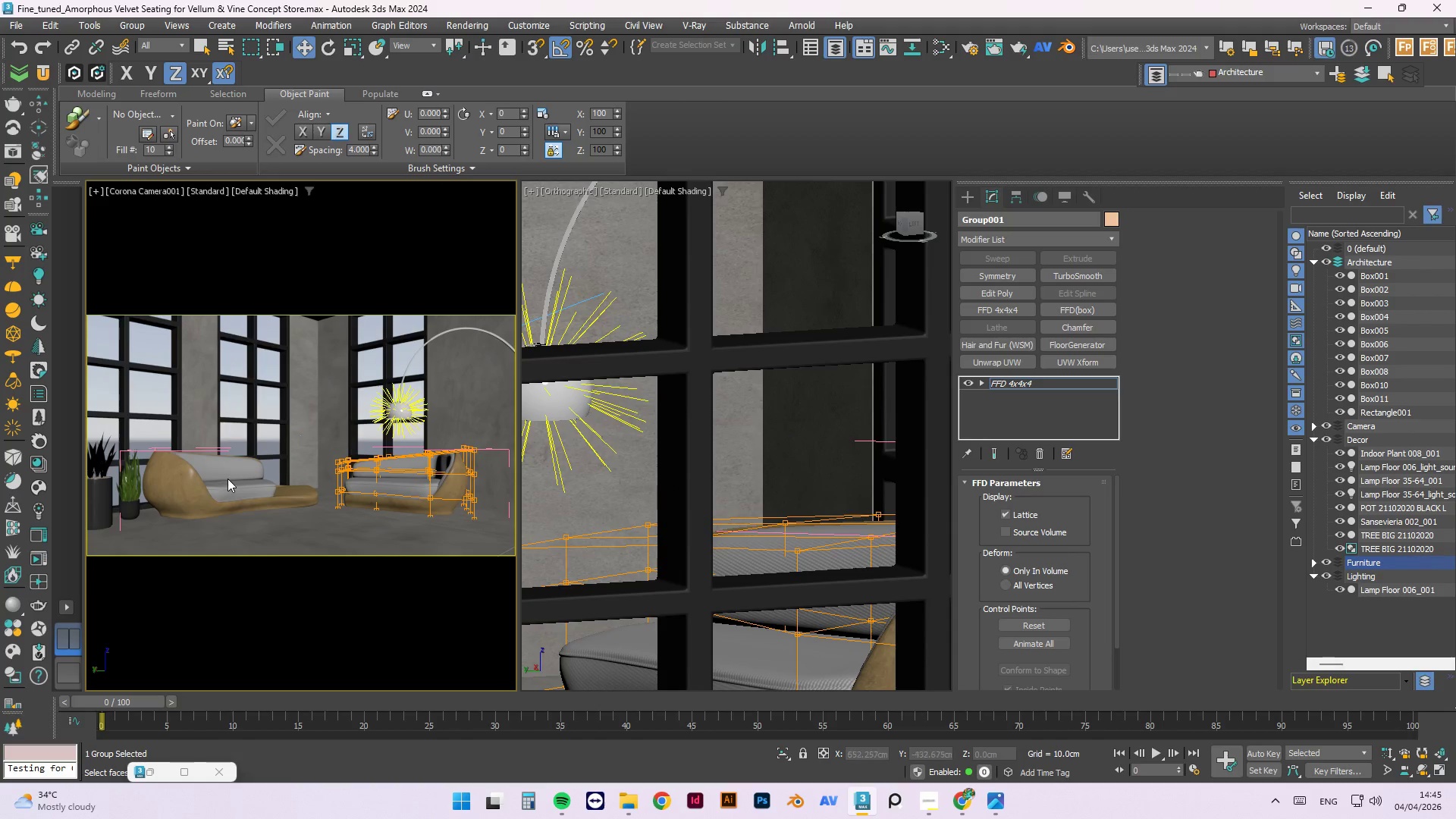 
right_click([229, 477])
 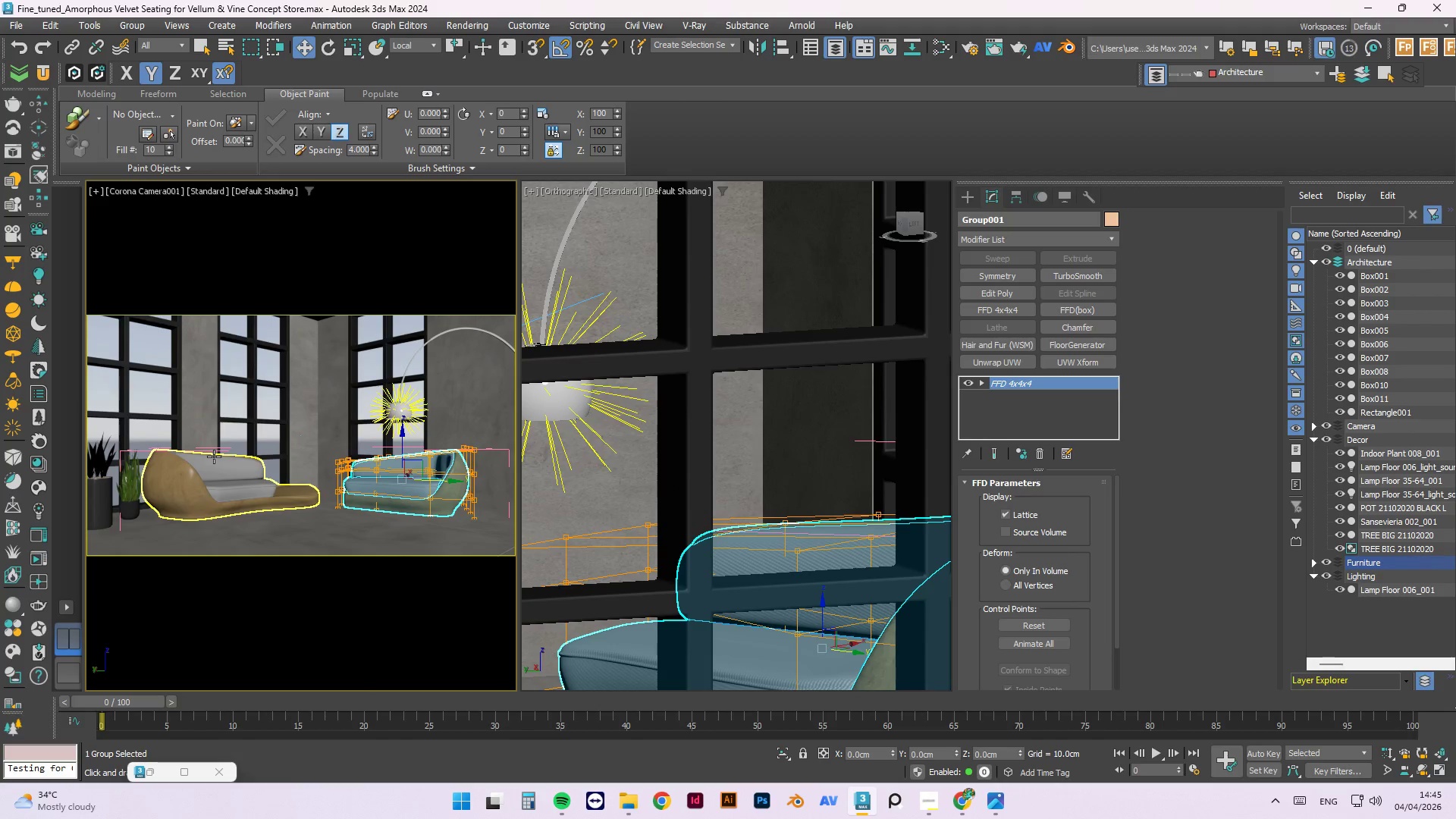 
left_click([214, 462])
 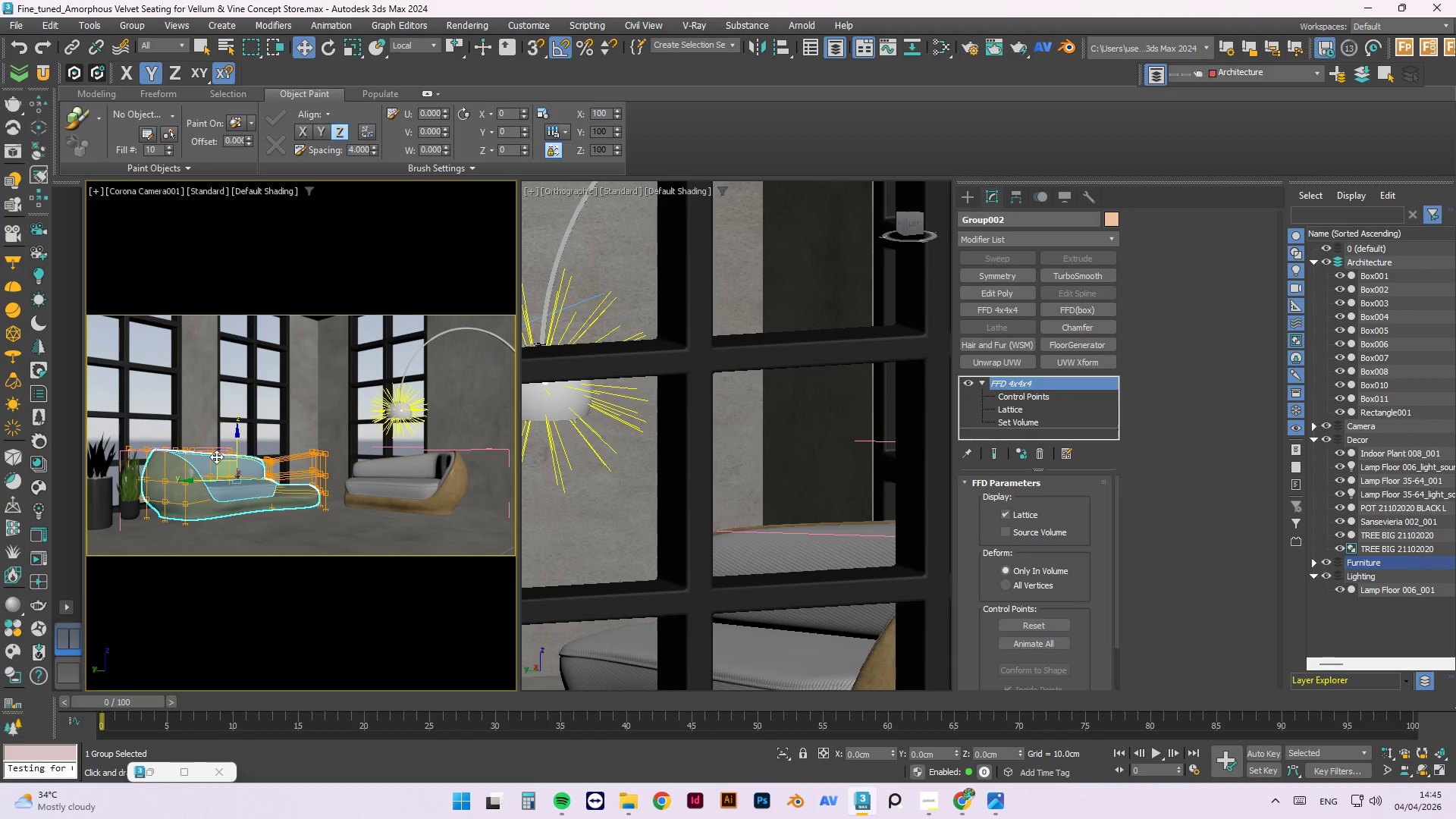 
wait(11.49)
 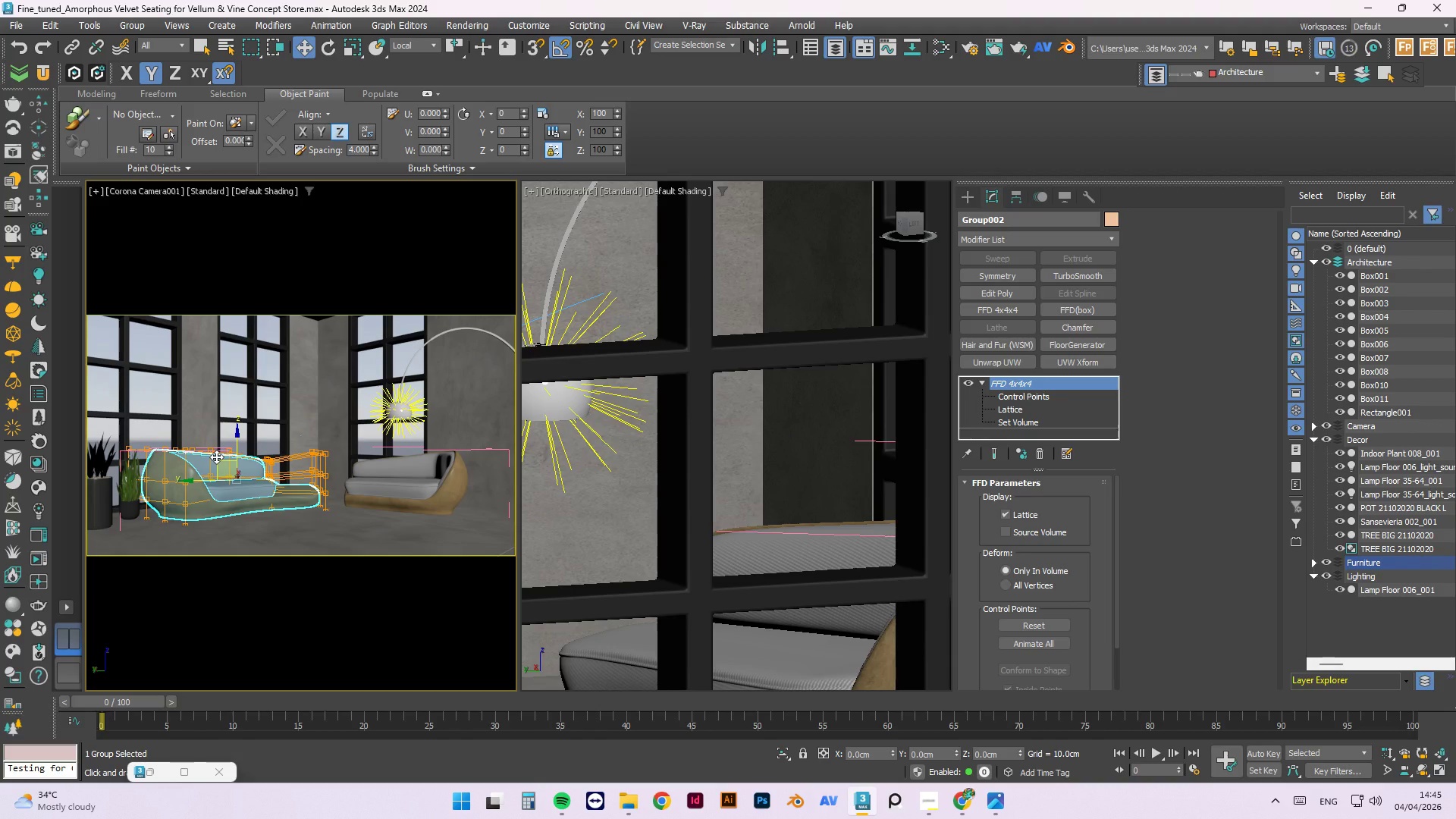 
scroll: coordinate [267, 474], scroll_direction: up, amount: 2.0
 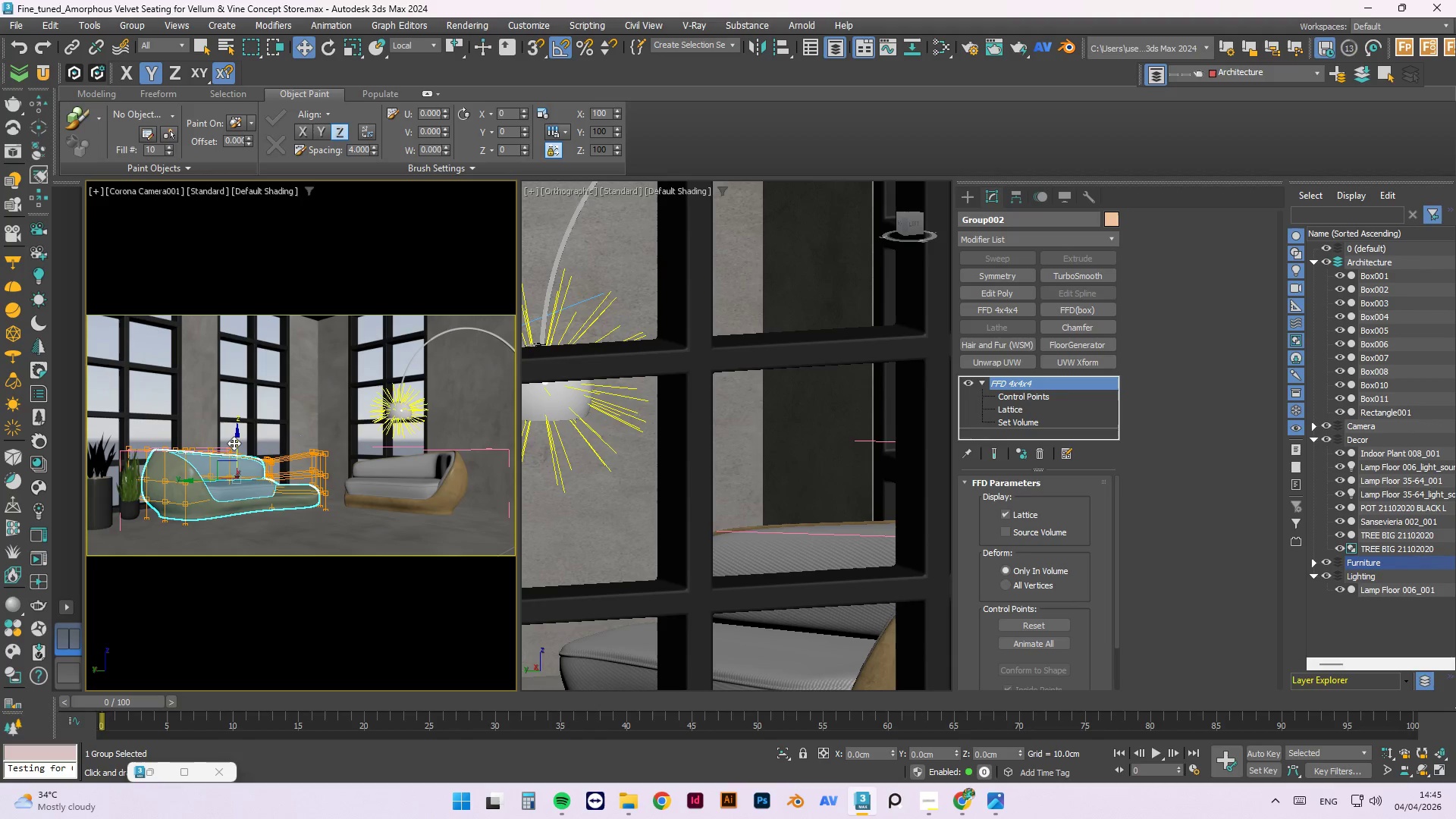 
left_click_drag(start_coordinate=[234, 443], to_coordinate=[271, 469])
 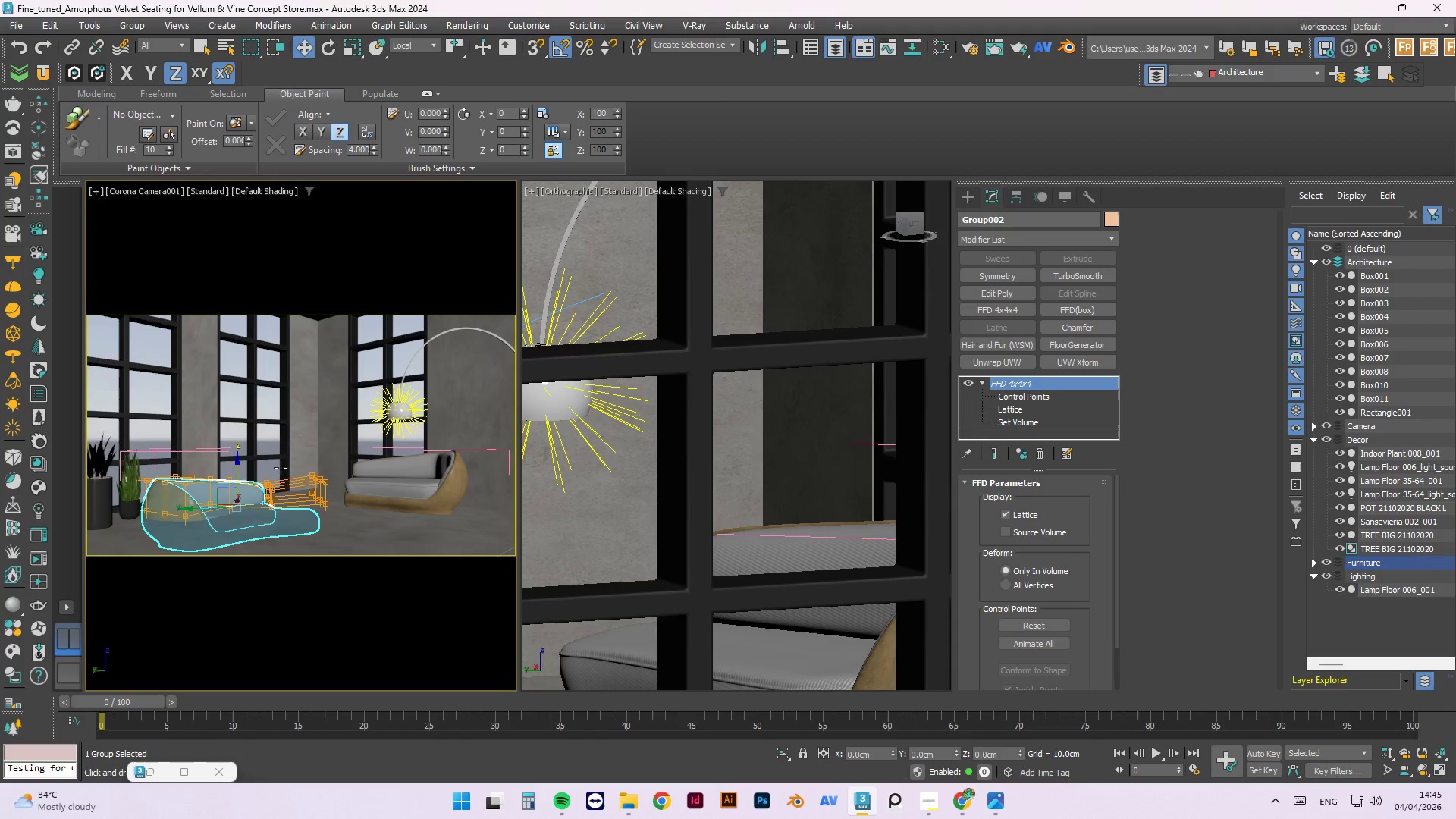 
key(Control+Z)
 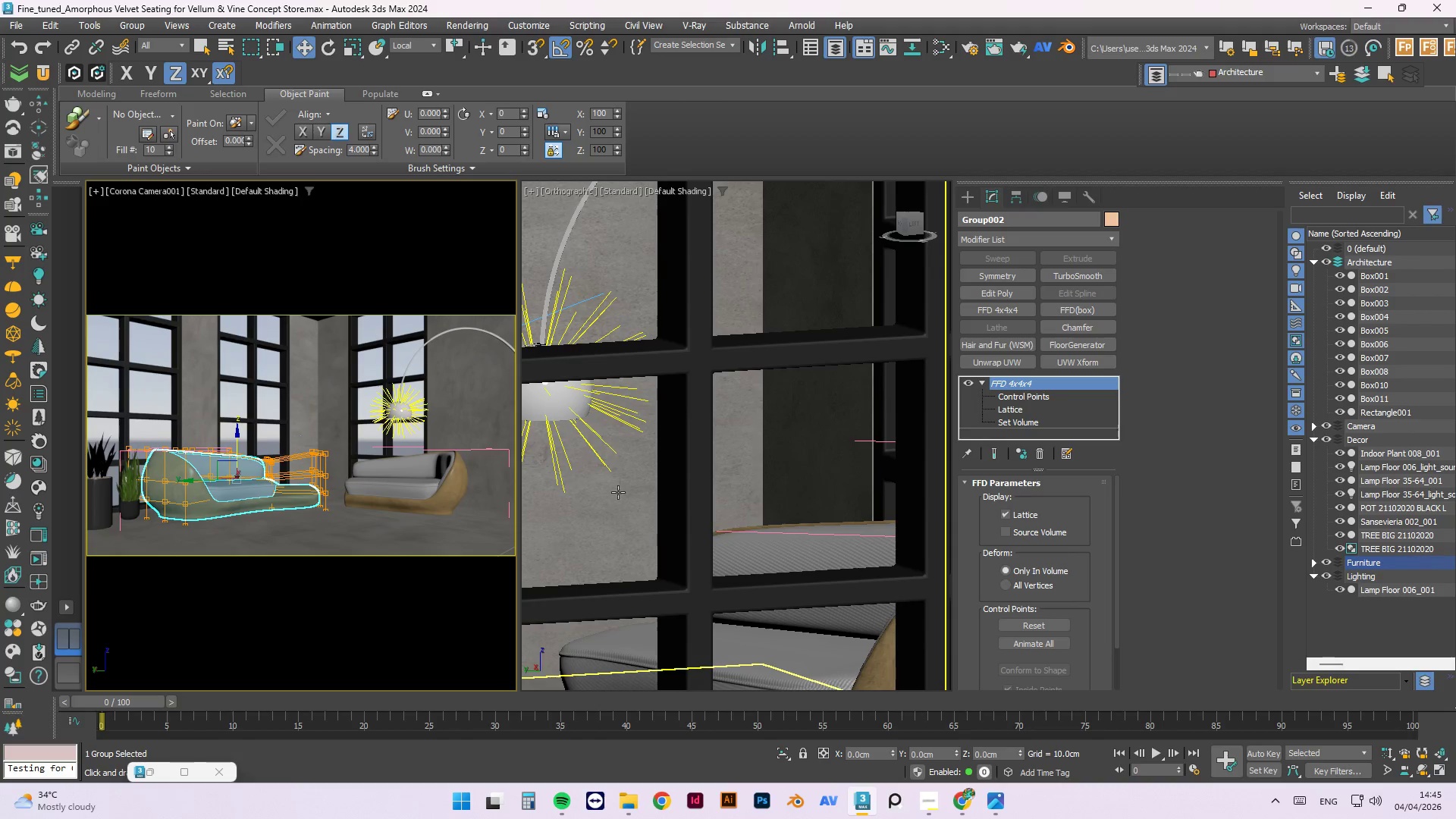 
scroll: coordinate [704, 499], scroll_direction: down, amount: 4.0
 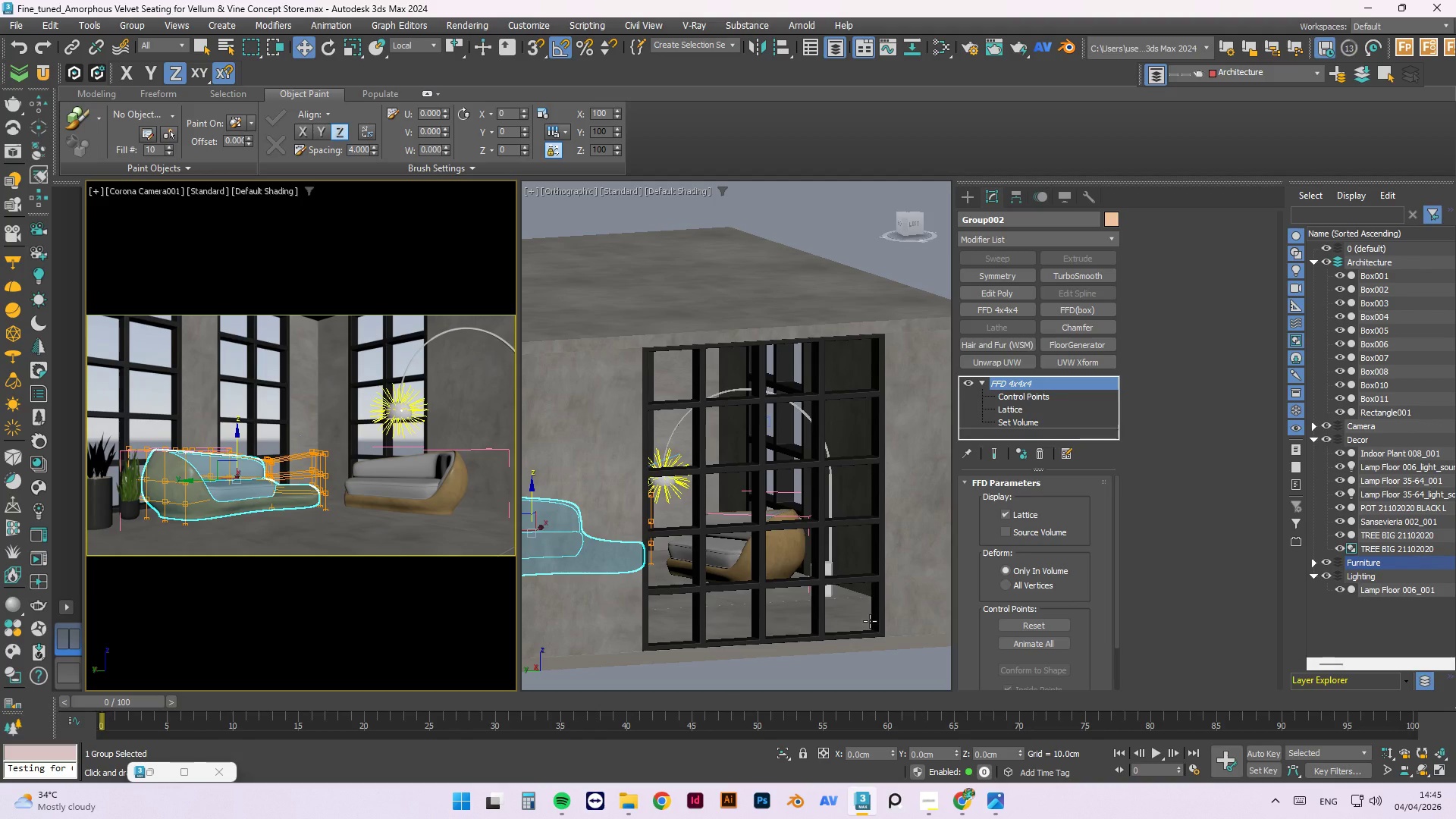 
wait(14.92)
 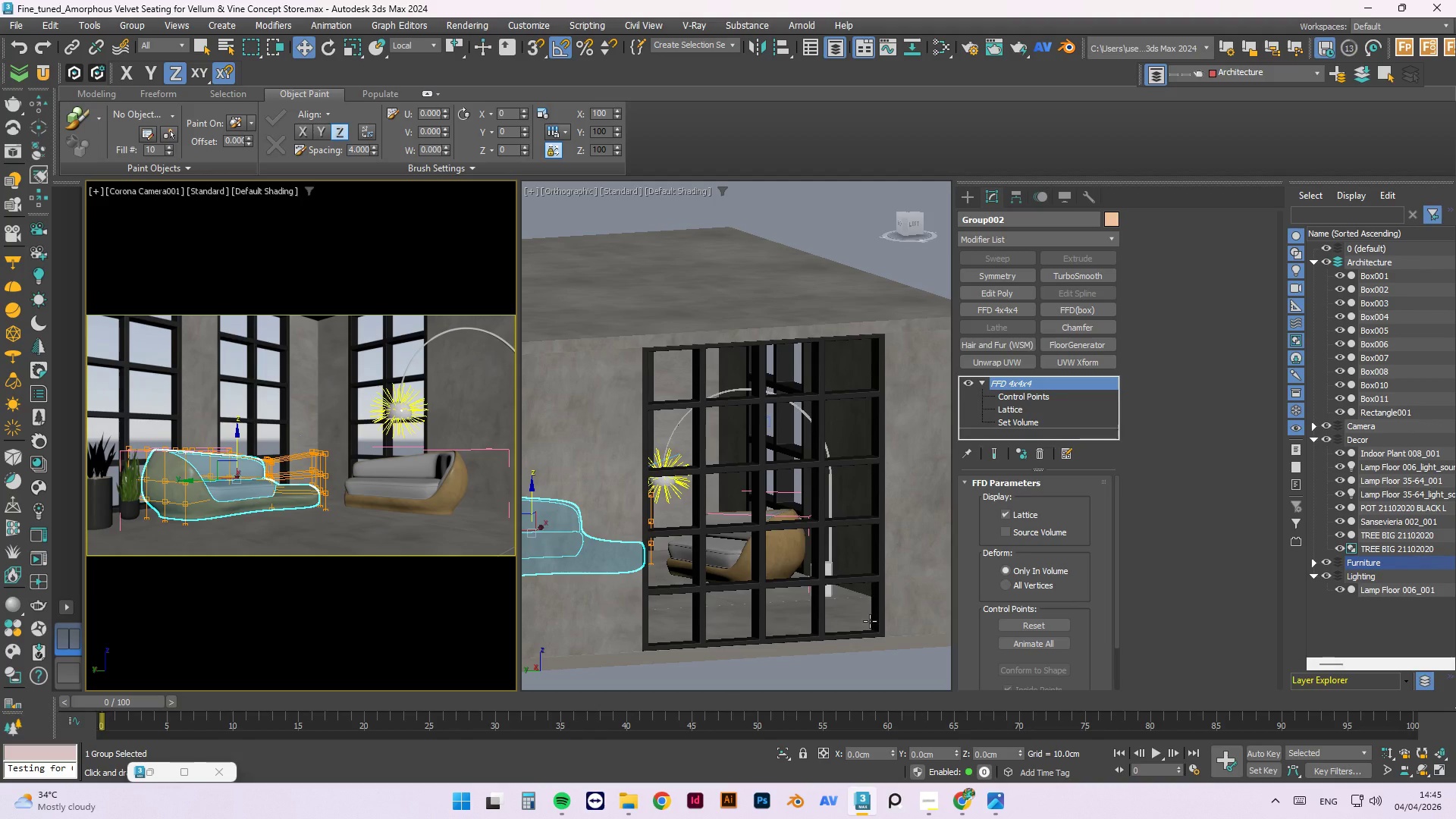 
right_click([781, 224])
 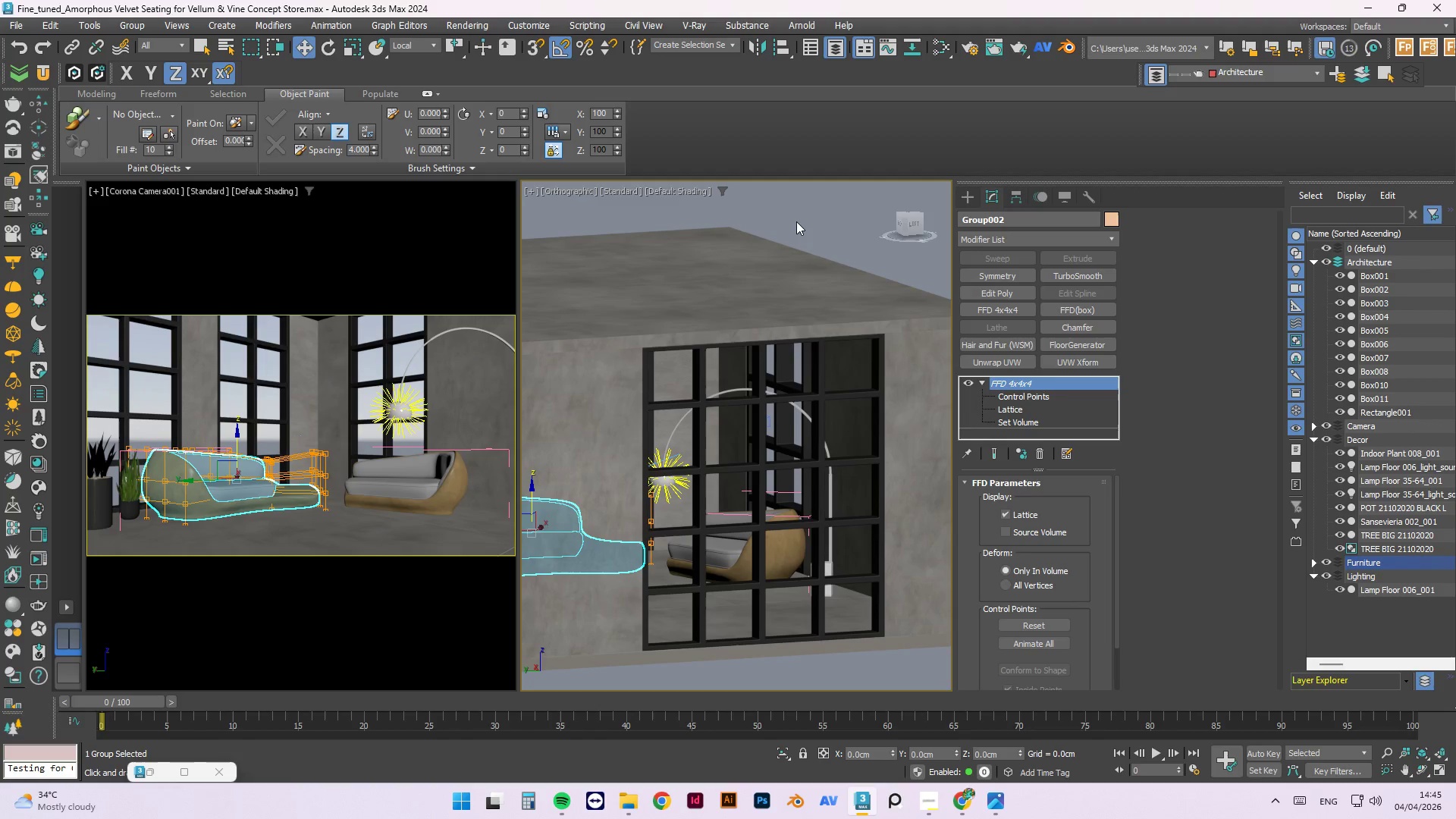 
scroll: coordinate [757, 569], scroll_direction: up, amount: 2.0
 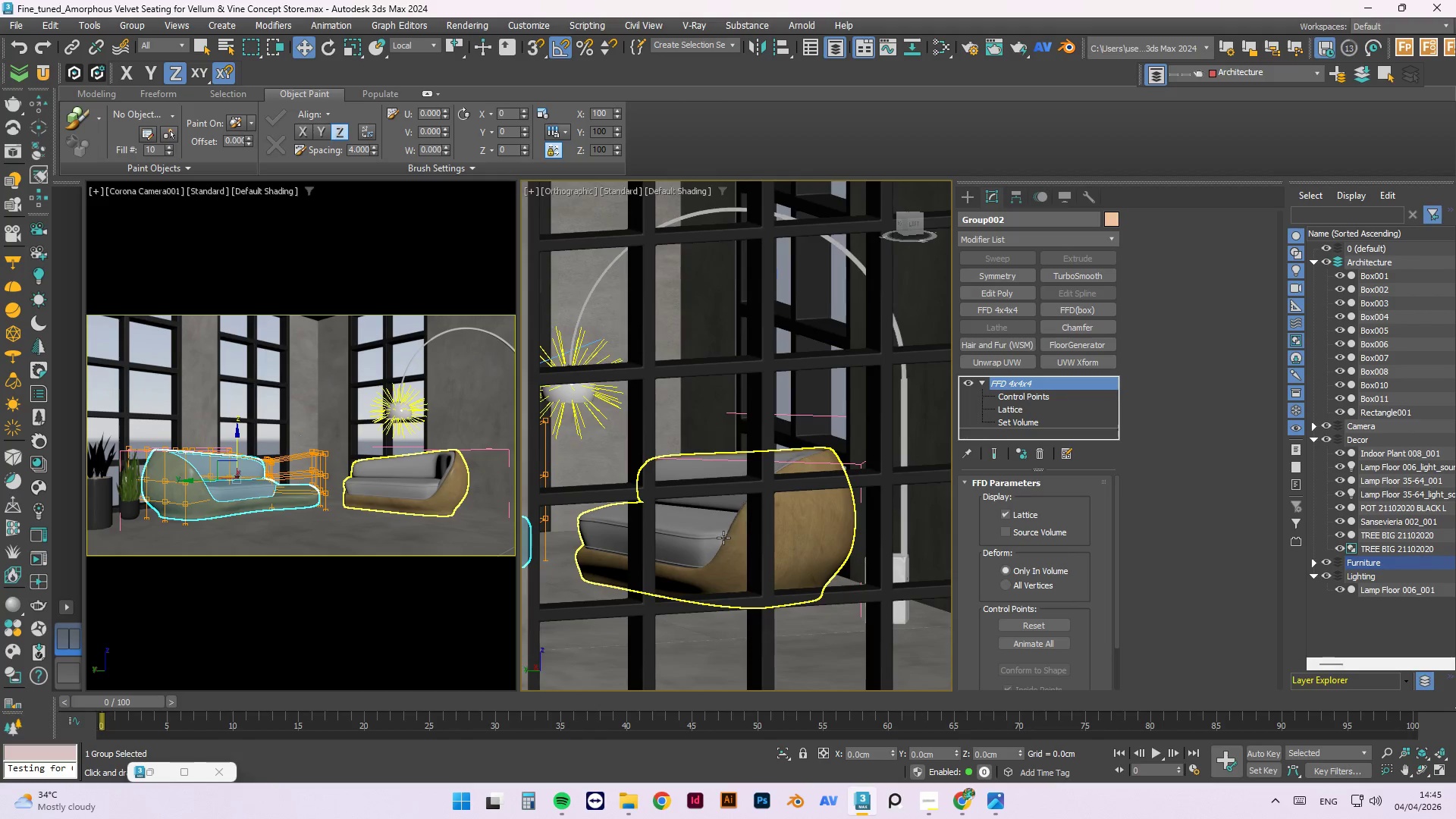 
left_click([711, 540])
 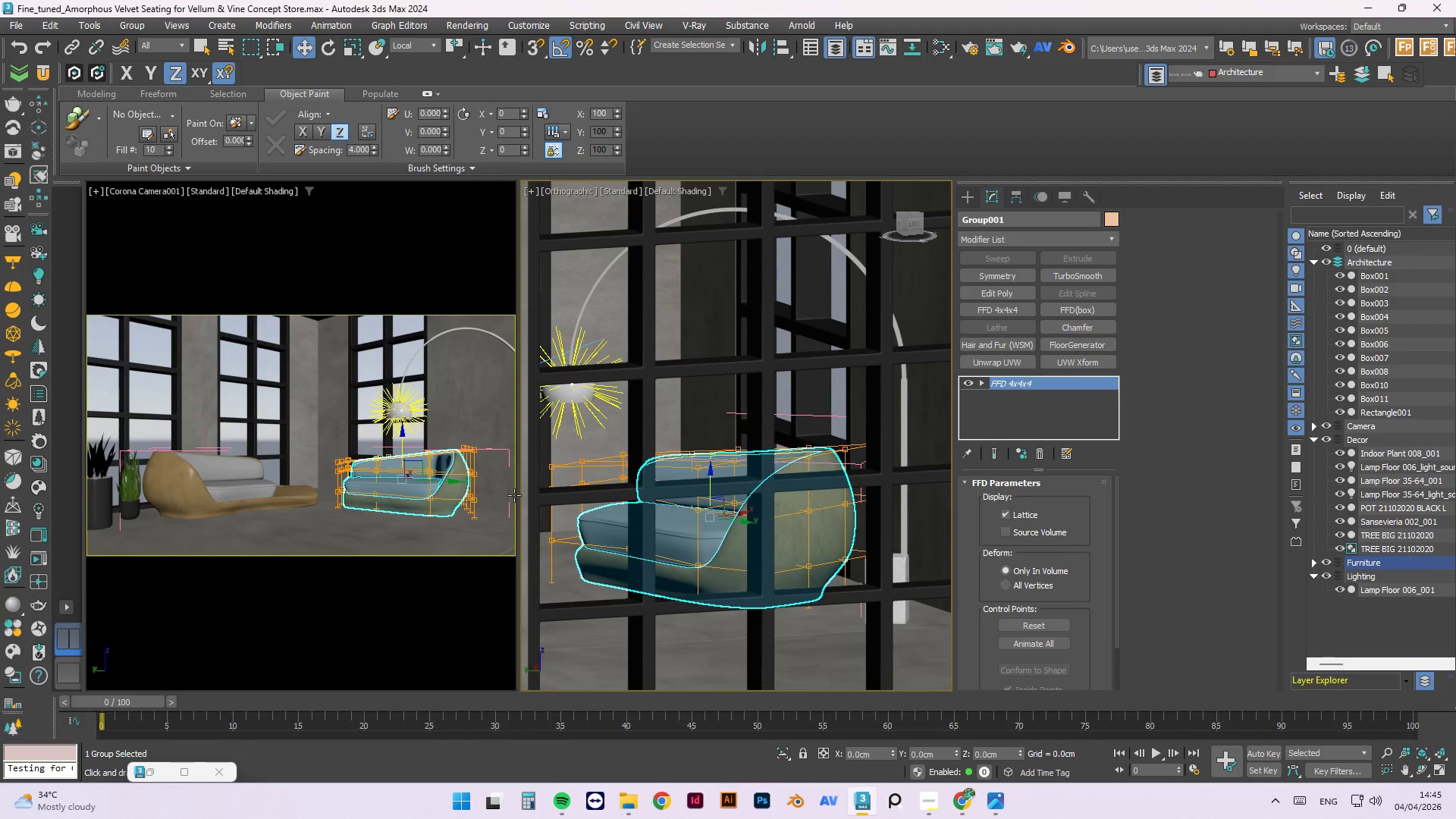 
scroll: coordinate [381, 452], scroll_direction: up, amount: 3.0
 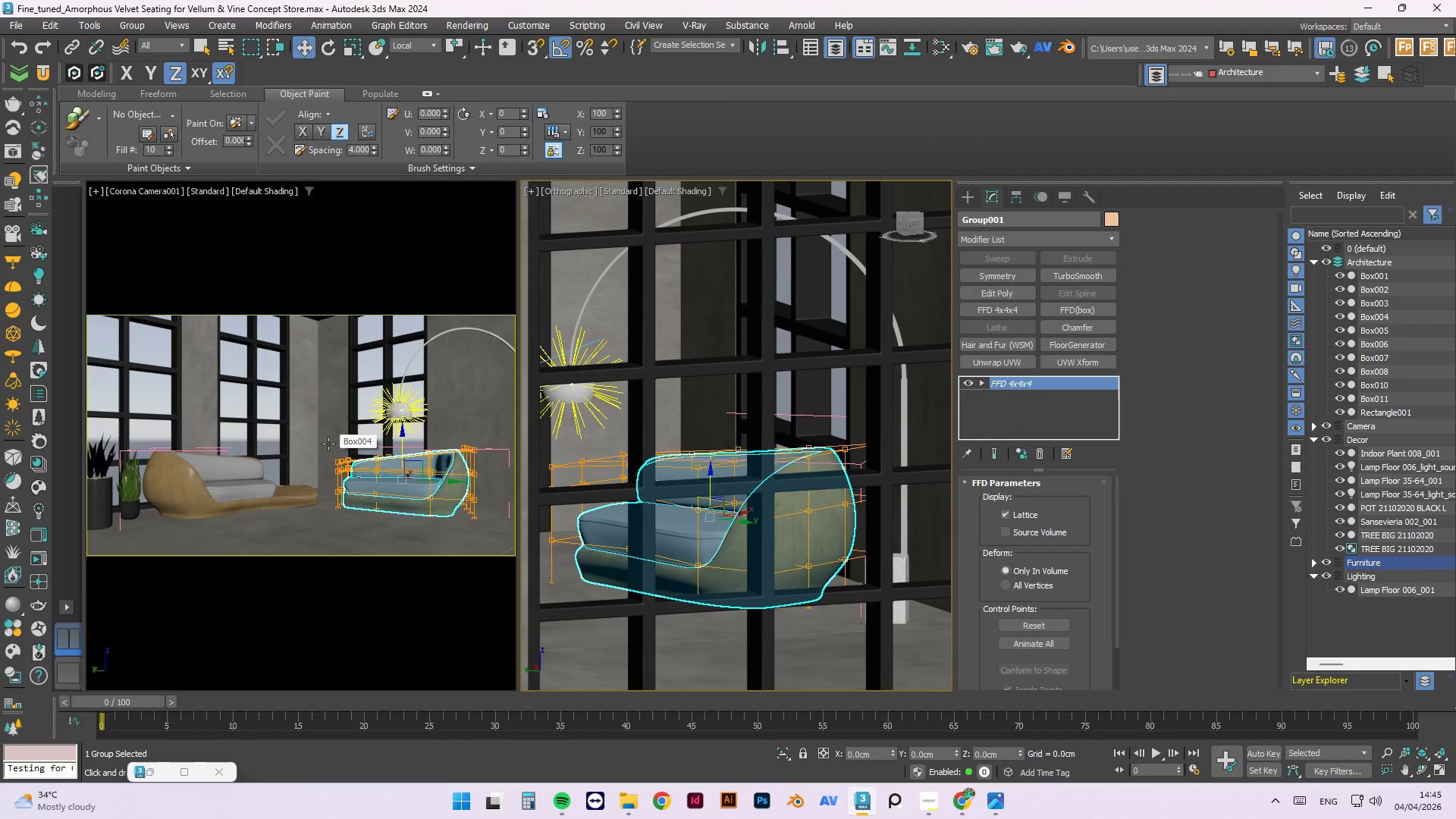 
key(1)
 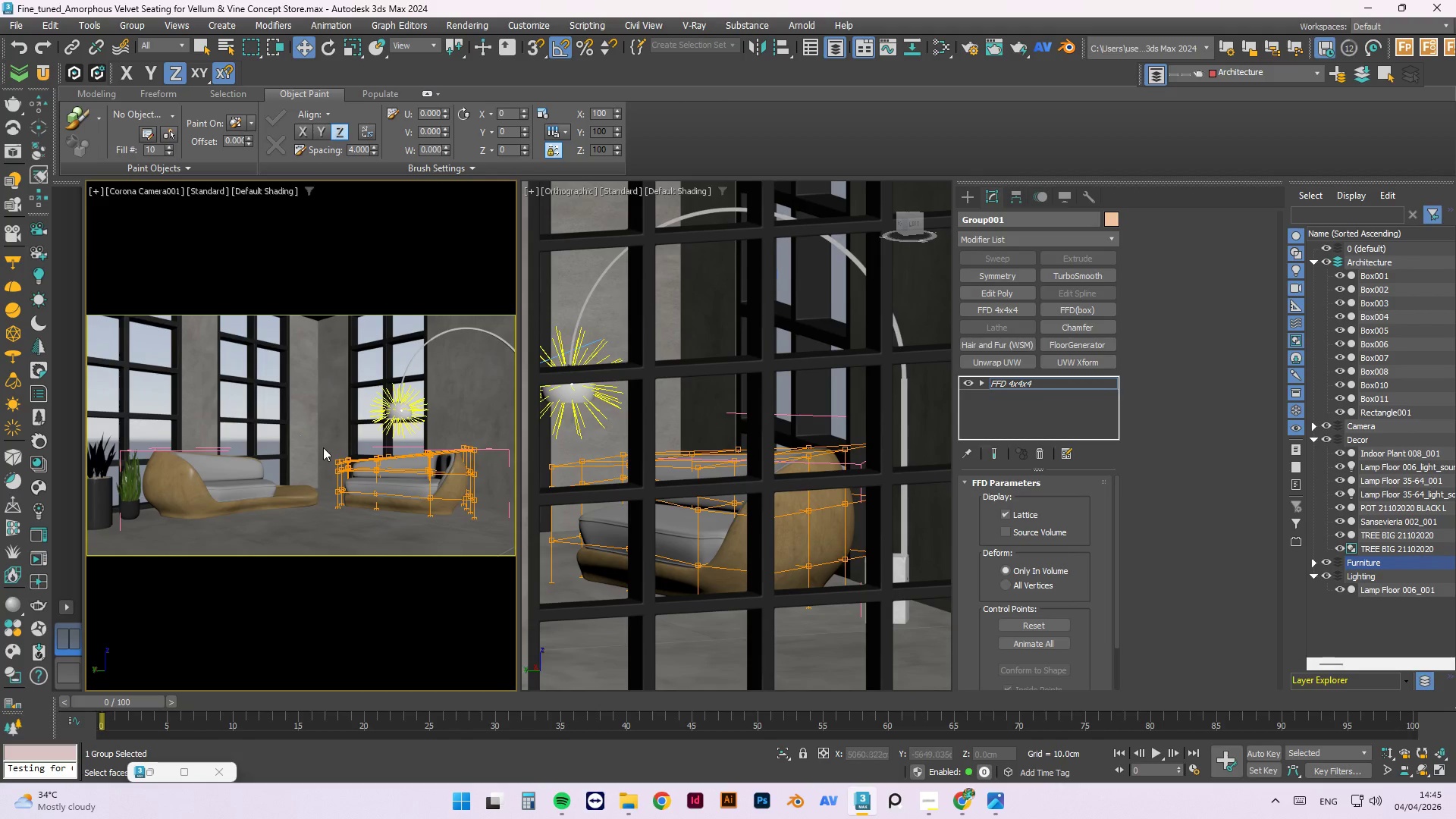 
left_click_drag(start_coordinate=[319, 440], to_coordinate=[444, 479])
 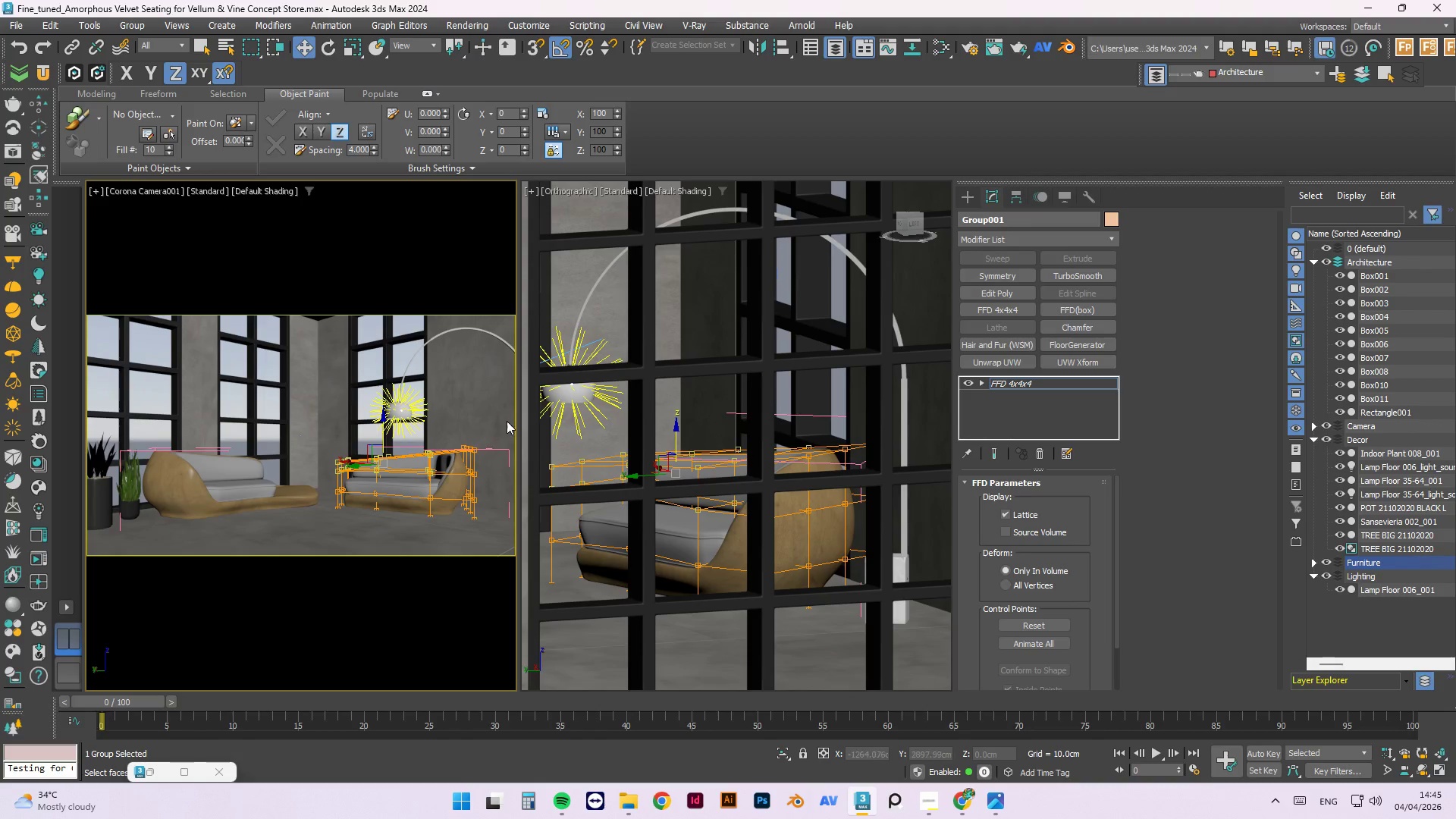 
left_click_drag(start_coordinate=[499, 418], to_coordinate=[325, 482])
 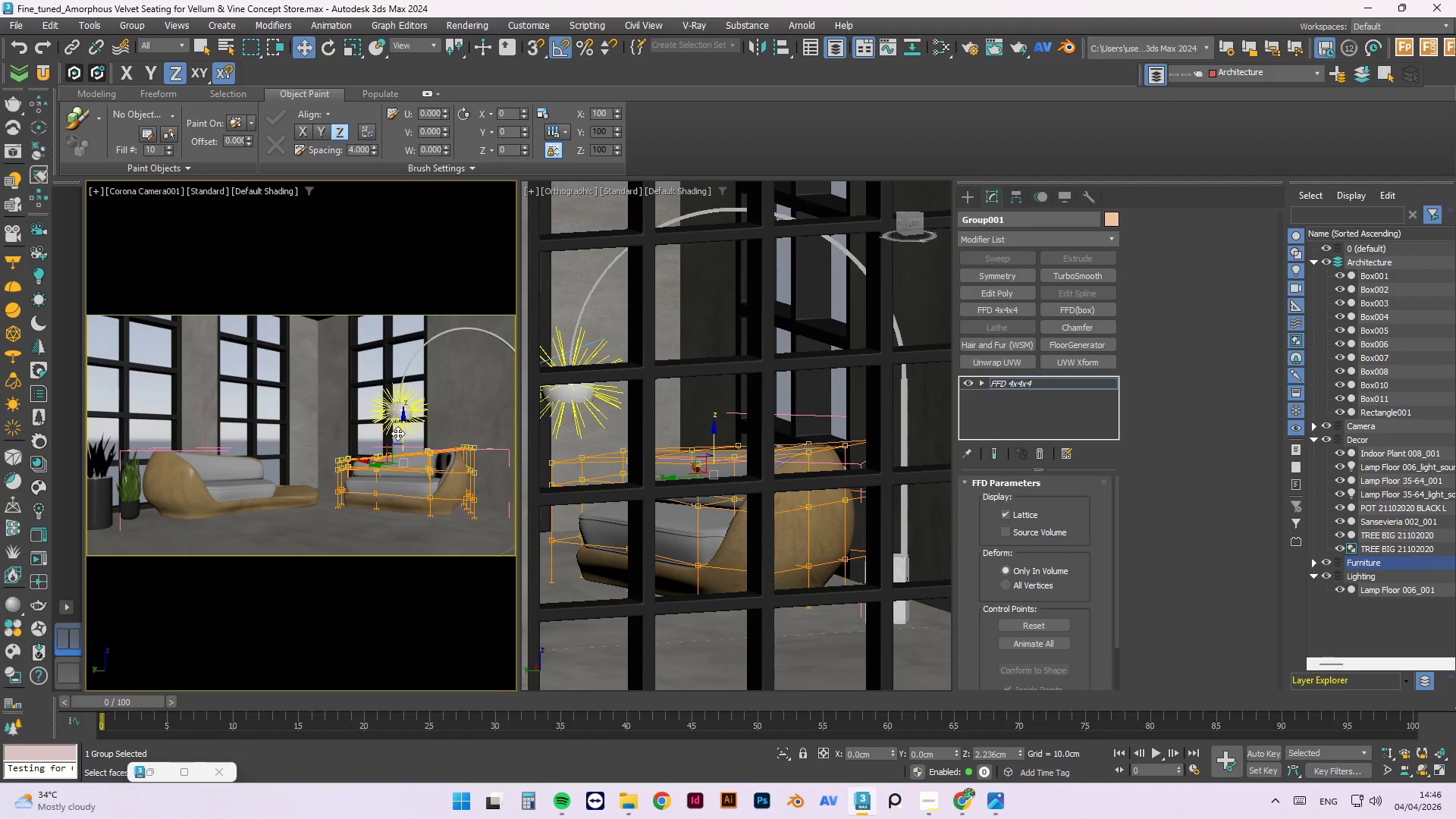 
wait(10.97)
 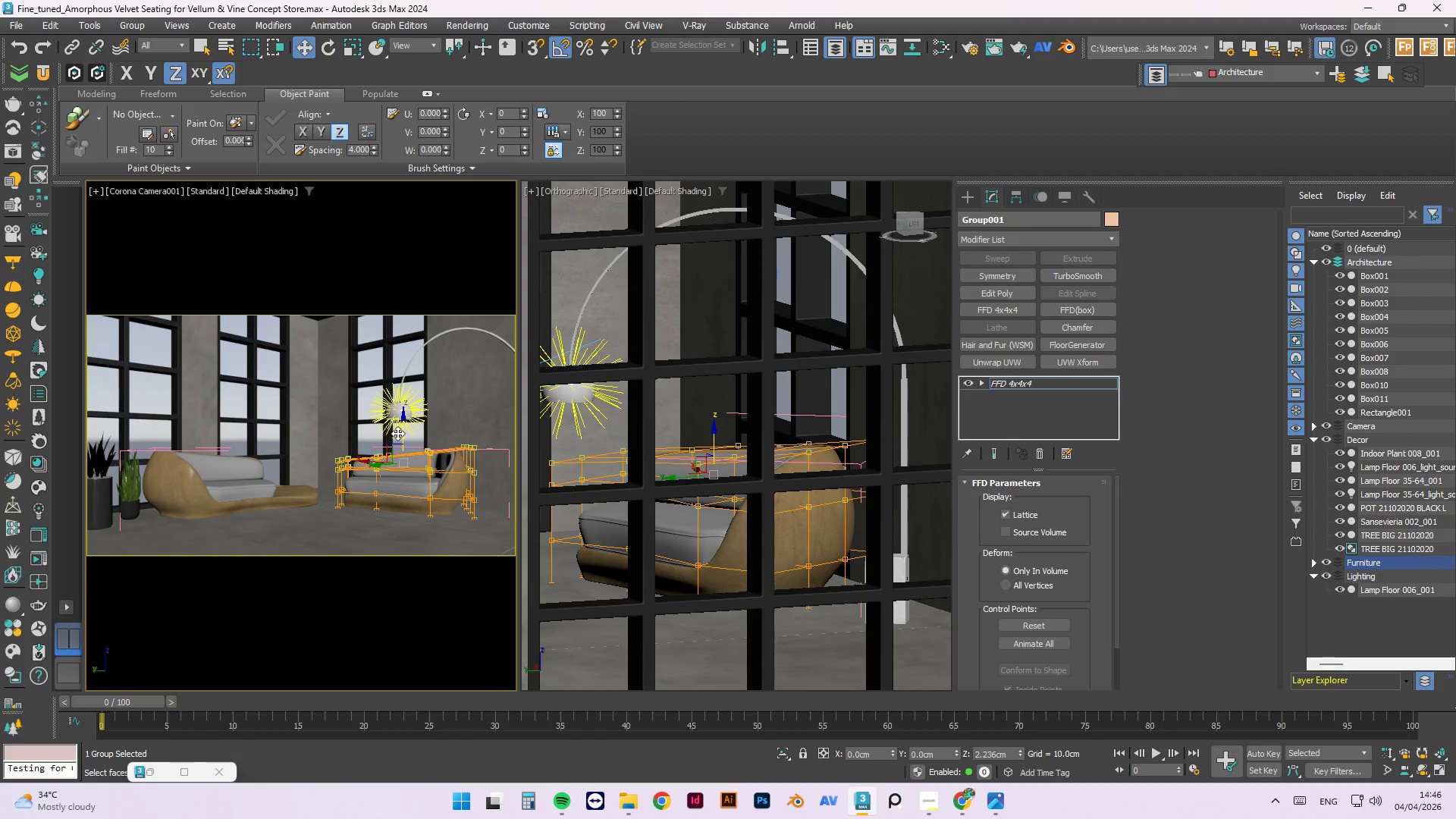 
left_click_drag(start_coordinate=[508, 406], to_coordinate=[418, 538])
 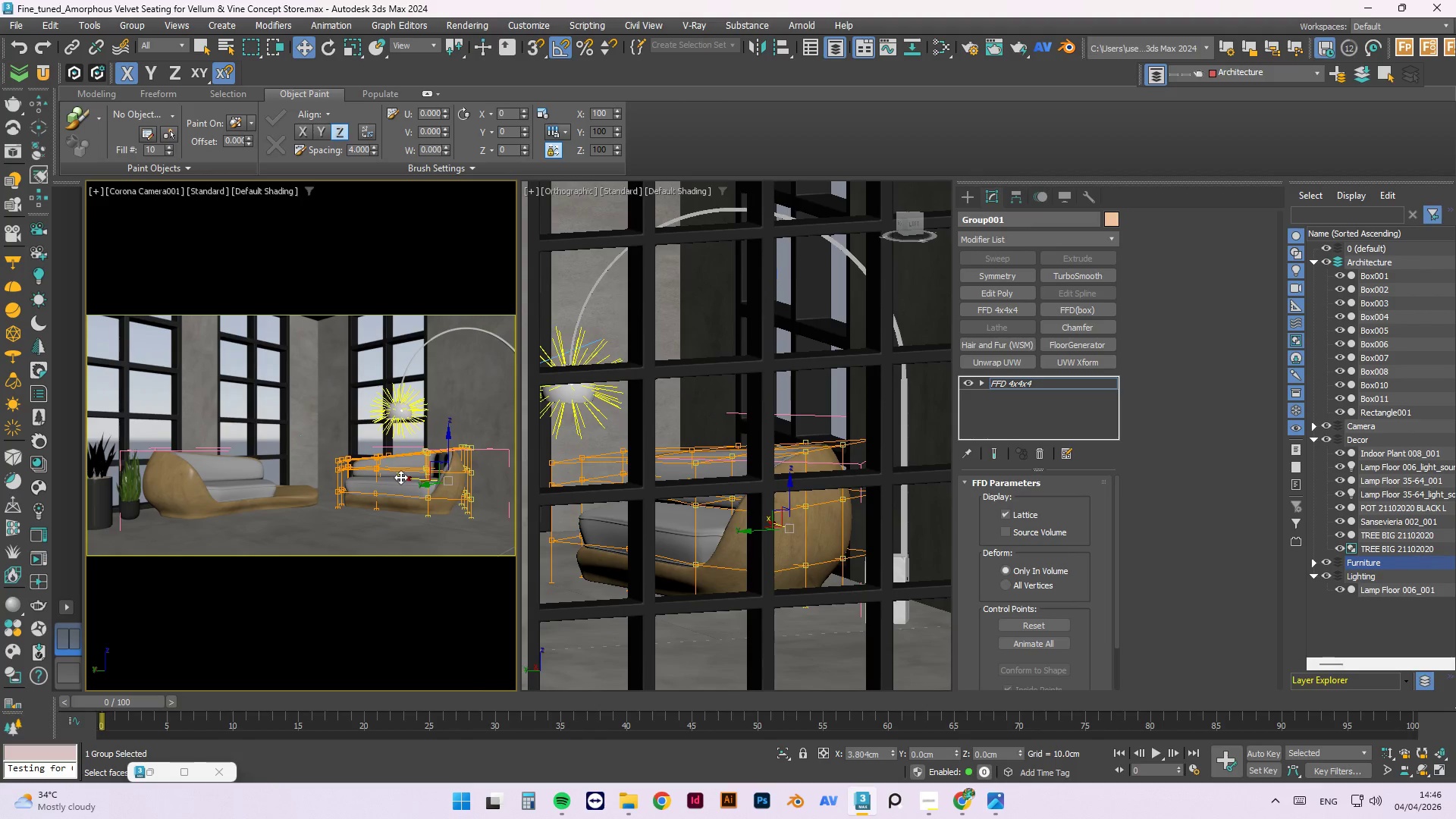 
right_click([237, 486])
 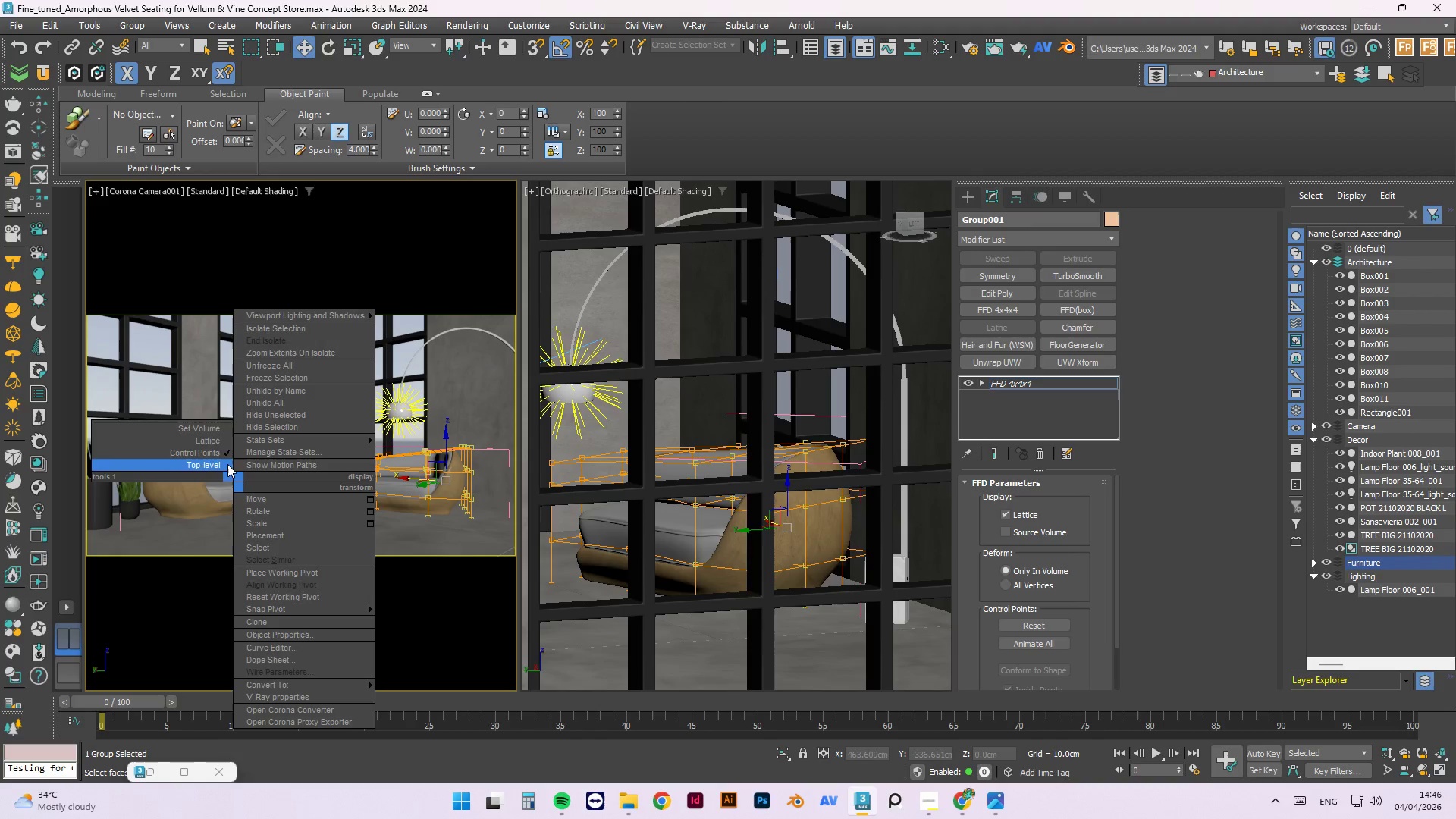 
left_click([227, 464])
 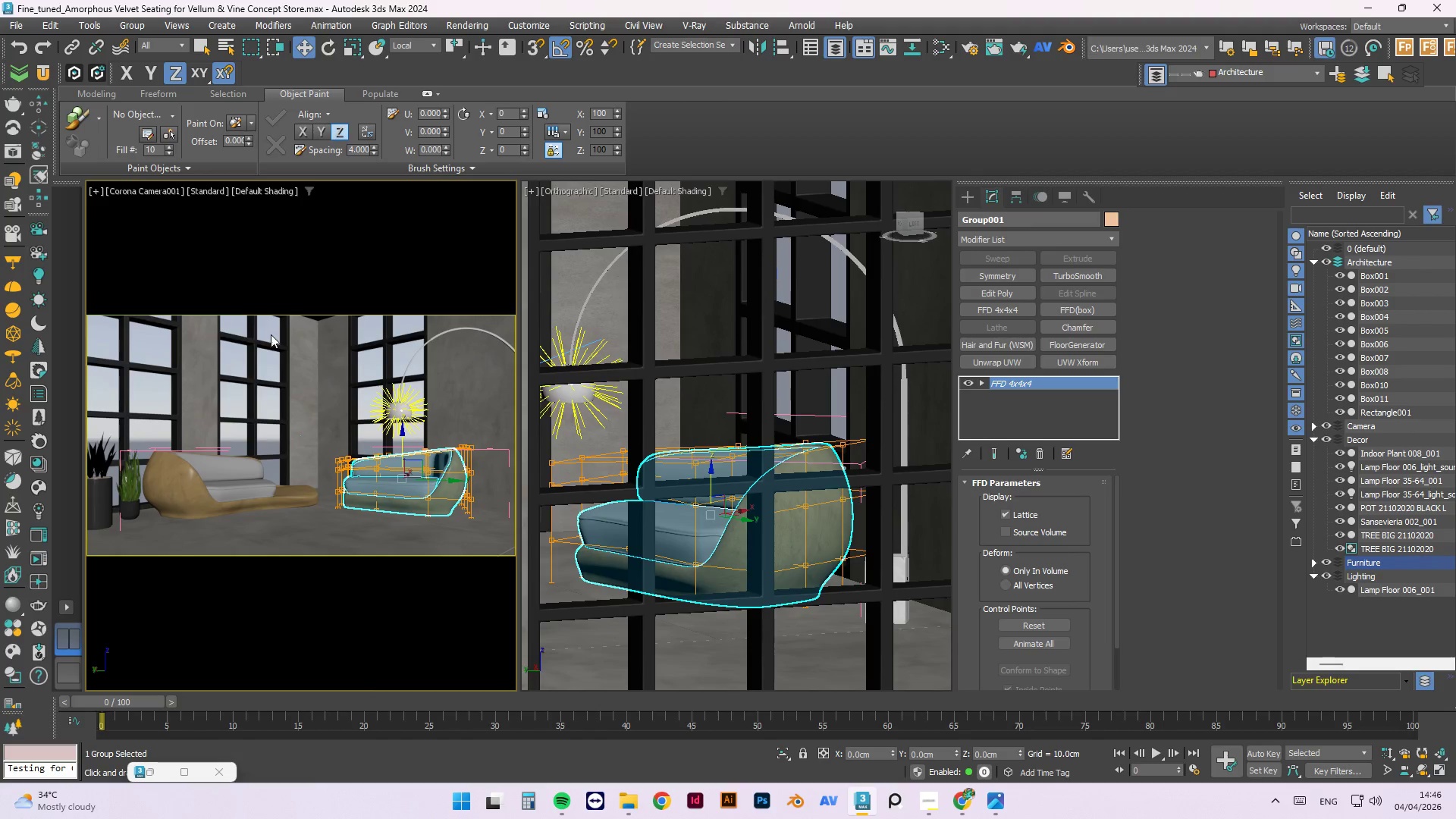 
left_click([205, 510])
 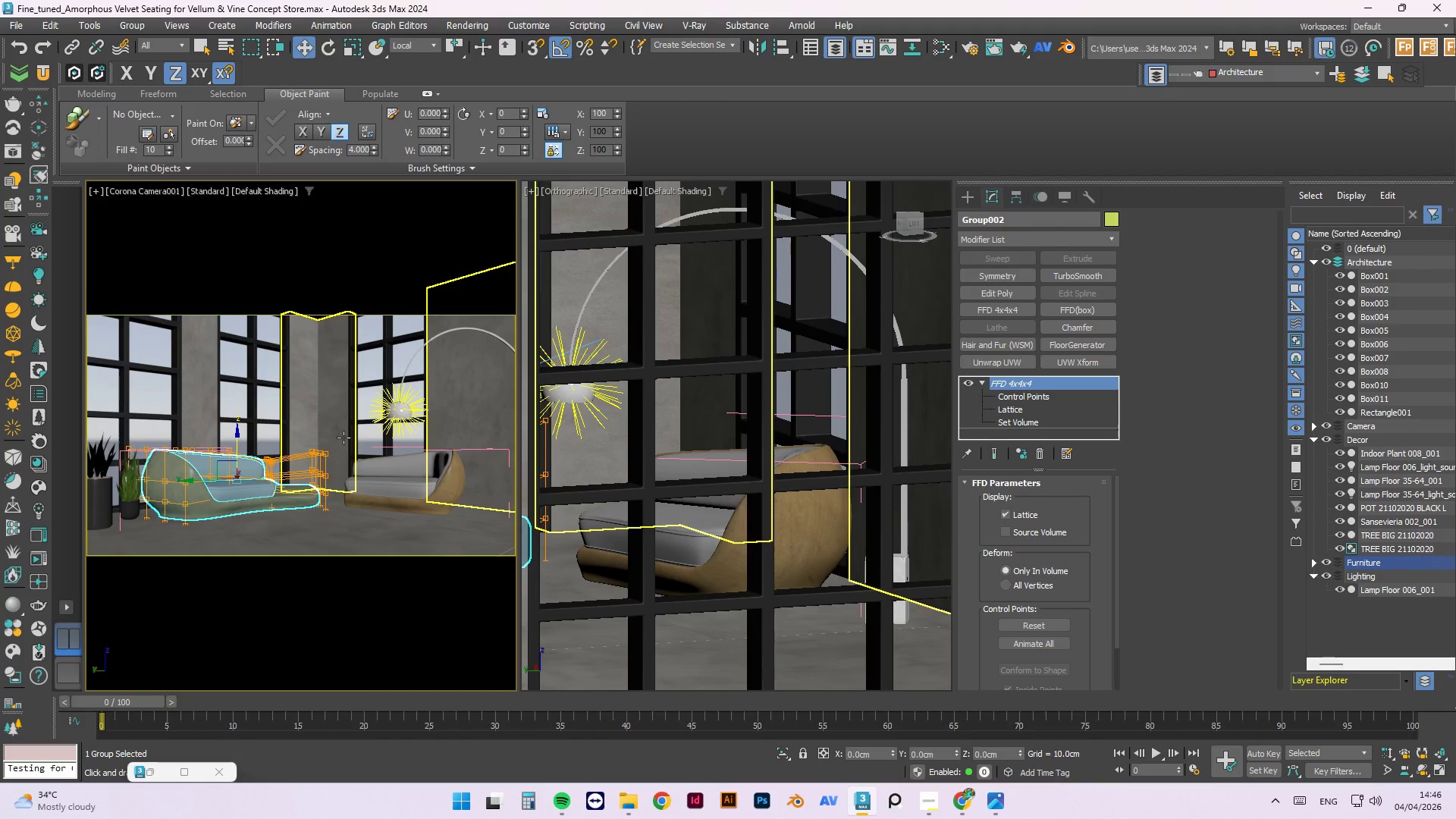 
key(1)
 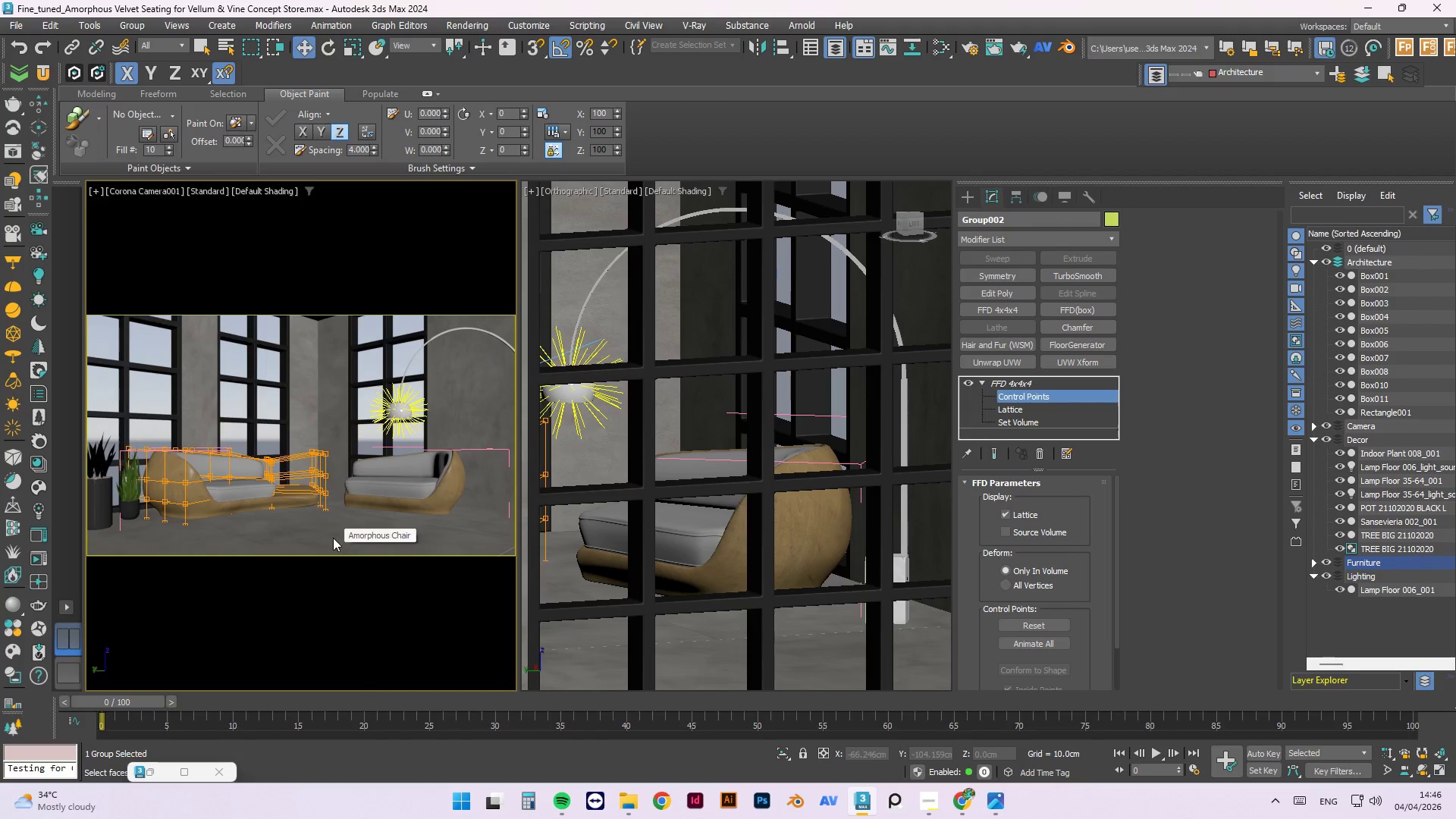 
left_click_drag(start_coordinate=[341, 524], to_coordinate=[249, 426])
 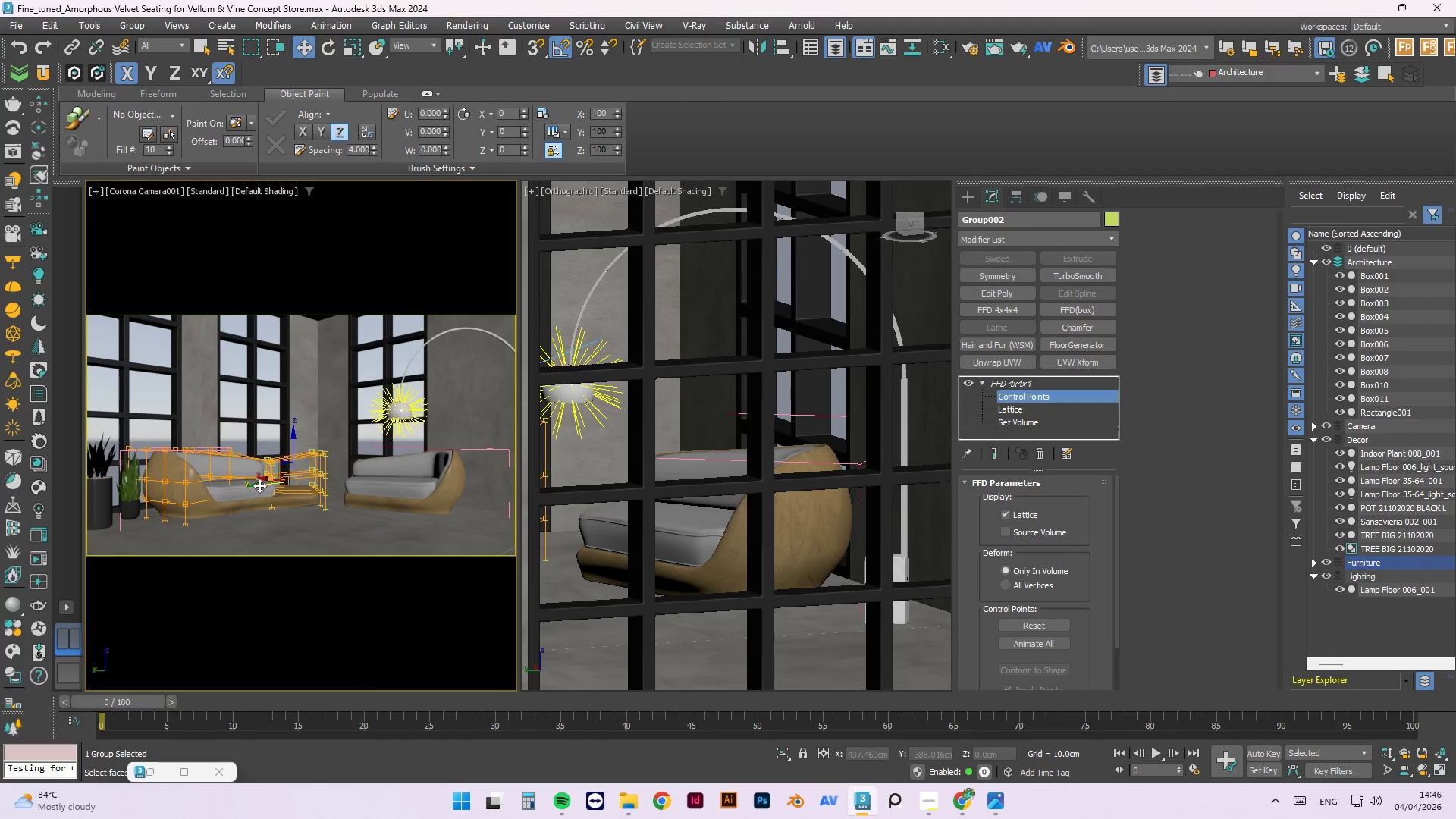 
left_click_drag(start_coordinate=[259, 485], to_coordinate=[265, 486])
 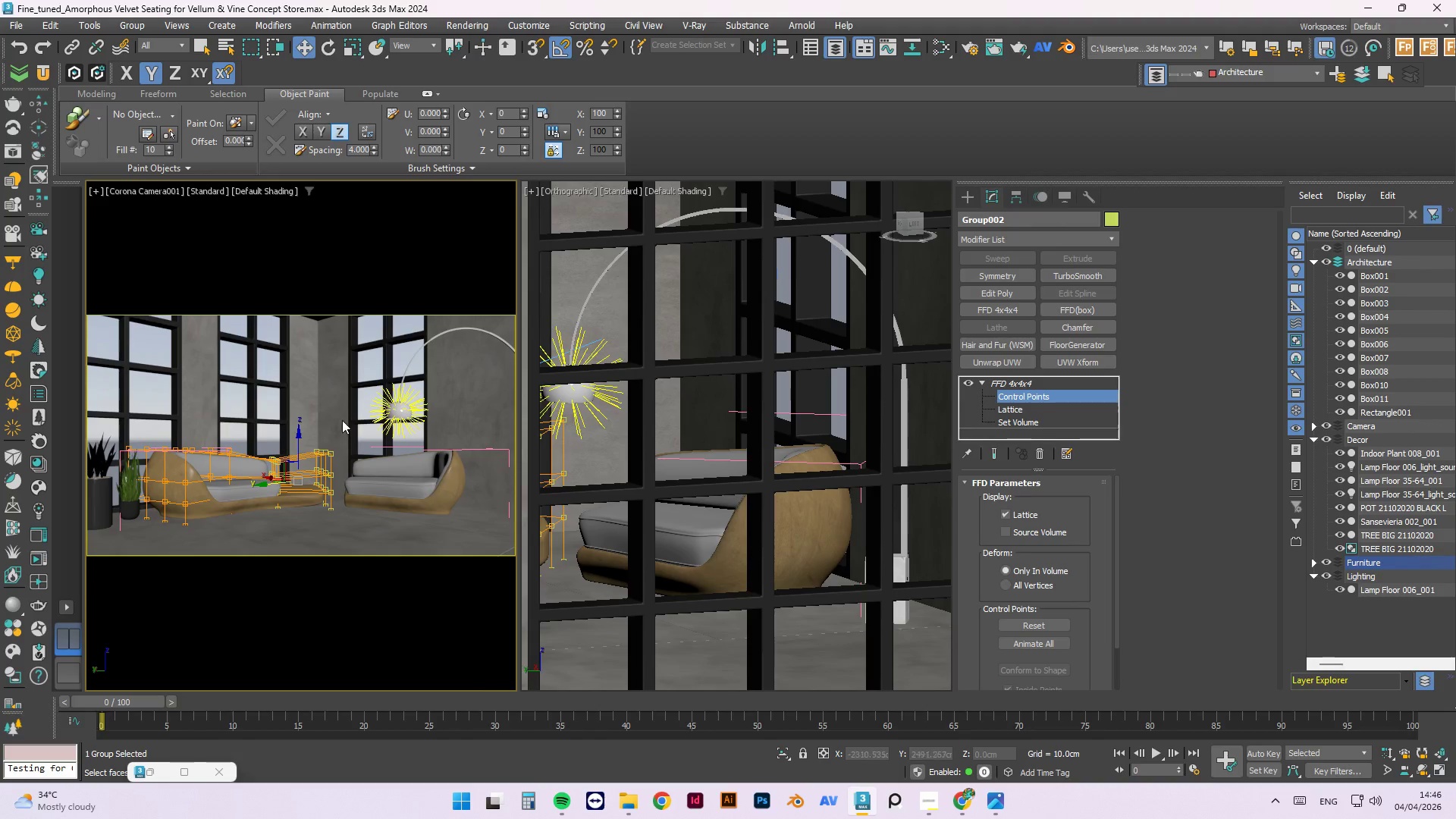 
left_click([352, 415])
 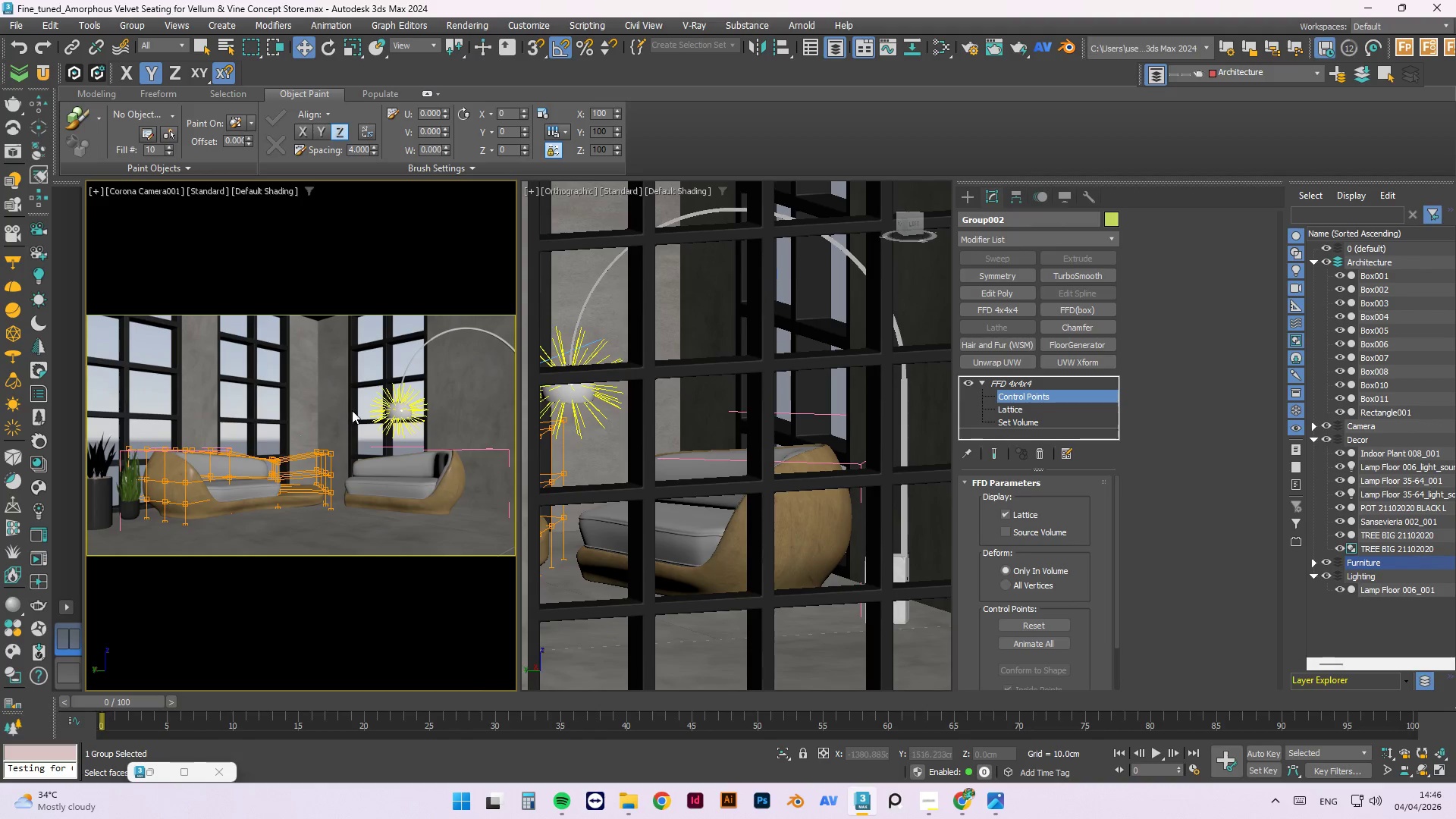 
left_click_drag(start_coordinate=[347, 413], to_coordinate=[110, 466])
 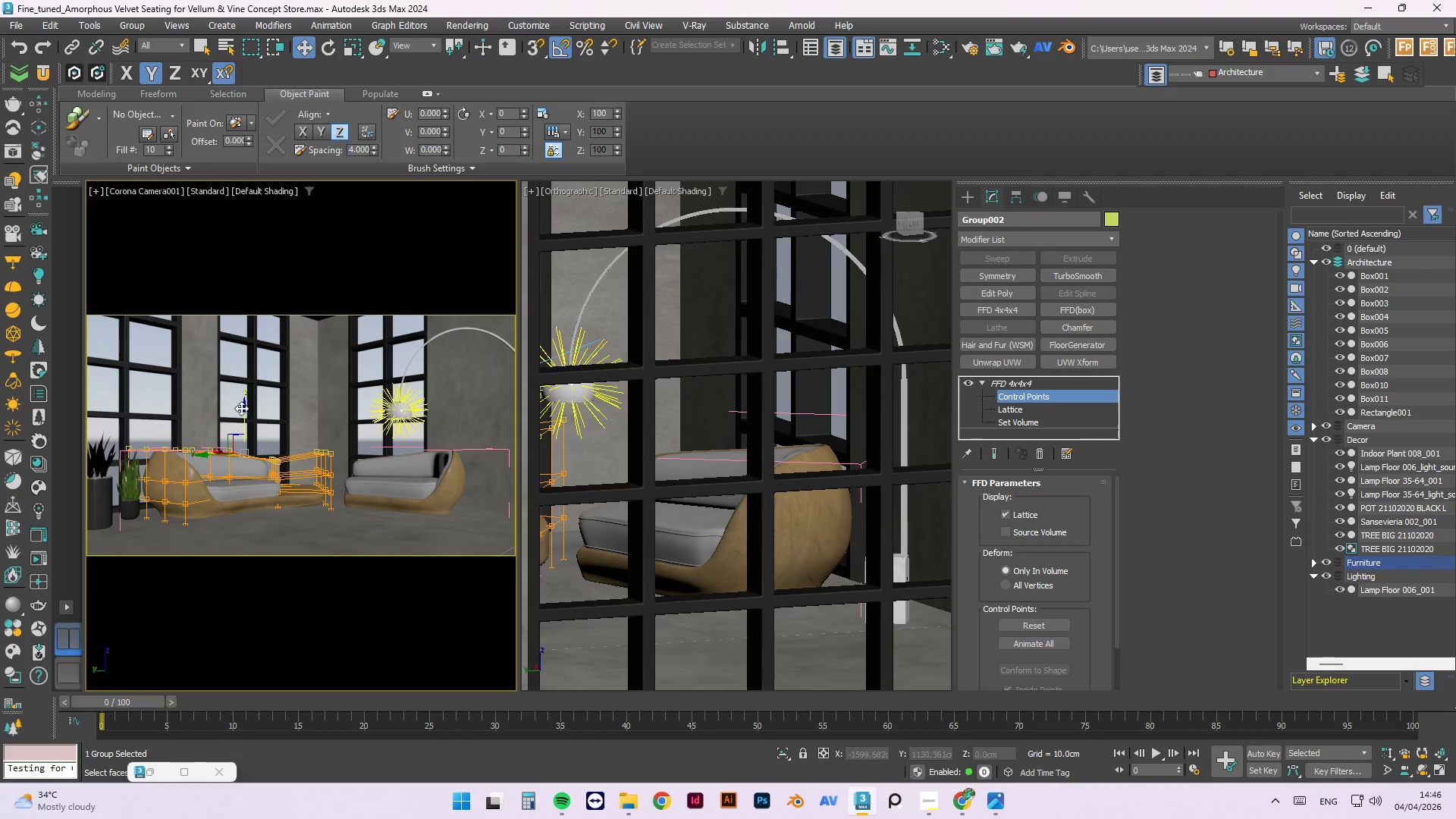 
left_click_drag(start_coordinate=[241, 408], to_coordinate=[247, 407])
 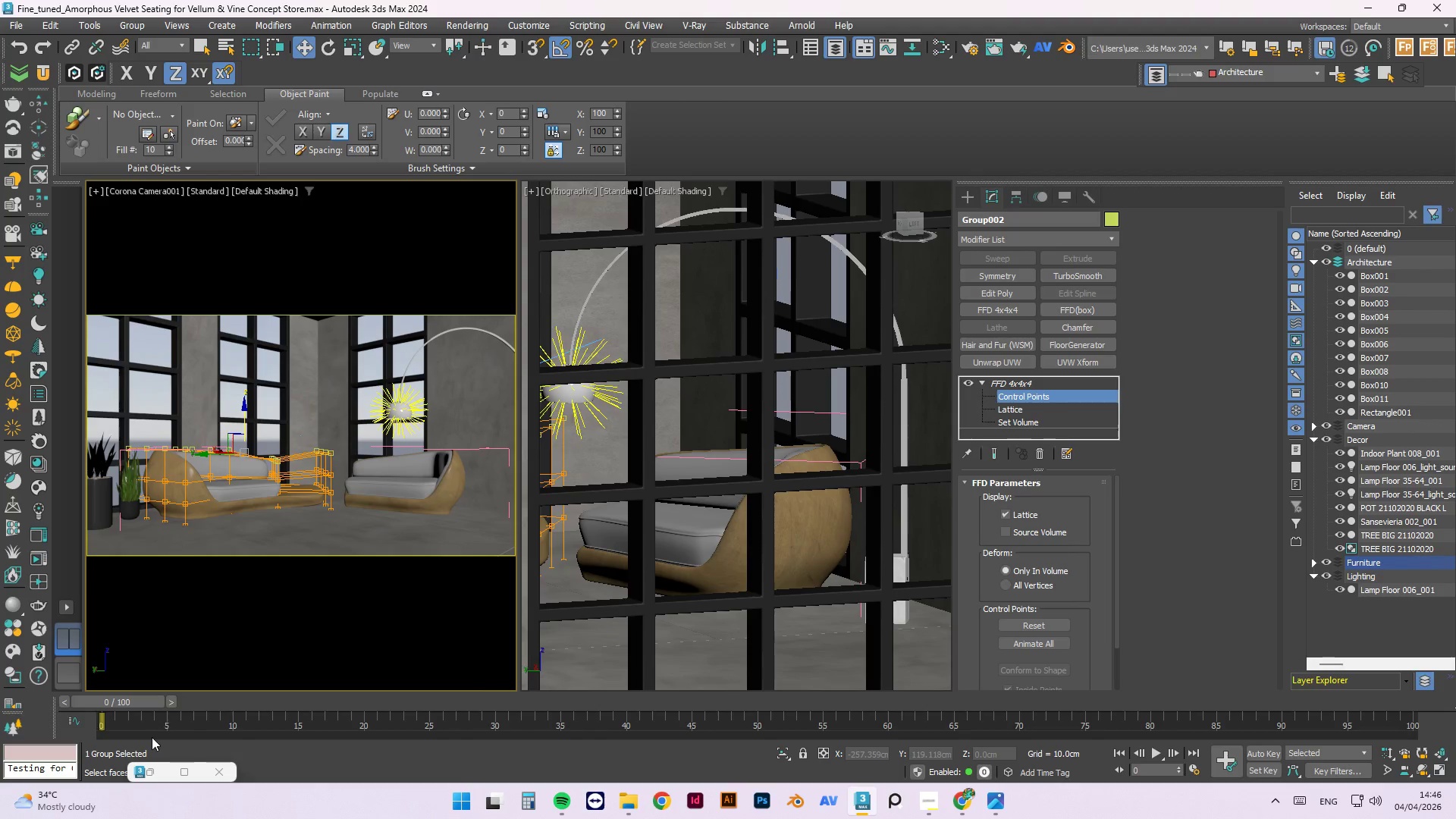 
left_click([43, 561])
 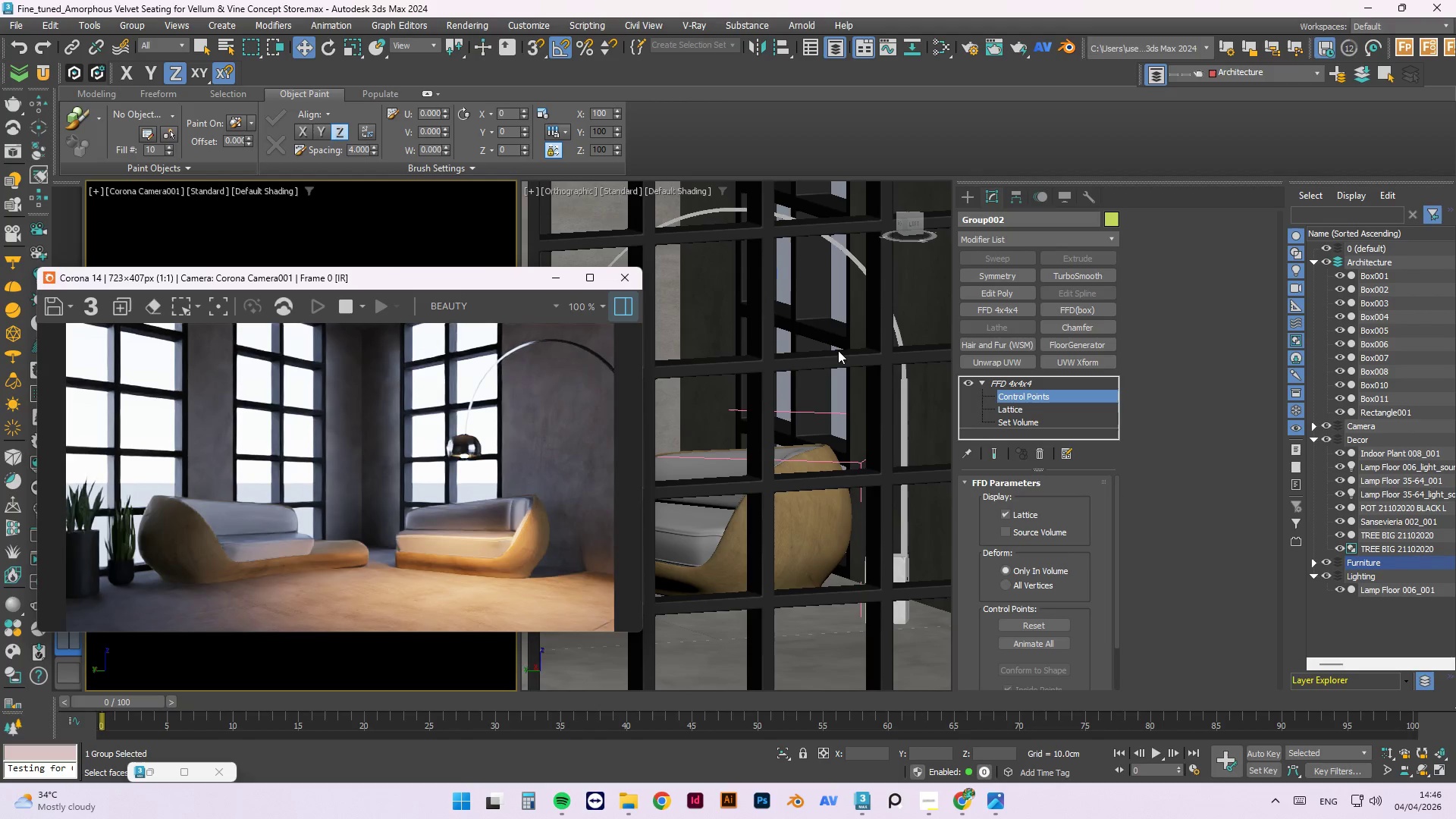 
left_click_drag(start_coordinate=[460, 283], to_coordinate=[1065, 295])
 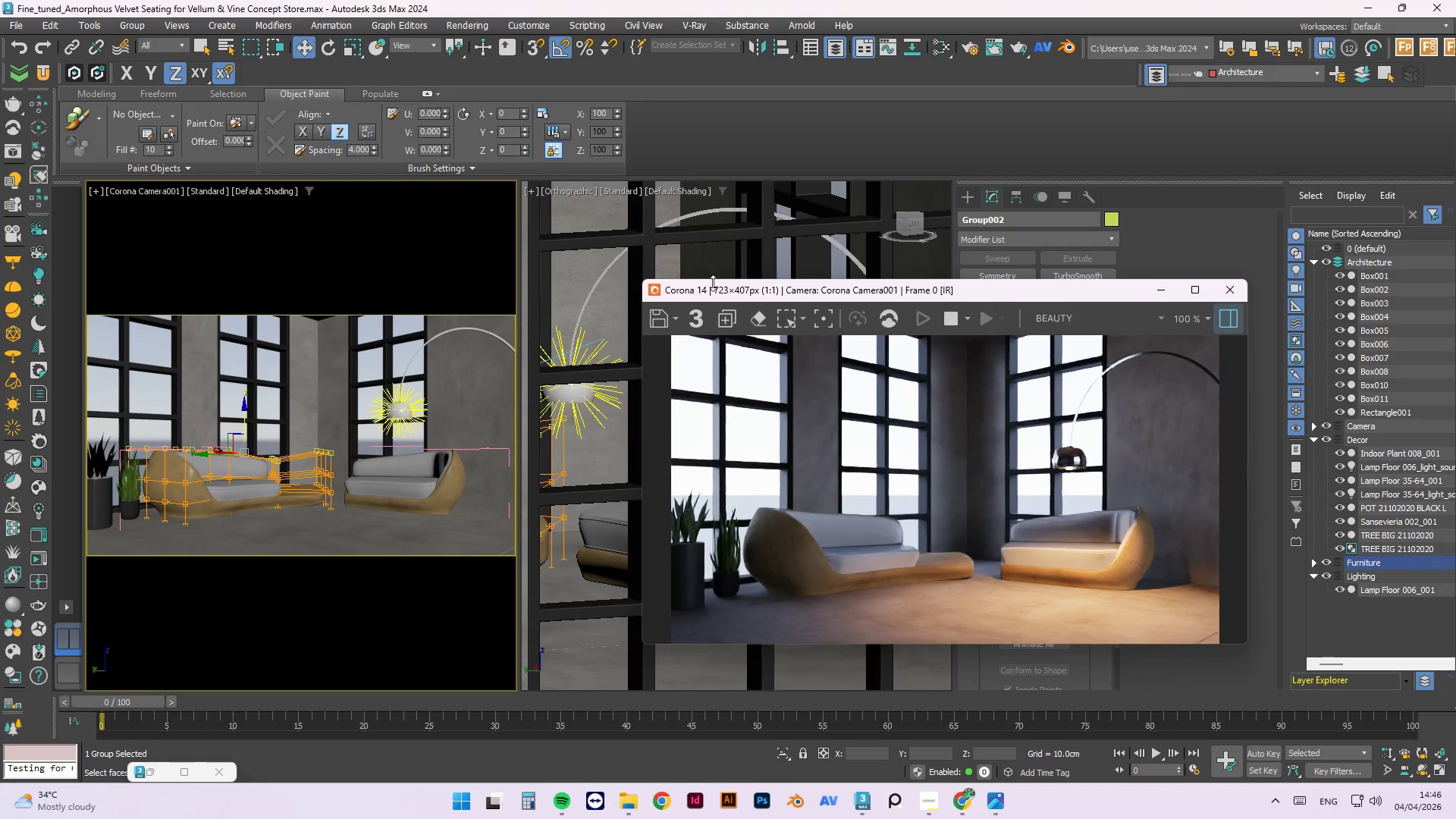 
left_click_drag(start_coordinate=[725, 292], to_coordinate=[918, 335])
 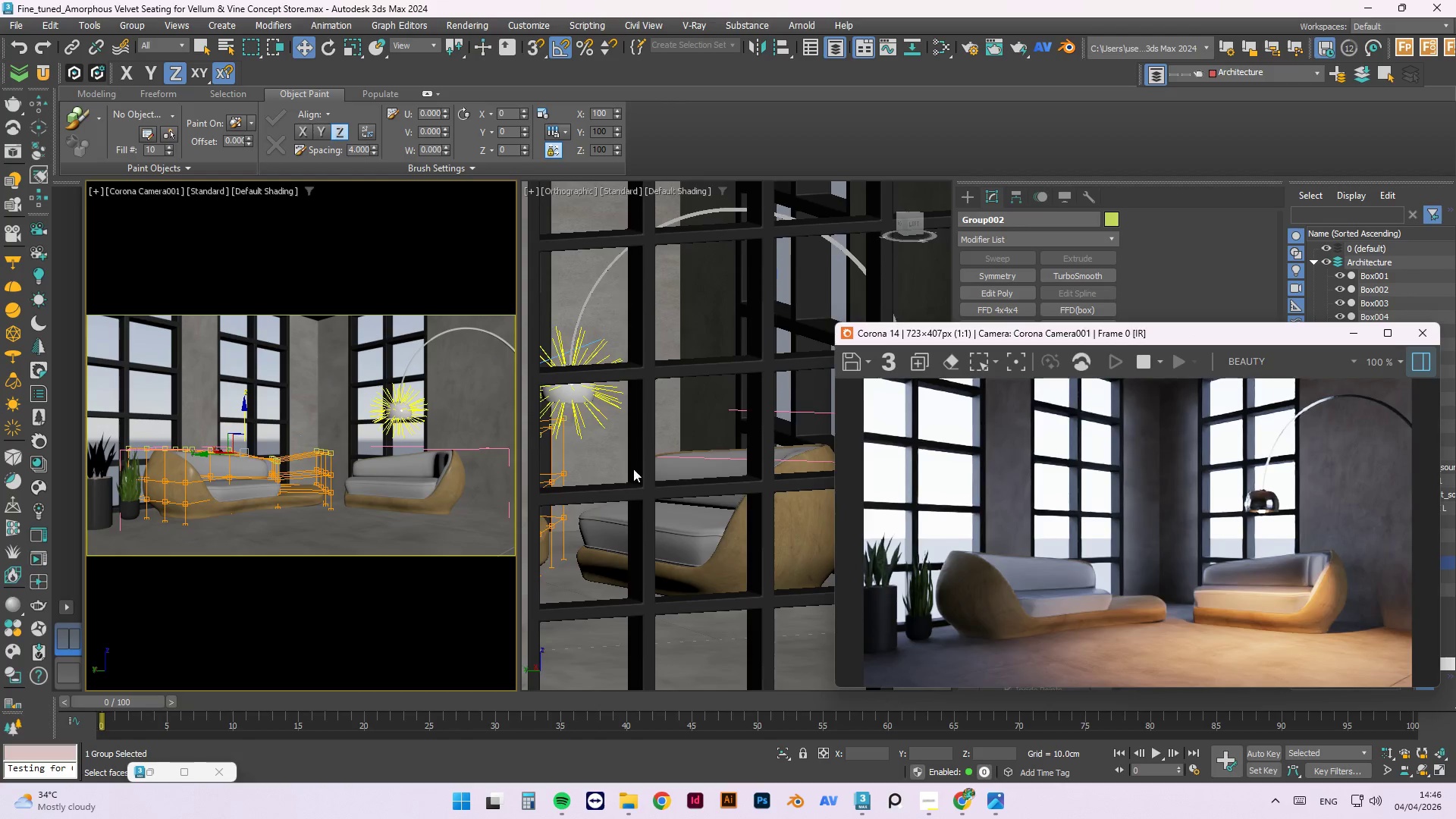 
left_click([698, 359])
 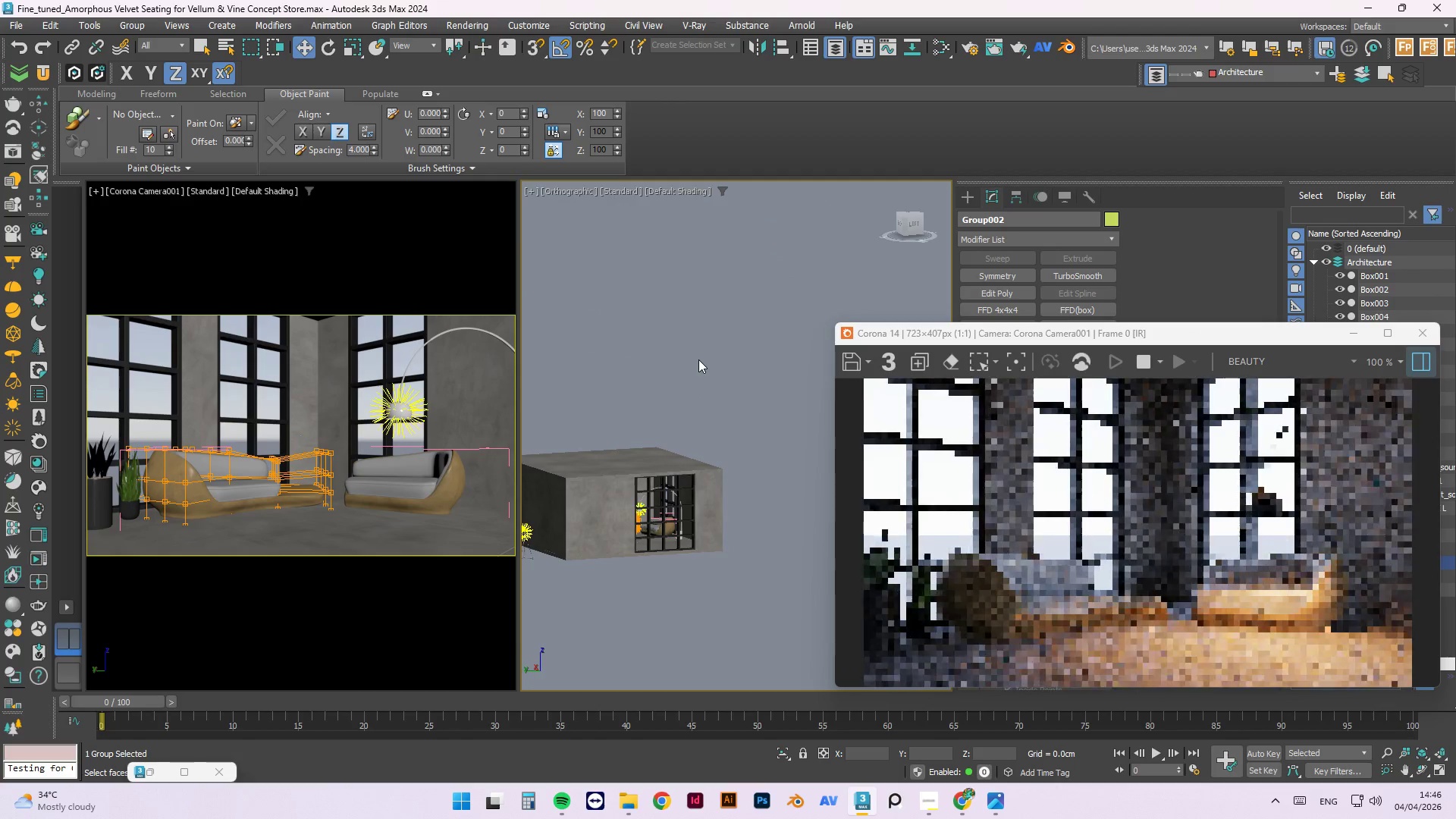 
scroll: coordinate [659, 535], scroll_direction: down, amount: 6.0
 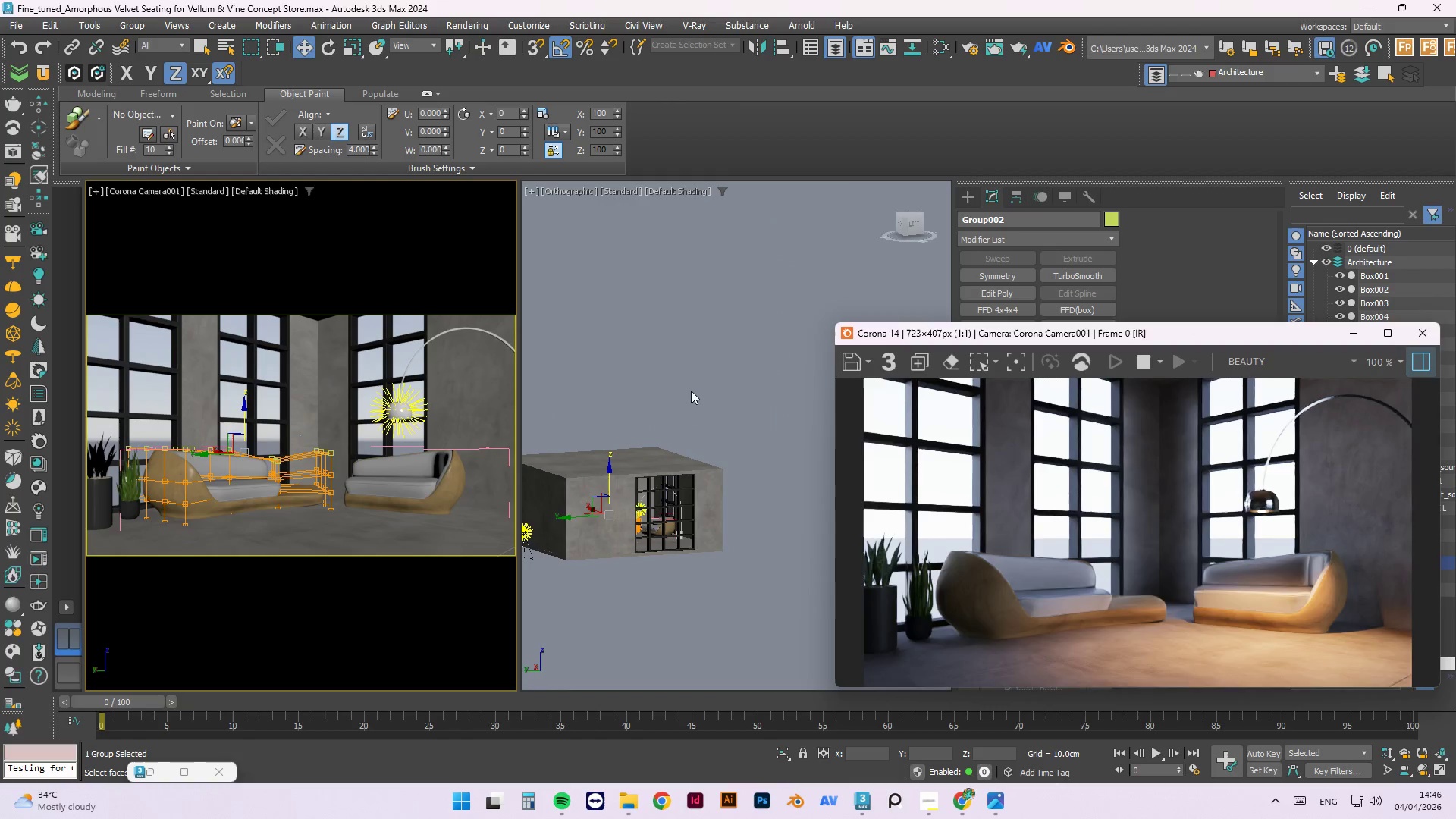 
type(43)
 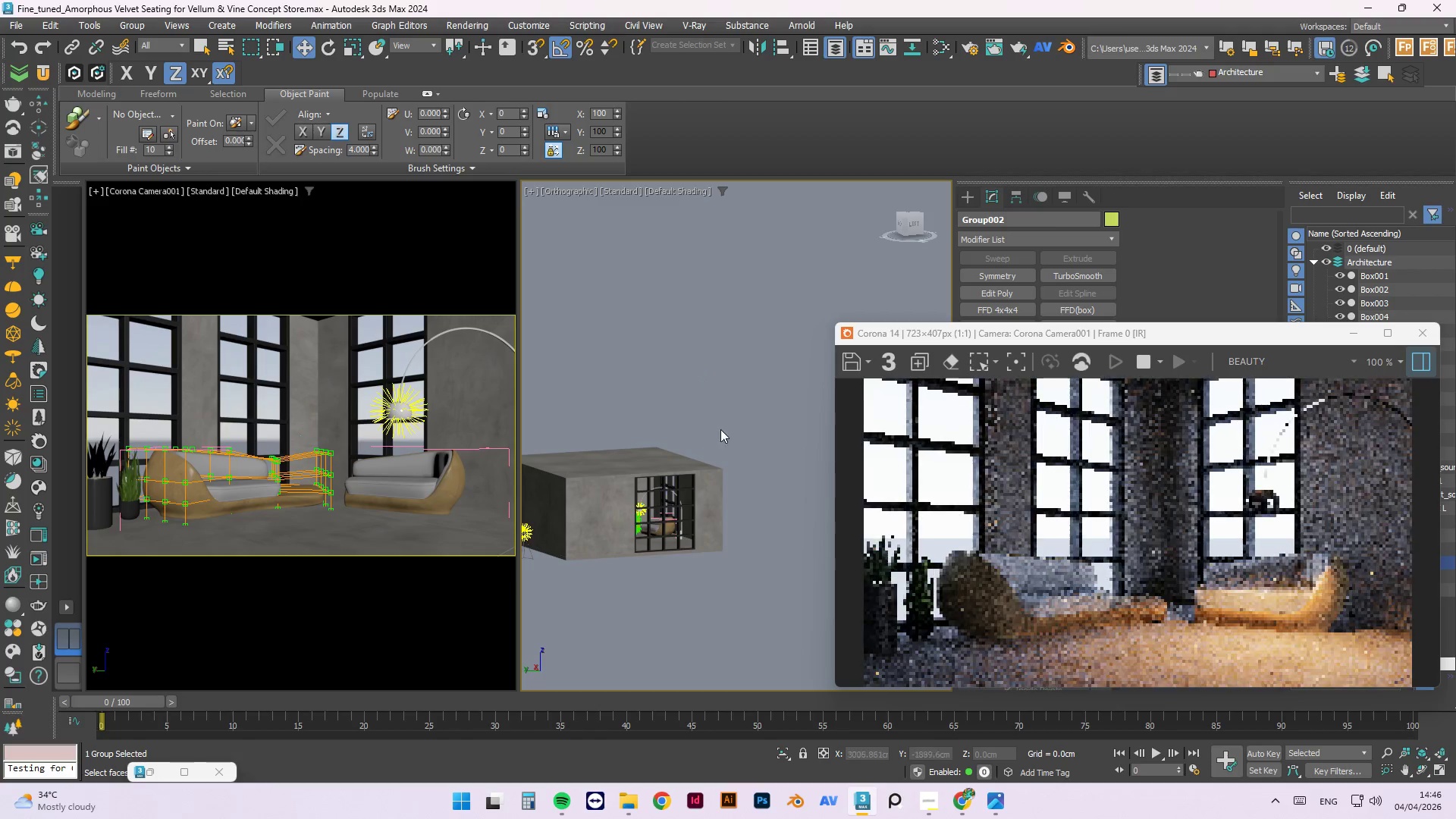 
left_click([723, 377])
 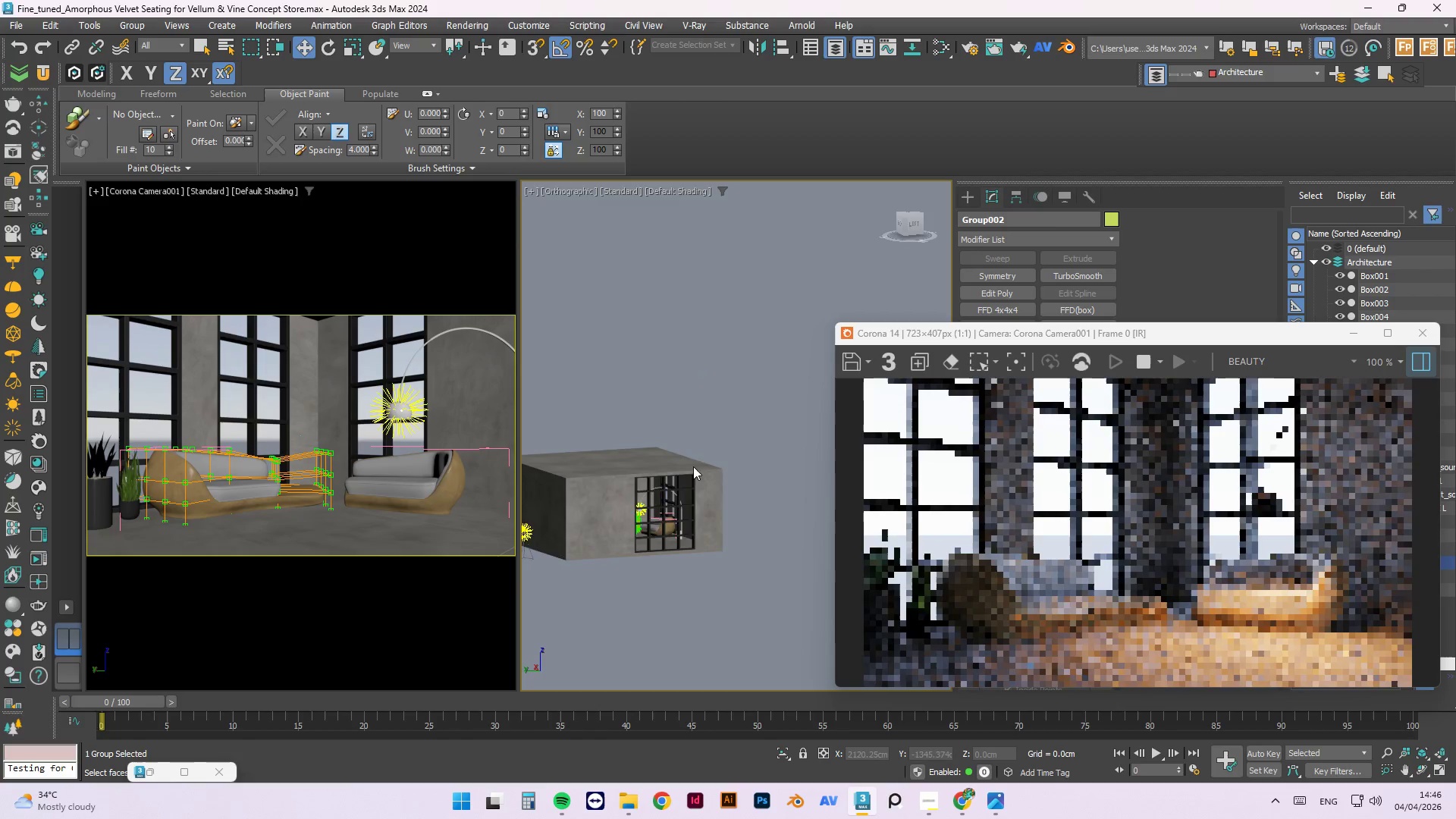 
scroll: coordinate [715, 472], scroll_direction: down, amount: 2.0
 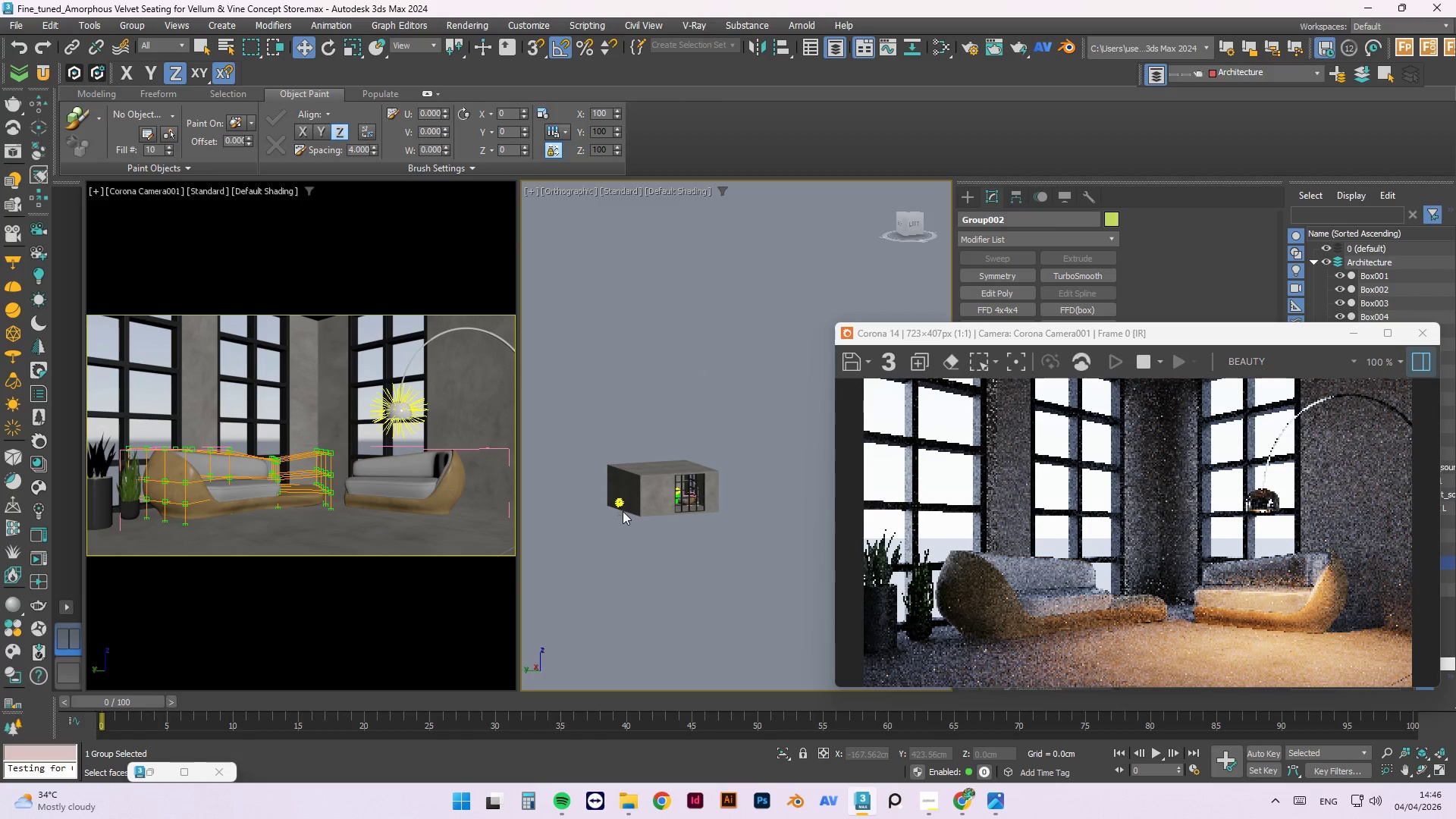 
left_click([621, 530])
 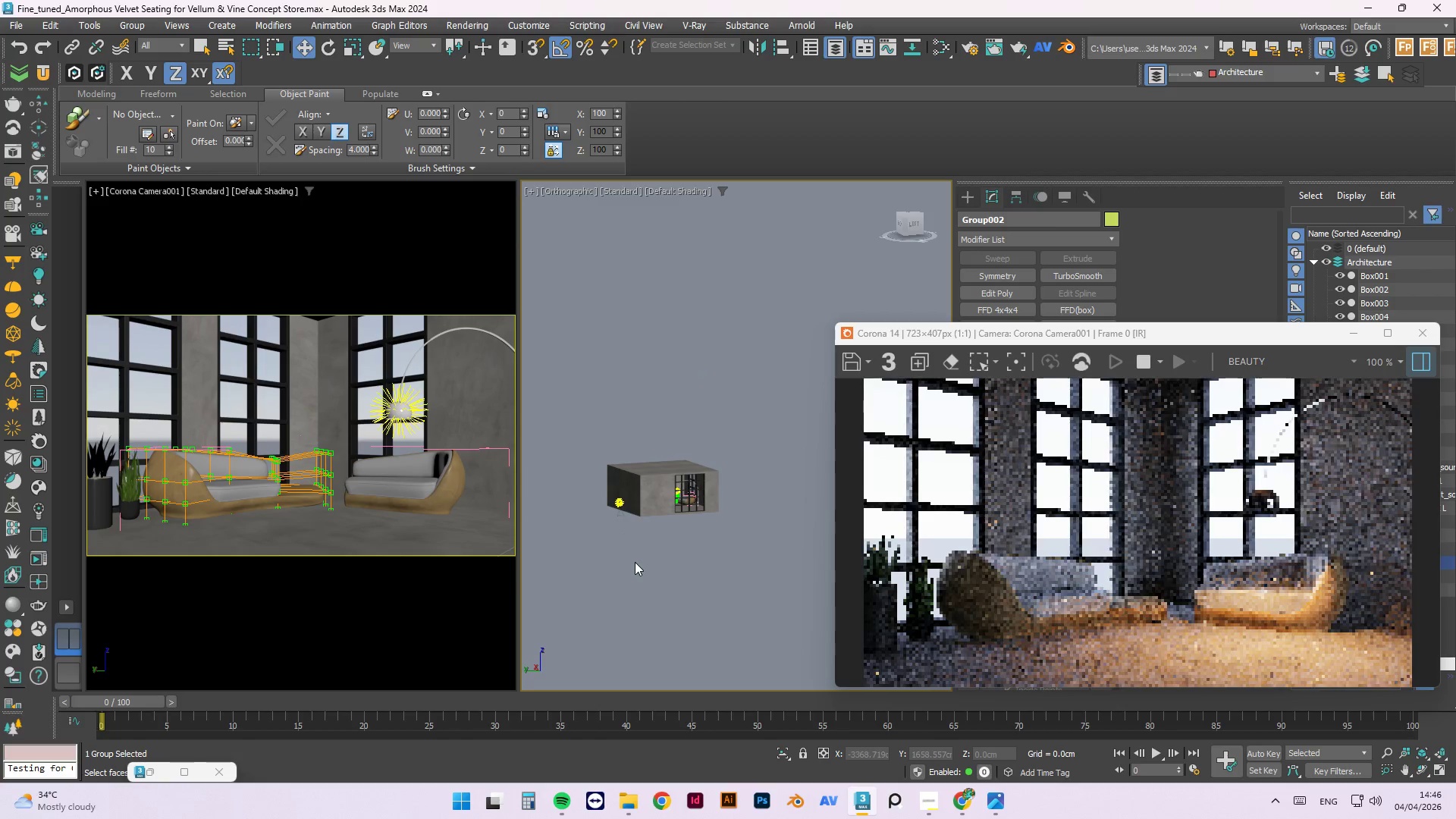 
key(T)
 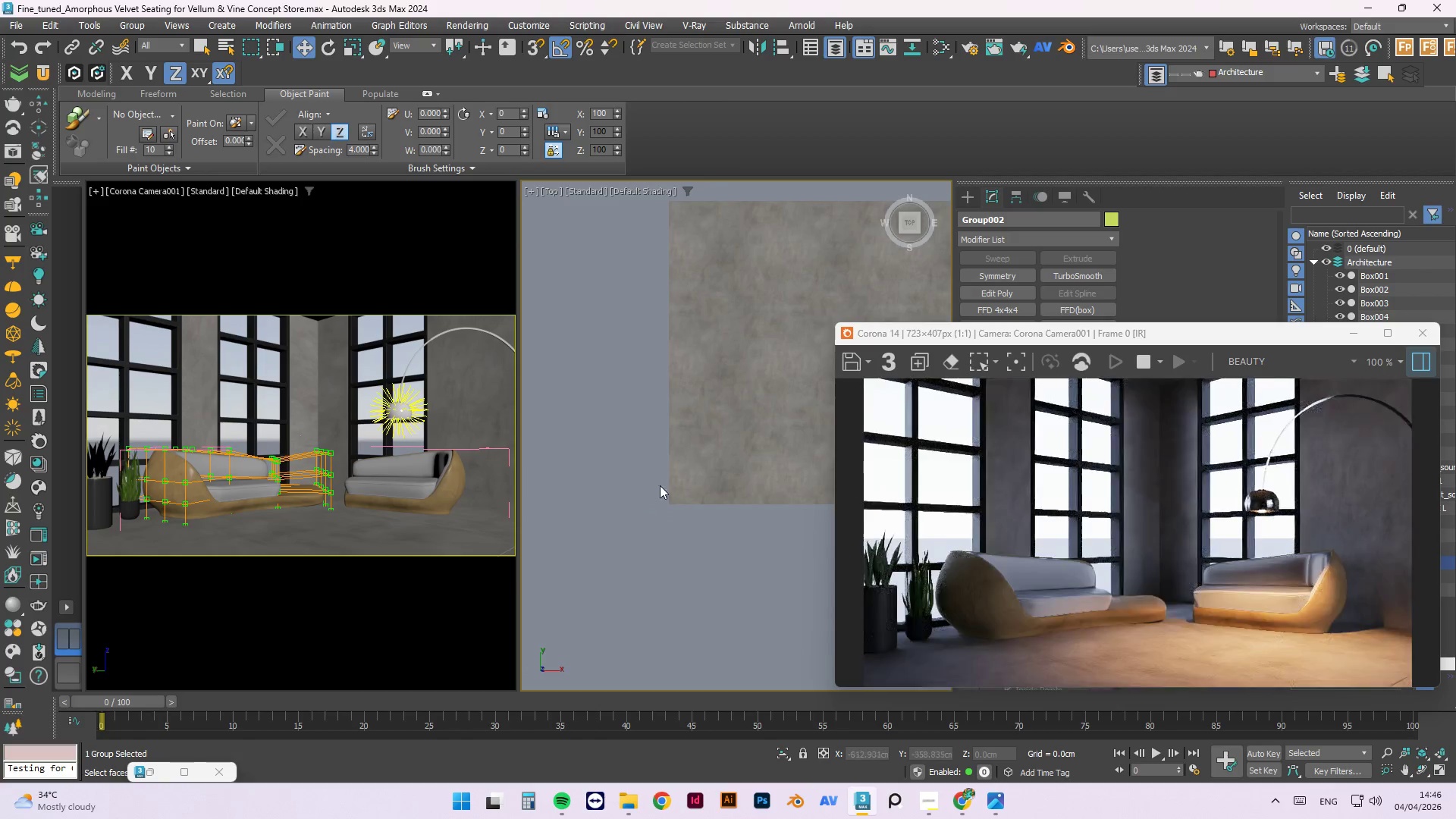 
scroll: coordinate [642, 465], scroll_direction: down, amount: 4.0
 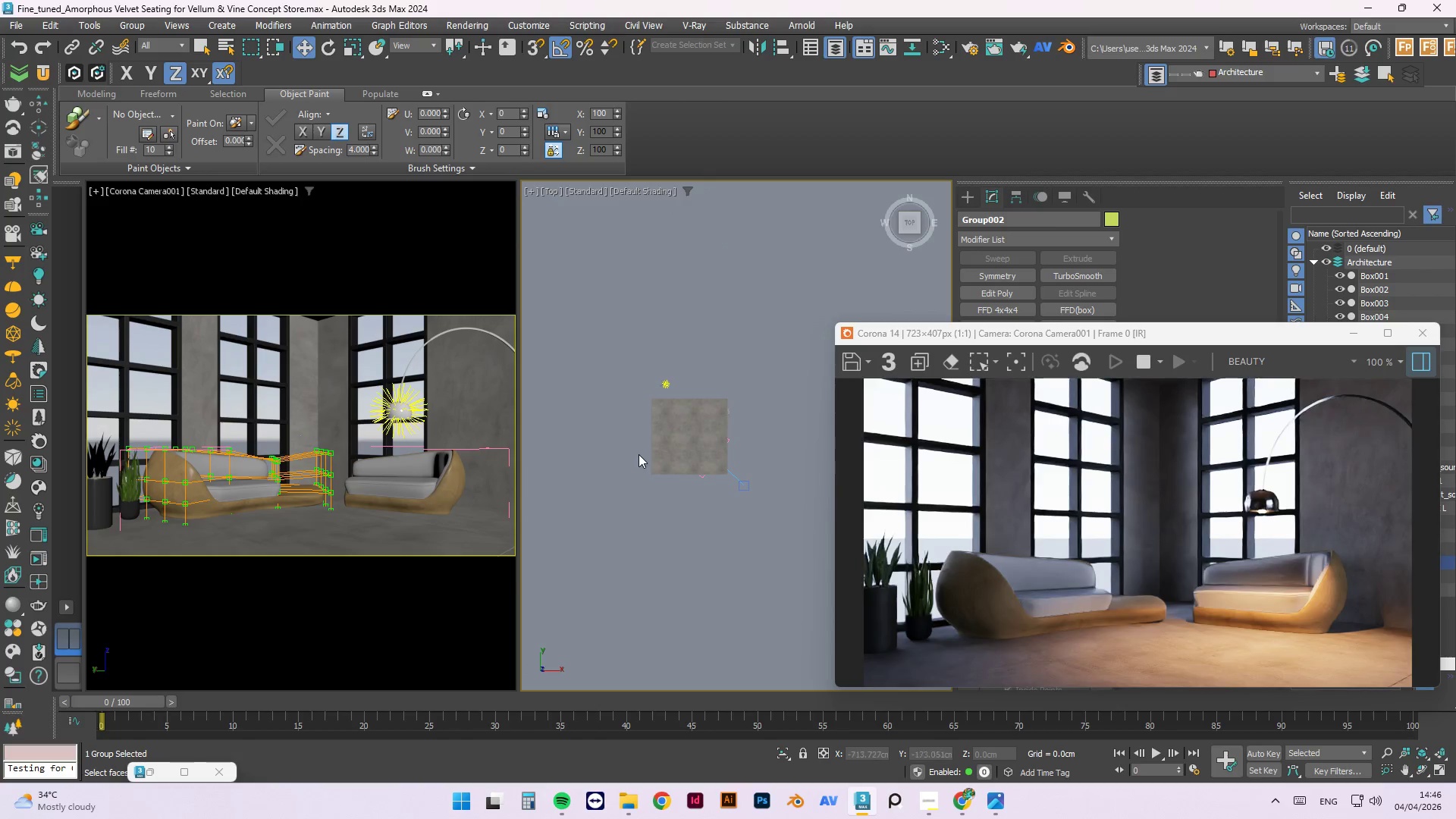 
key(F3)
 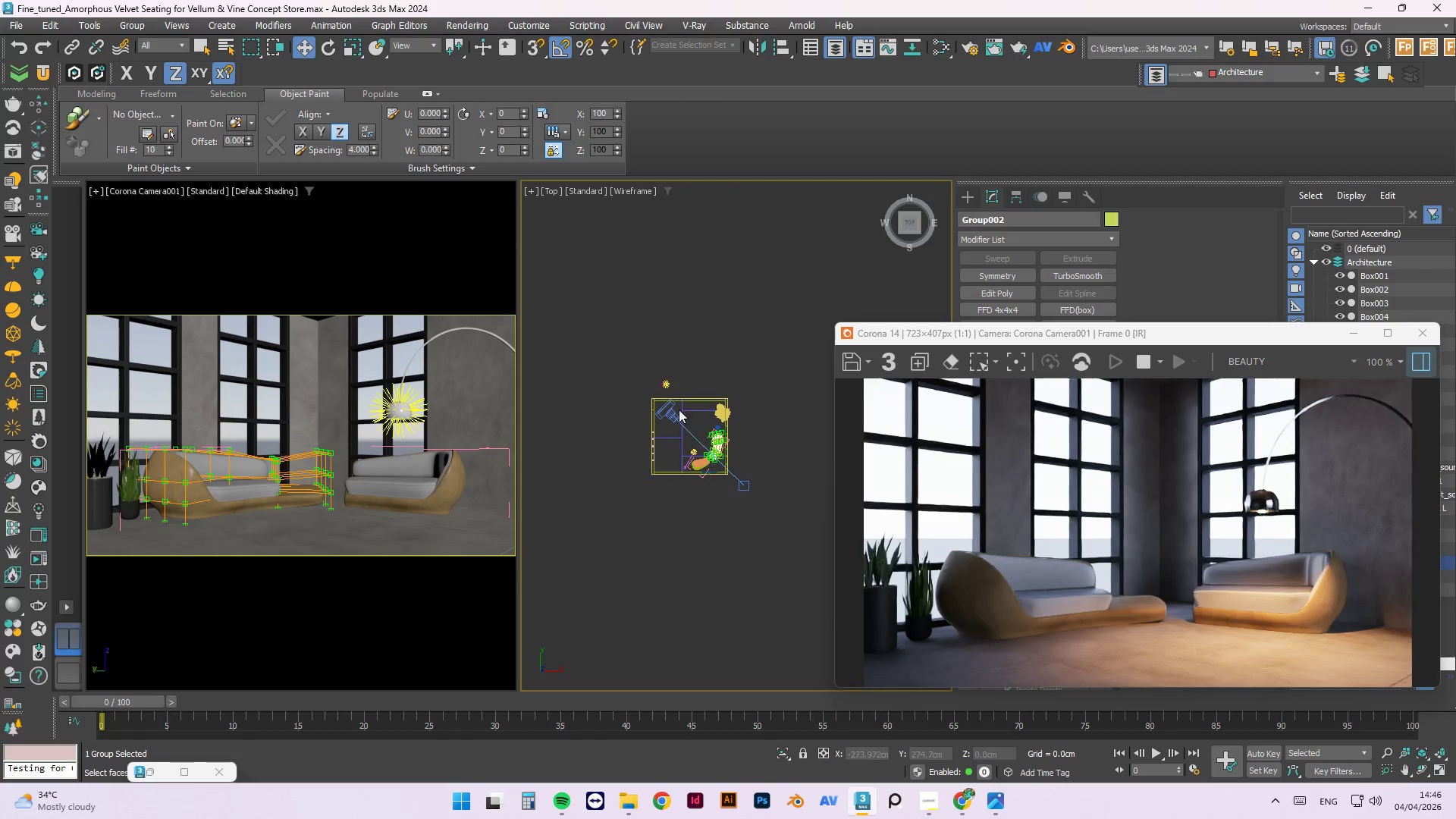 
scroll: coordinate [661, 384], scroll_direction: up, amount: 2.0
 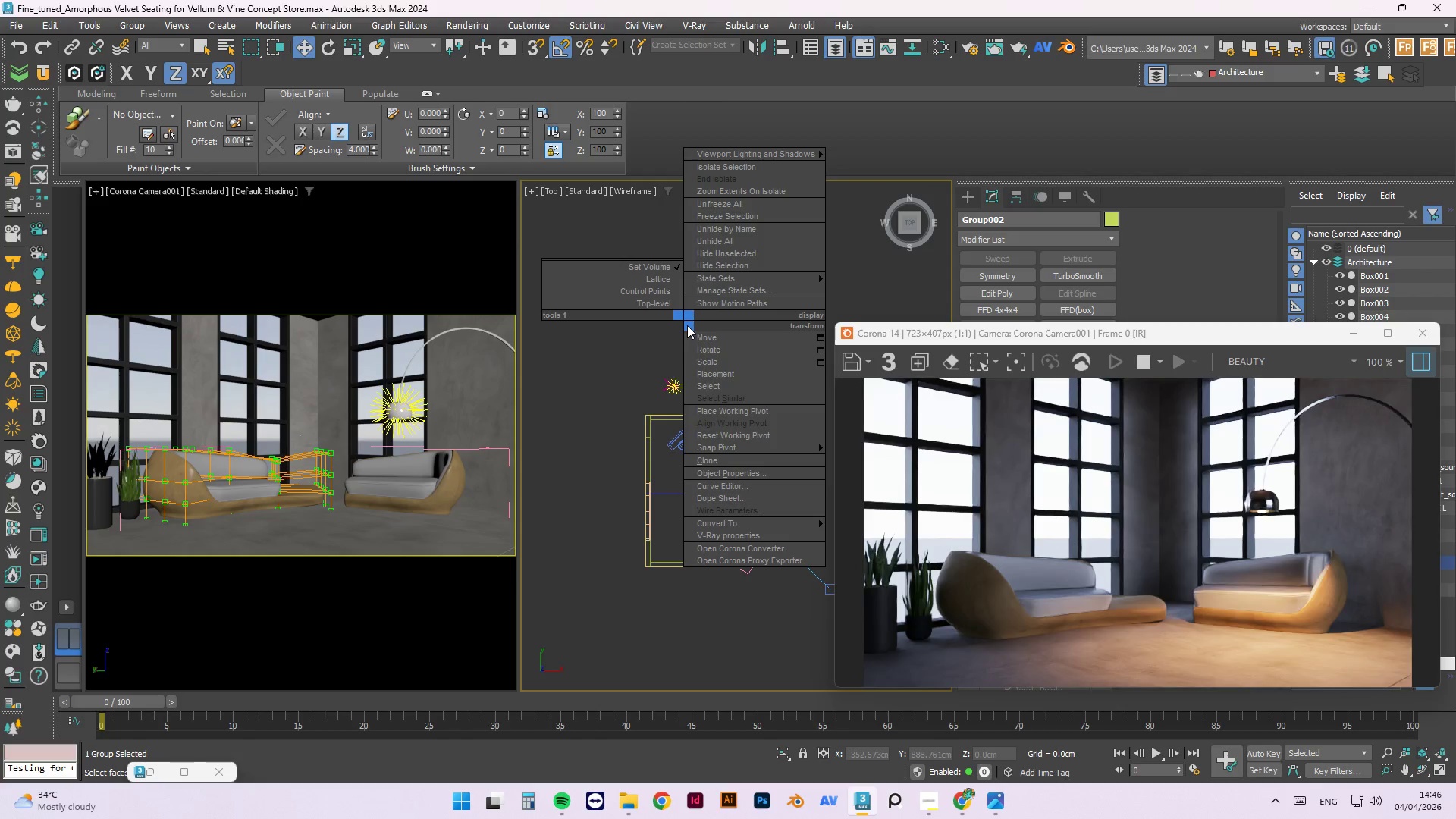 
left_click([673, 304])
 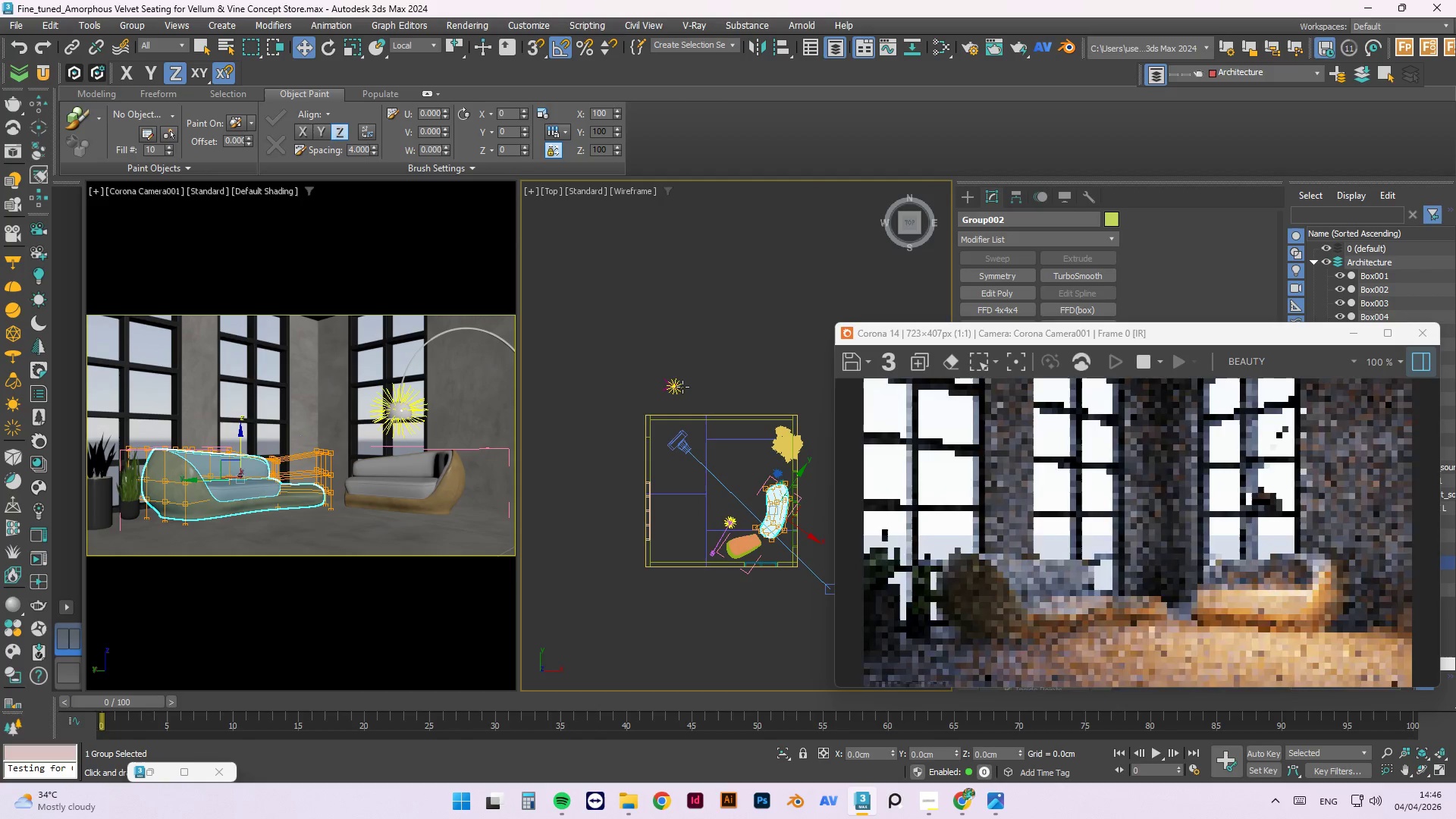 
left_click([682, 387])
 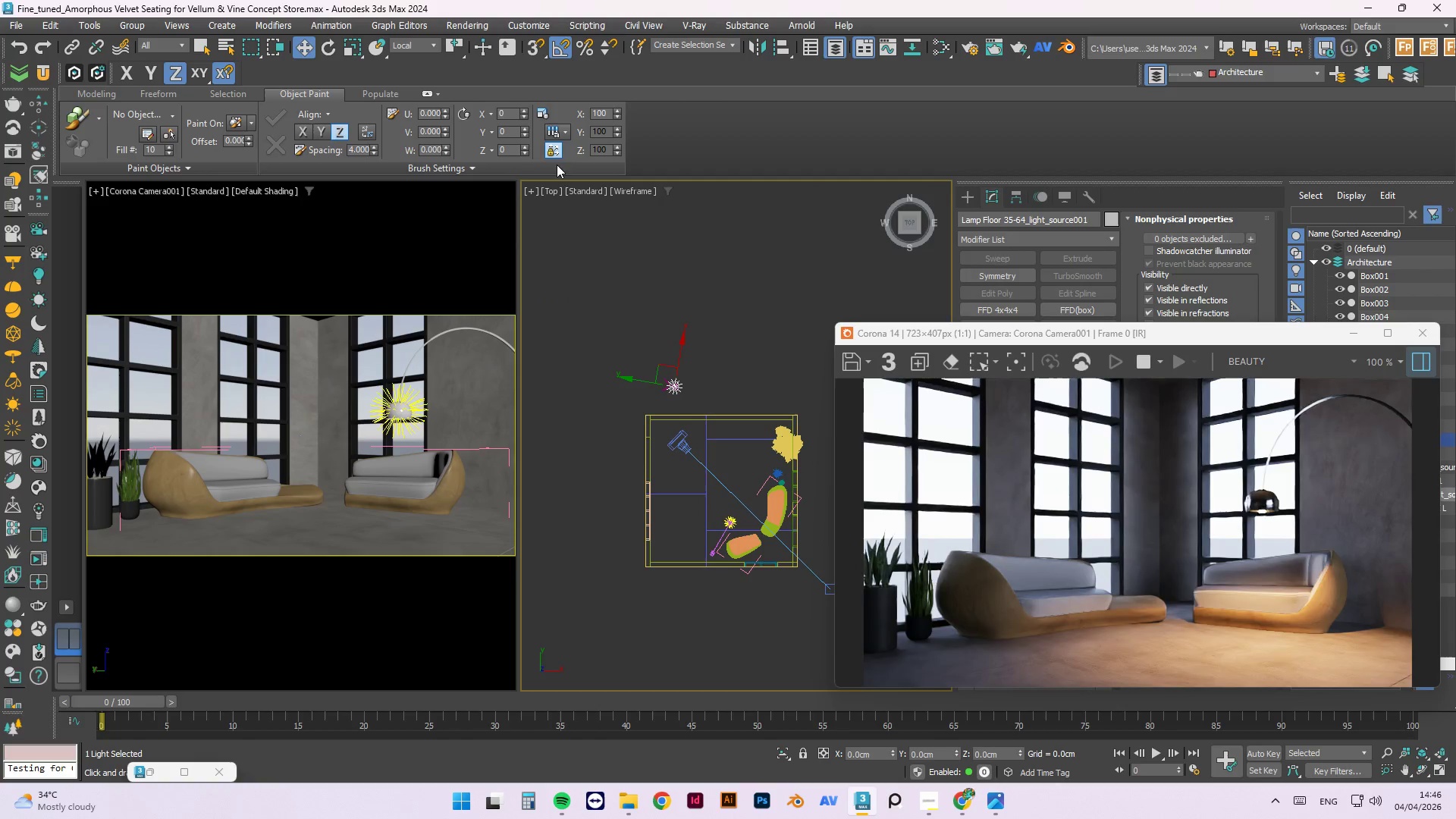 
left_click([422, 46])
 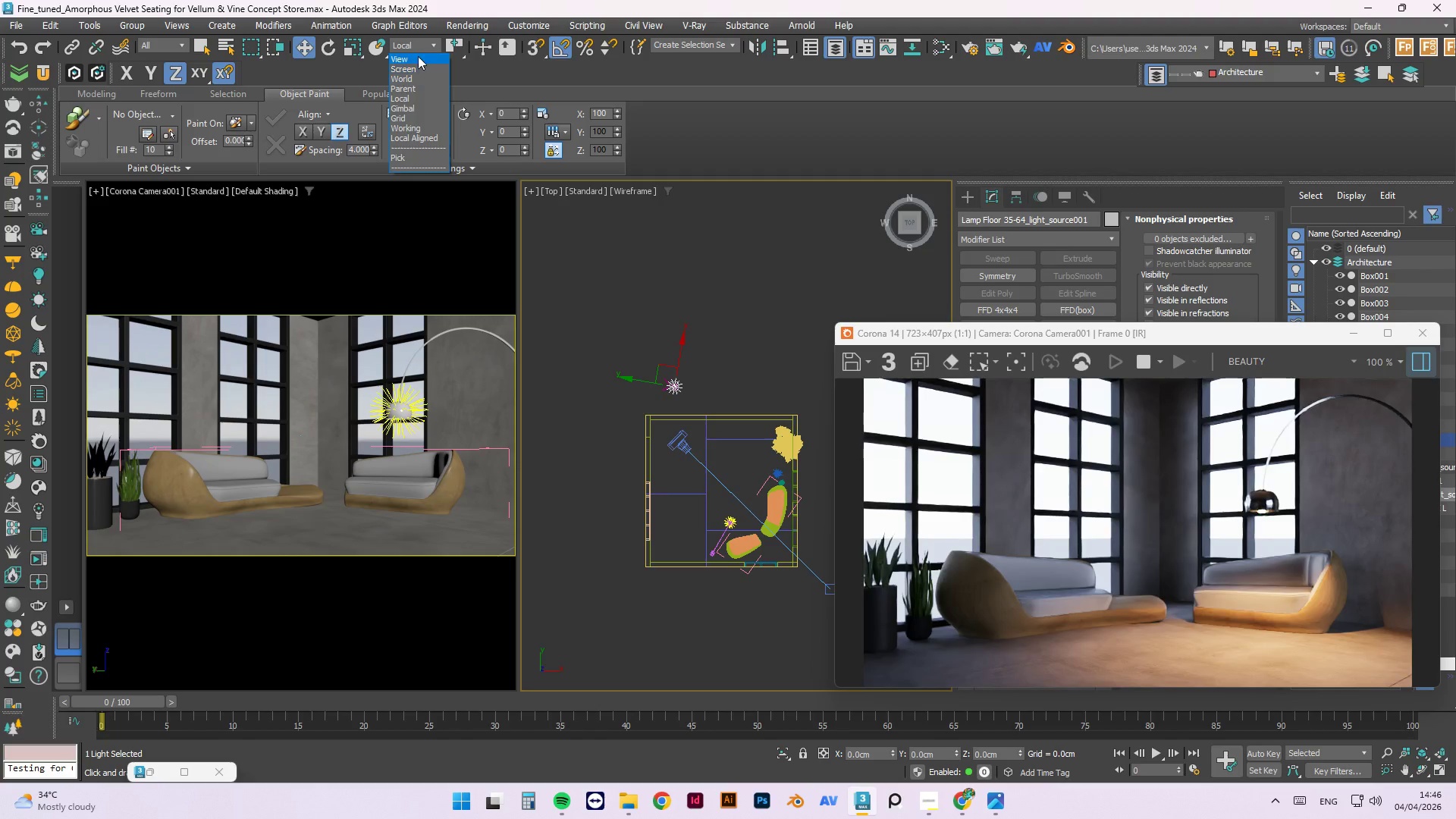 
left_click([418, 52])
 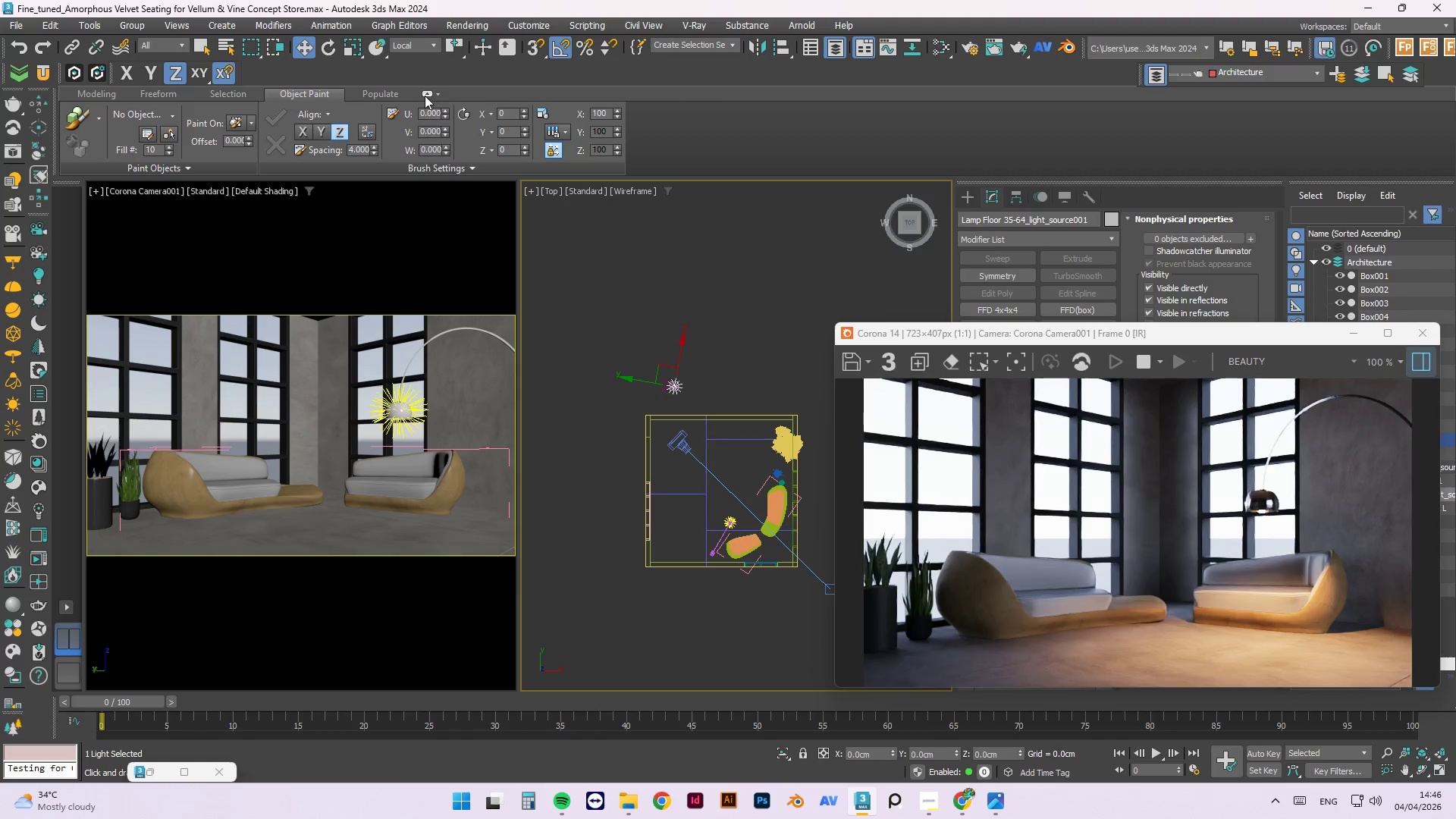 
left_click([406, 46])
 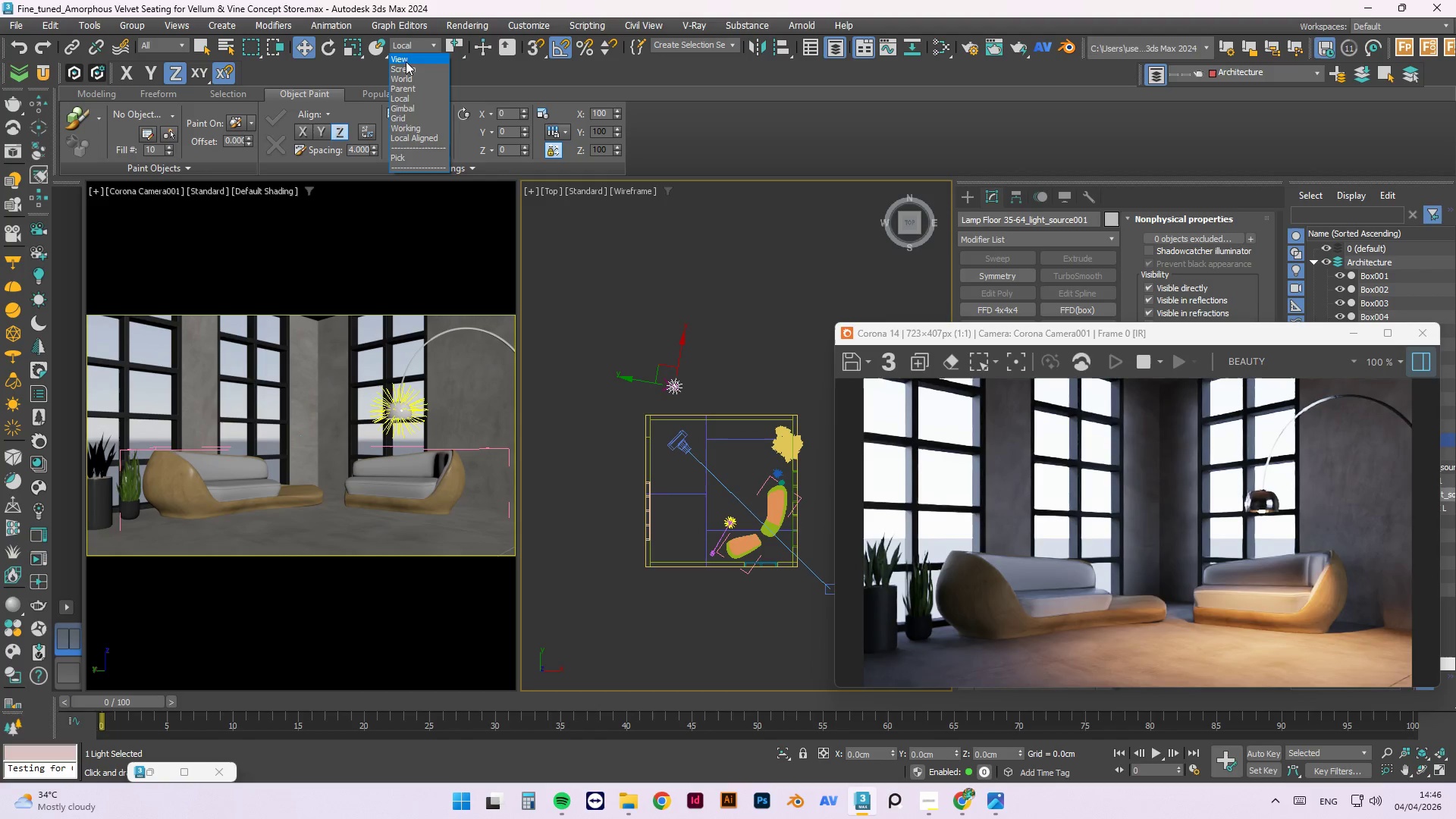 
left_click([406, 63])
 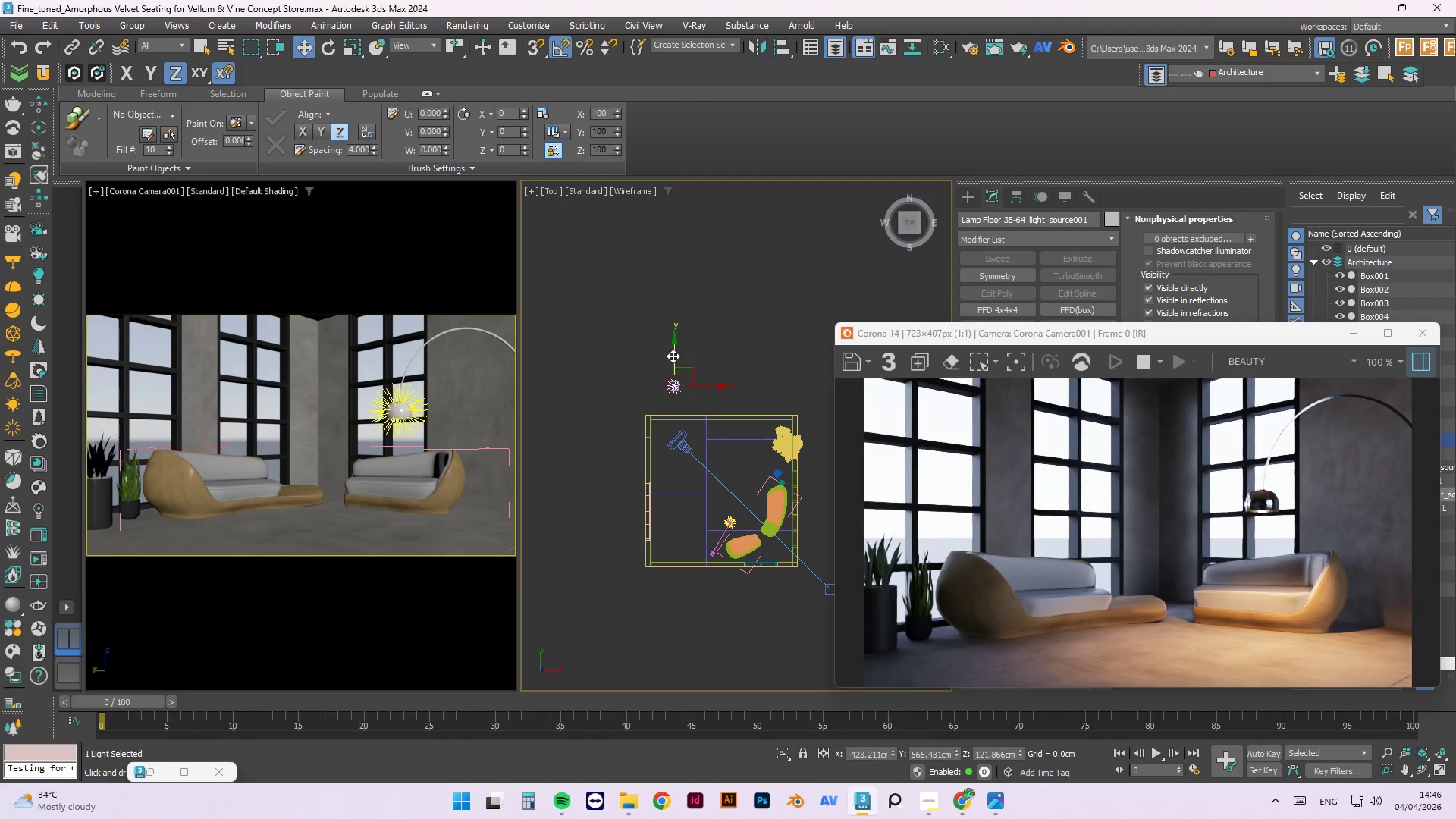 
left_click_drag(start_coordinate=[673, 356], to_coordinate=[689, 488])
 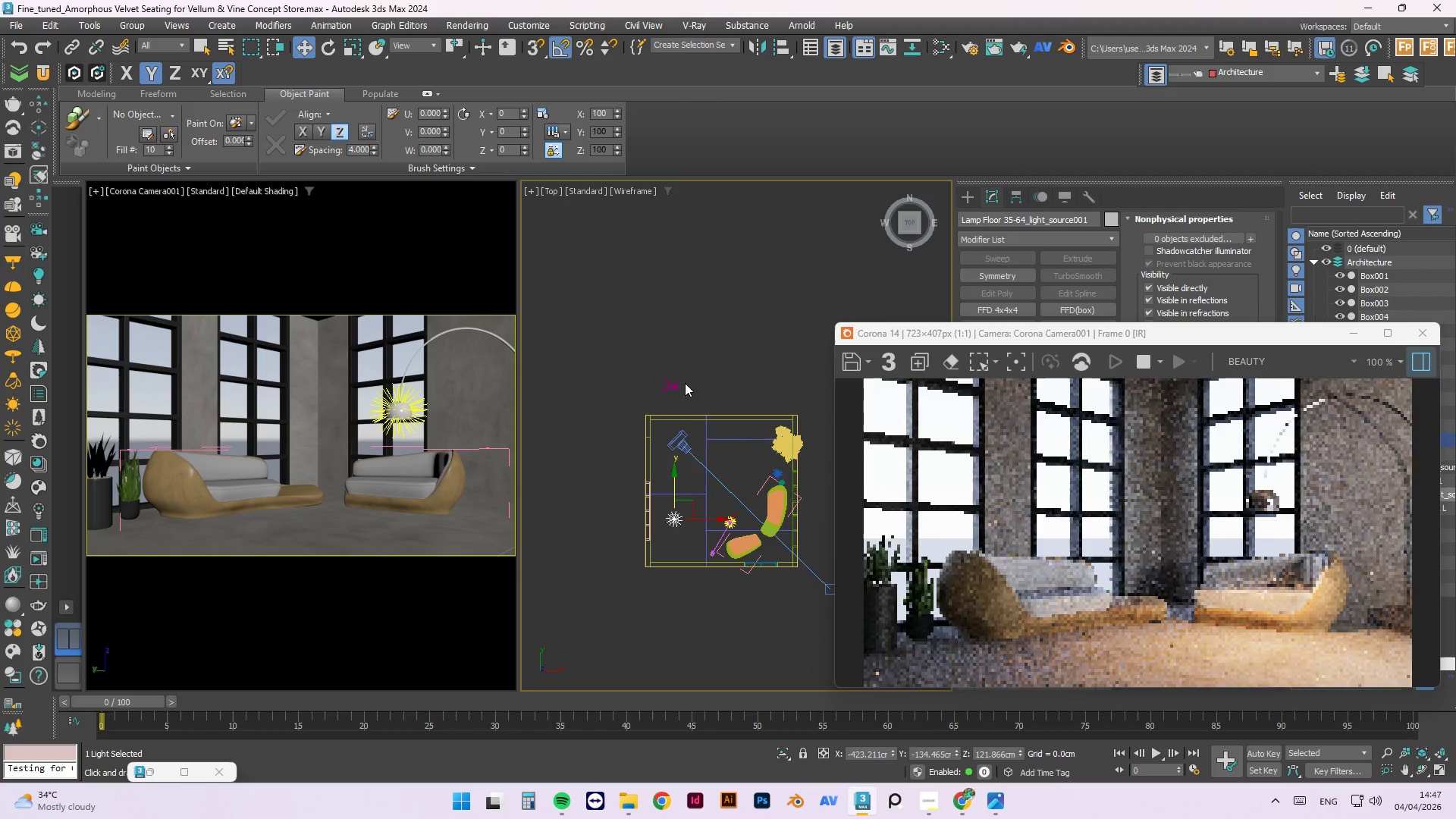 
key(Control+Z)
 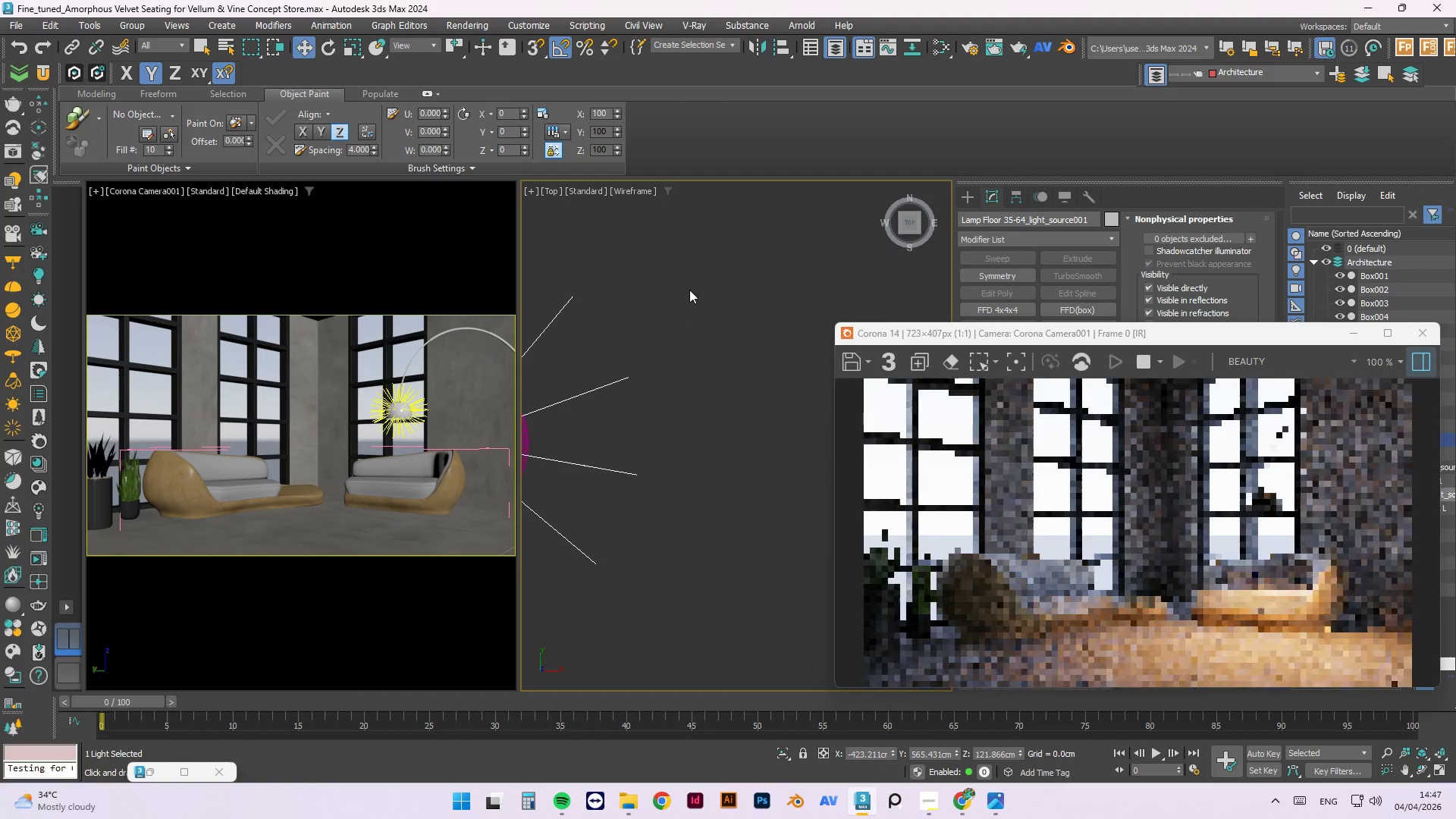 
scroll: coordinate [685, 384], scroll_direction: up, amount: 3.0
 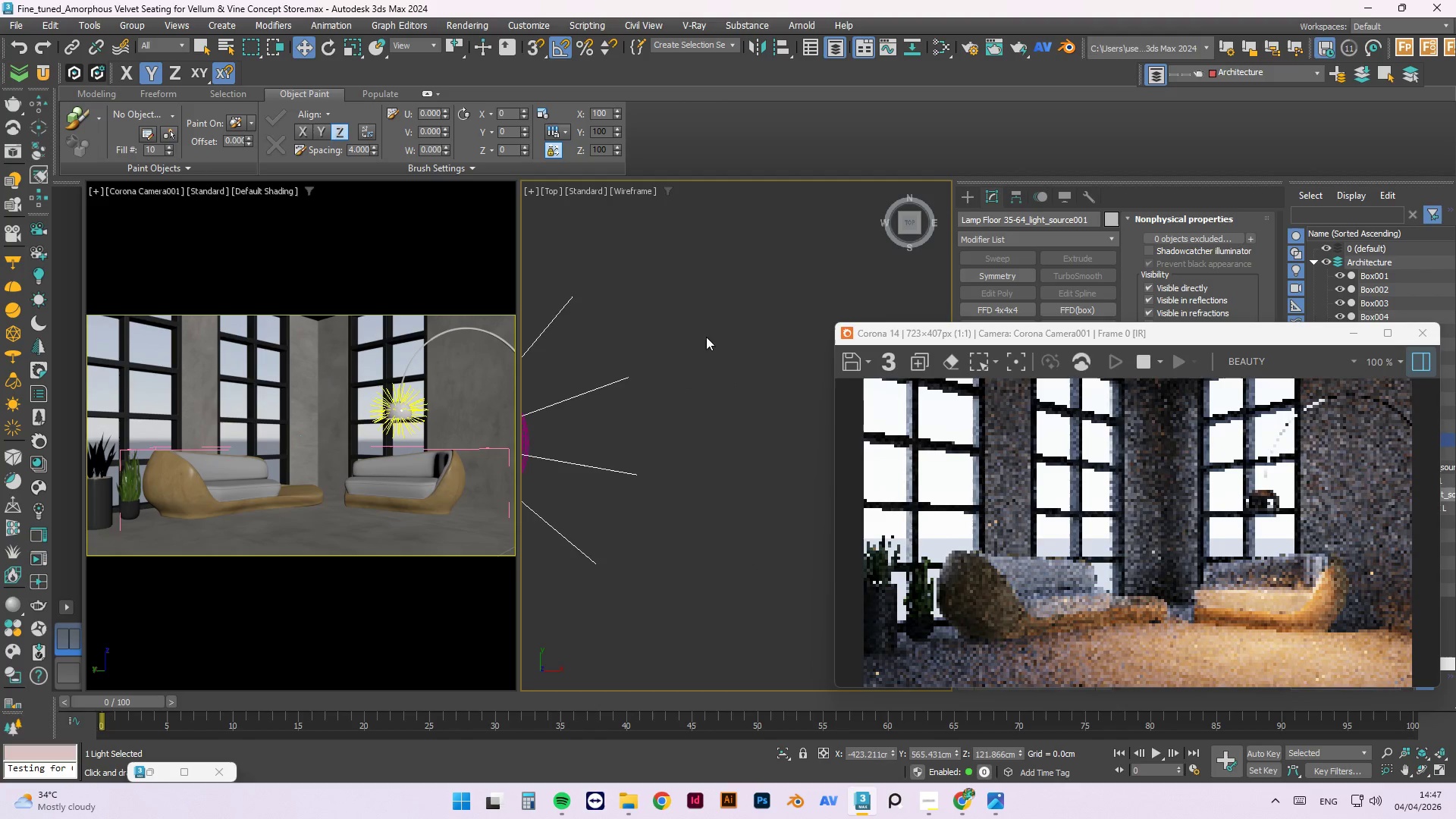 
left_click_drag(start_coordinate=[723, 281], to_coordinate=[567, 512])
 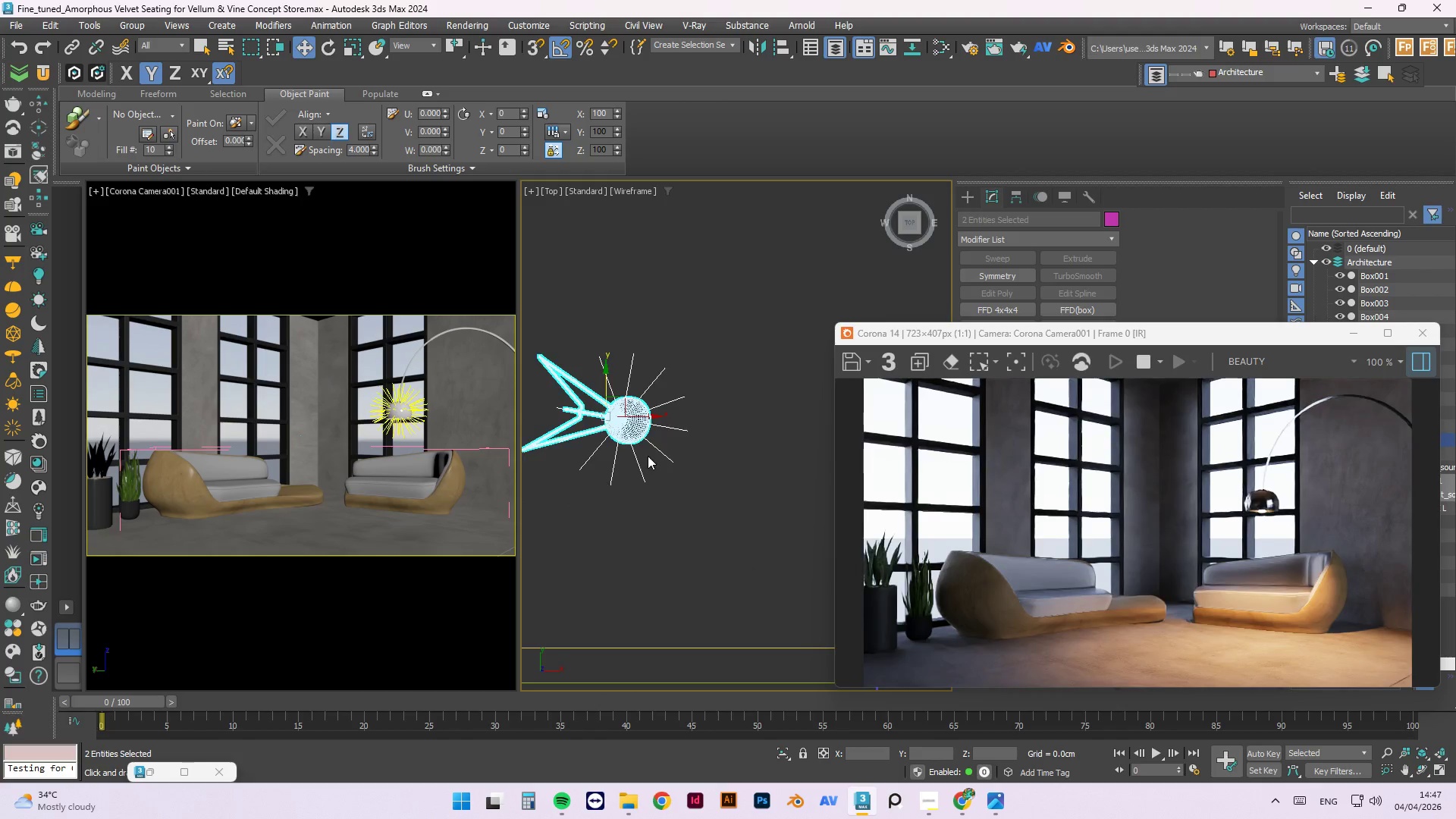 
scroll: coordinate [634, 350], scroll_direction: down, amount: 9.0
 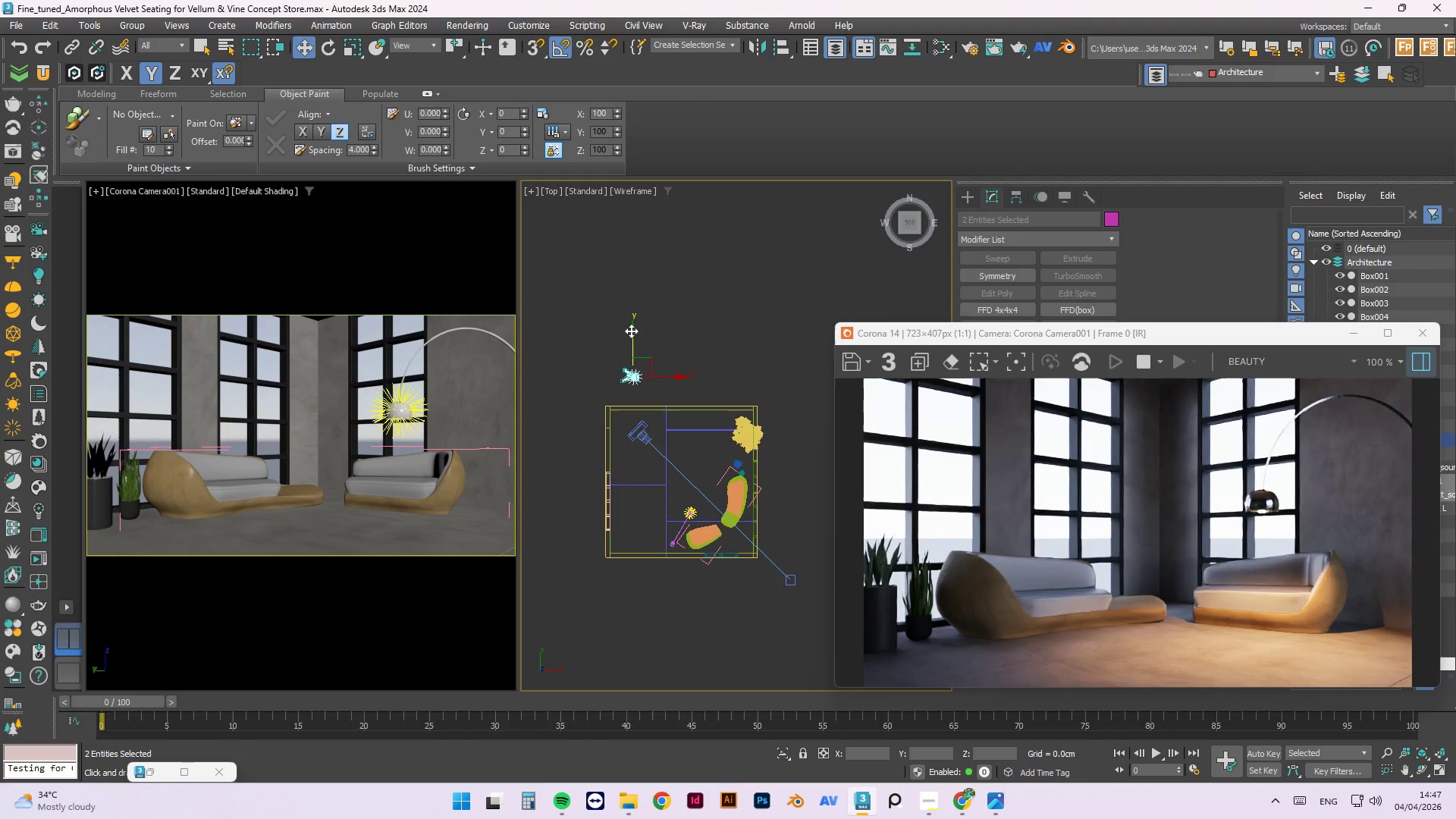 
left_click_drag(start_coordinate=[631, 331], to_coordinate=[635, 438])
 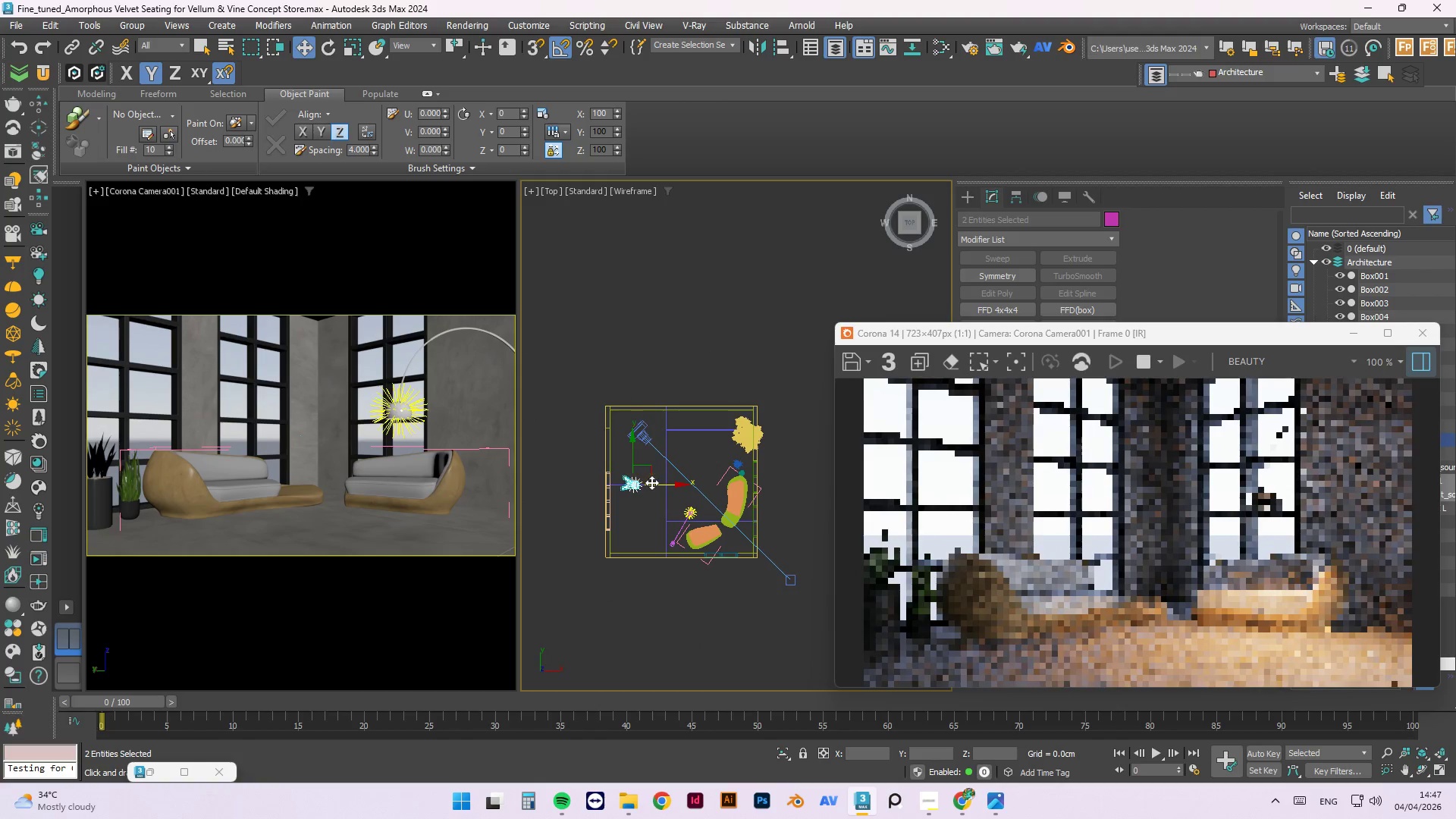 
left_click_drag(start_coordinate=[653, 483], to_coordinate=[741, 485])
 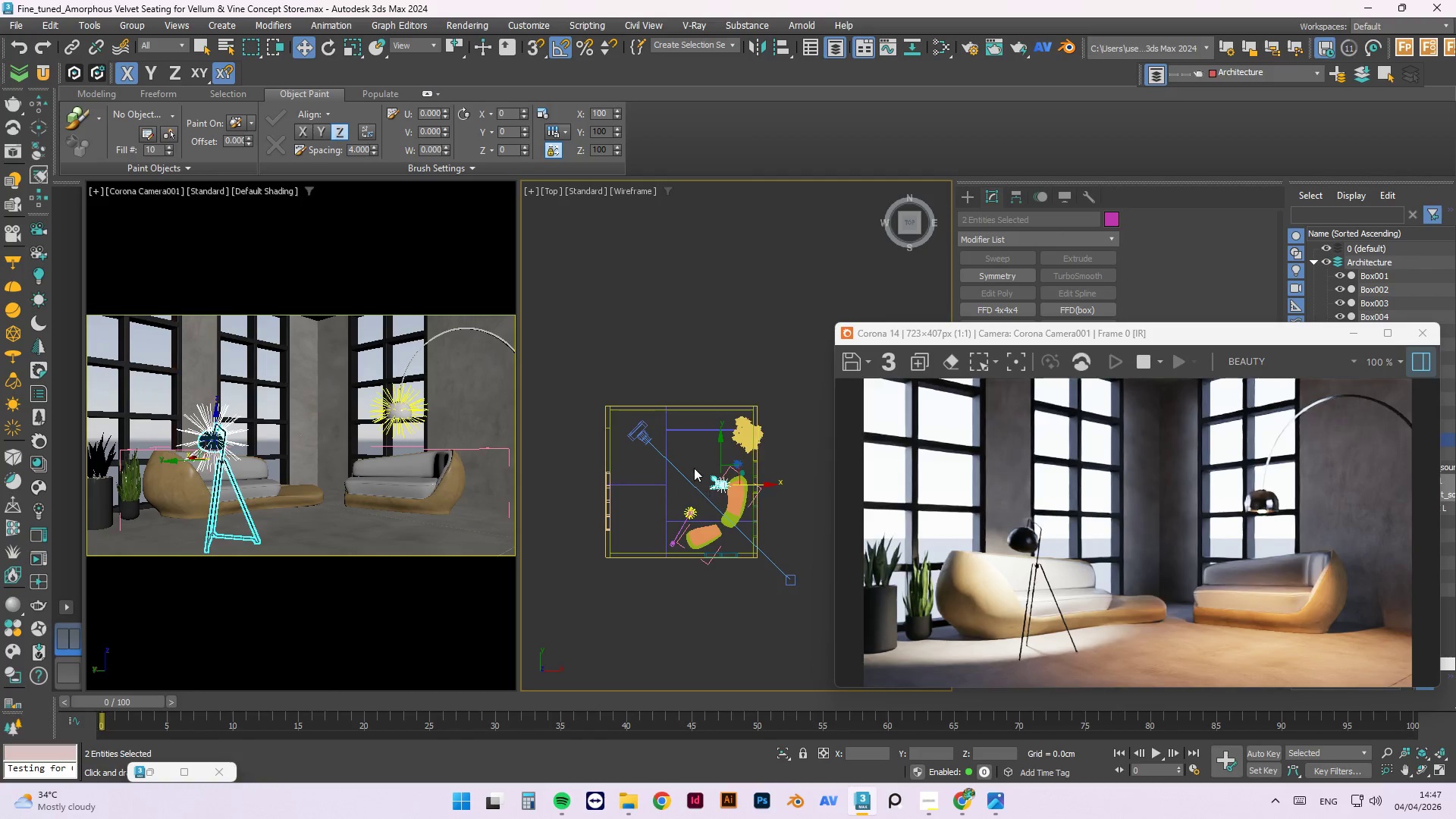 
left_click_drag(start_coordinate=[720, 446], to_coordinate=[725, 494])
 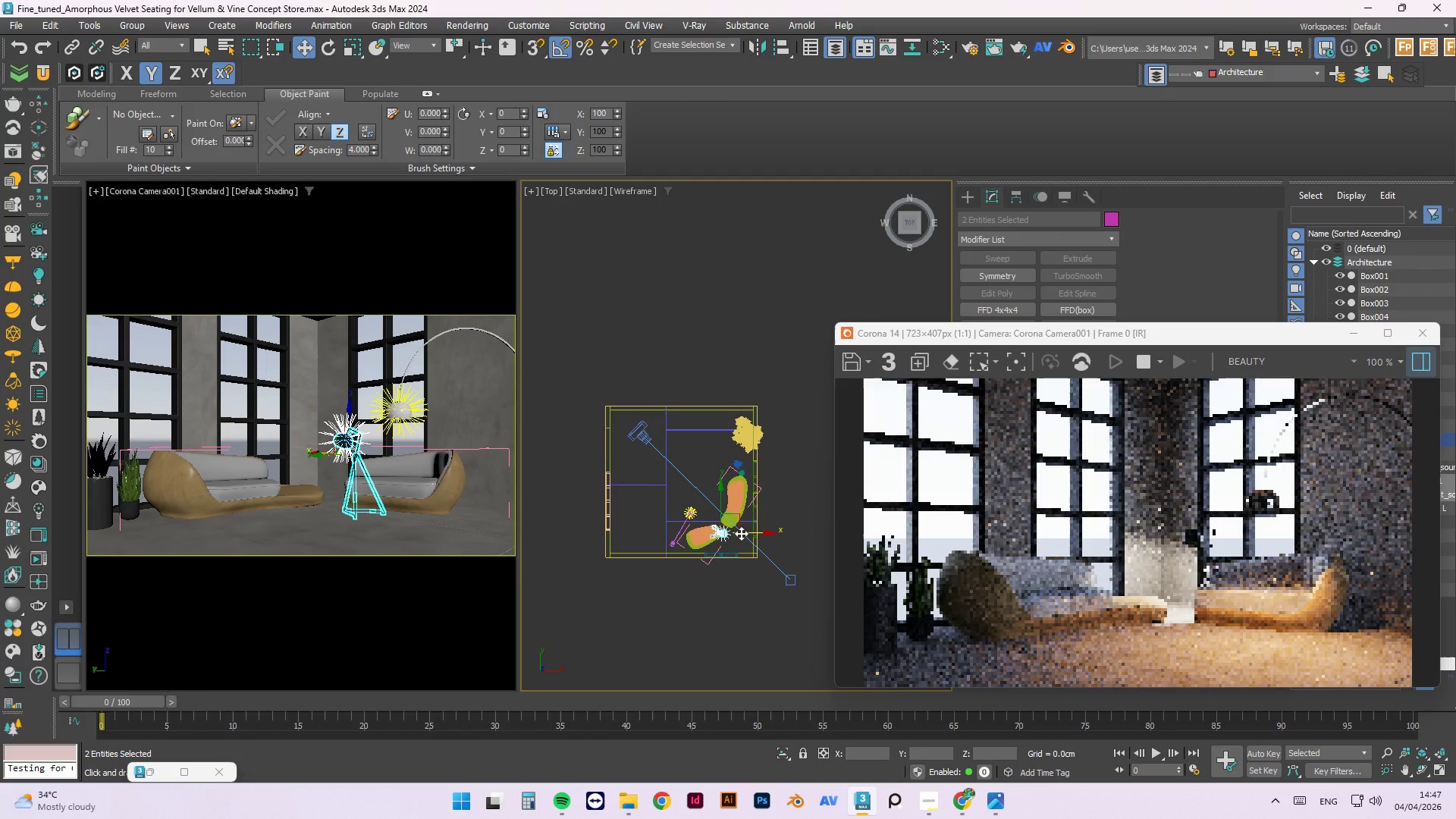 
left_click_drag(start_coordinate=[745, 533], to_coordinate=[757, 533])
 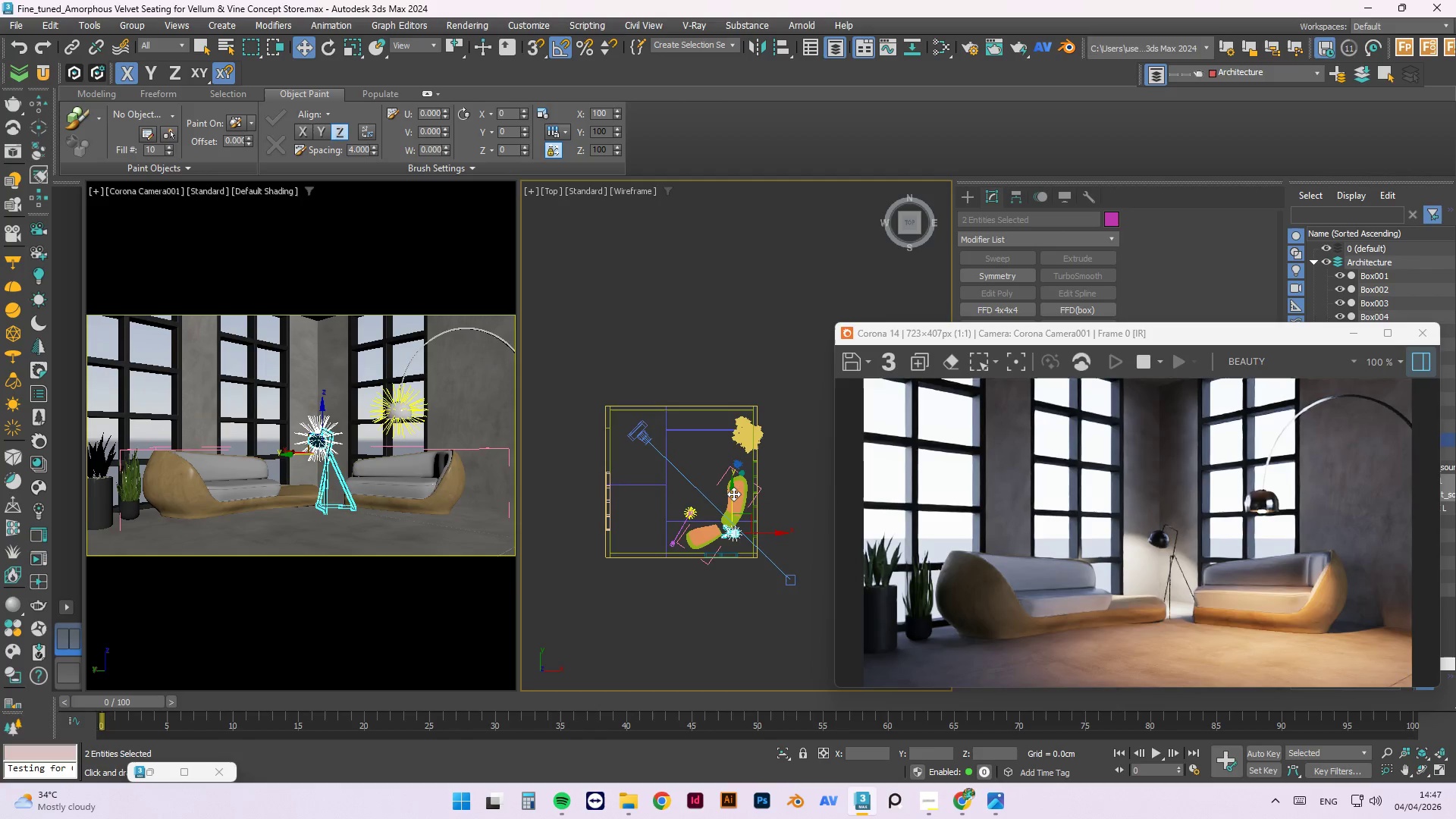 
left_click_drag(start_coordinate=[733, 491], to_coordinate=[736, 495])
 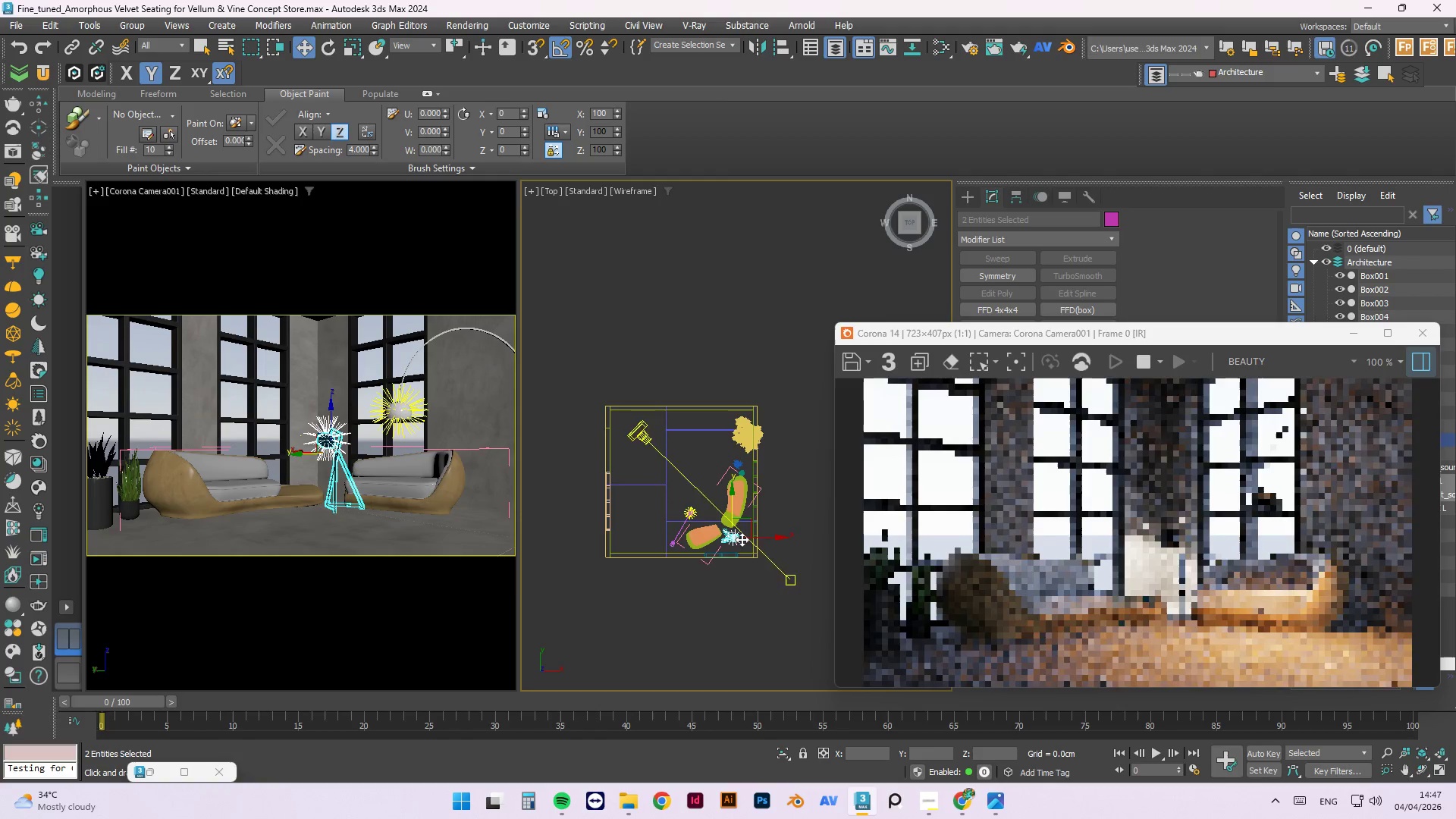 
key(E)
 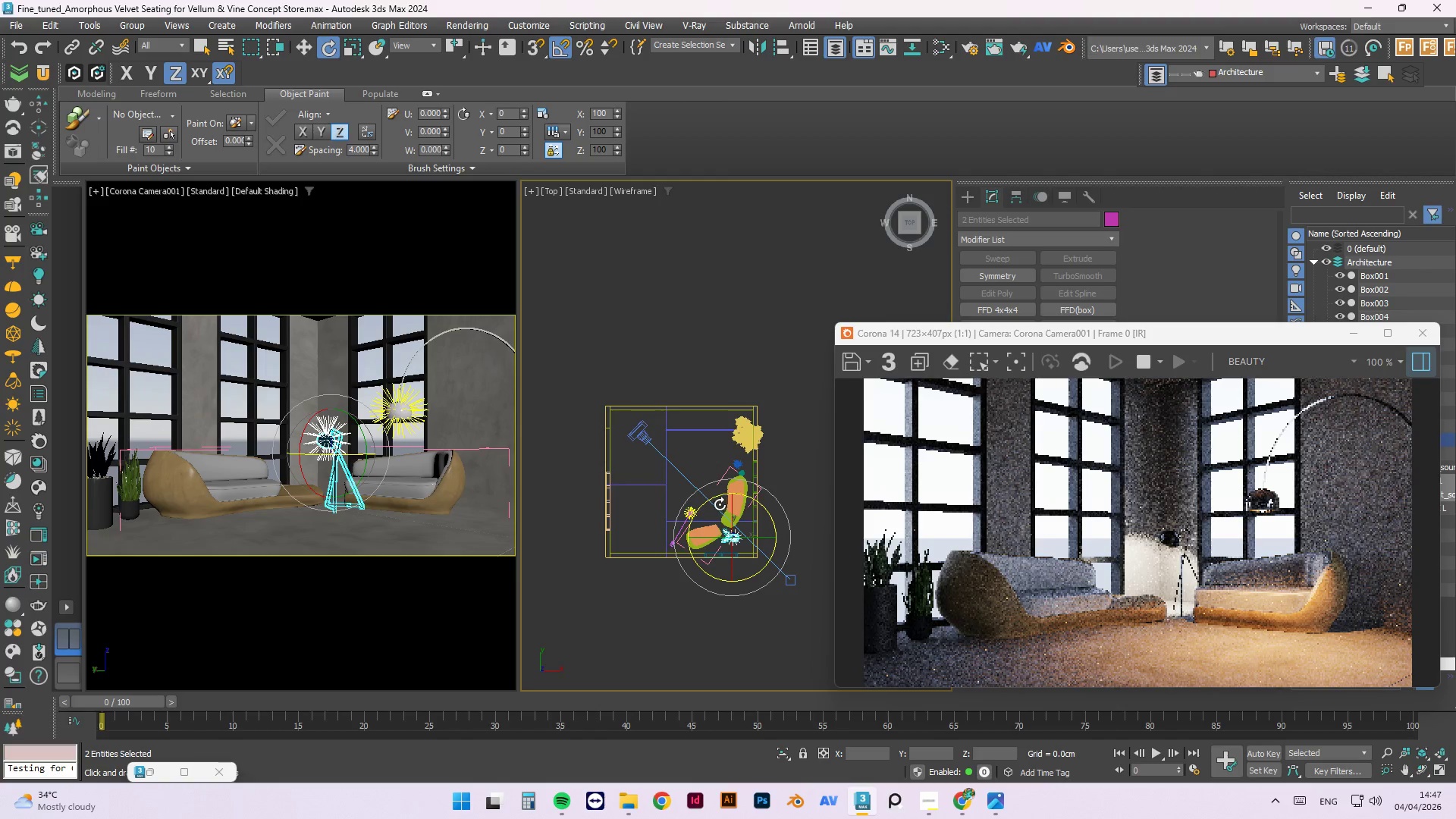 
left_click_drag(start_coordinate=[715, 501], to_coordinate=[661, 608])
 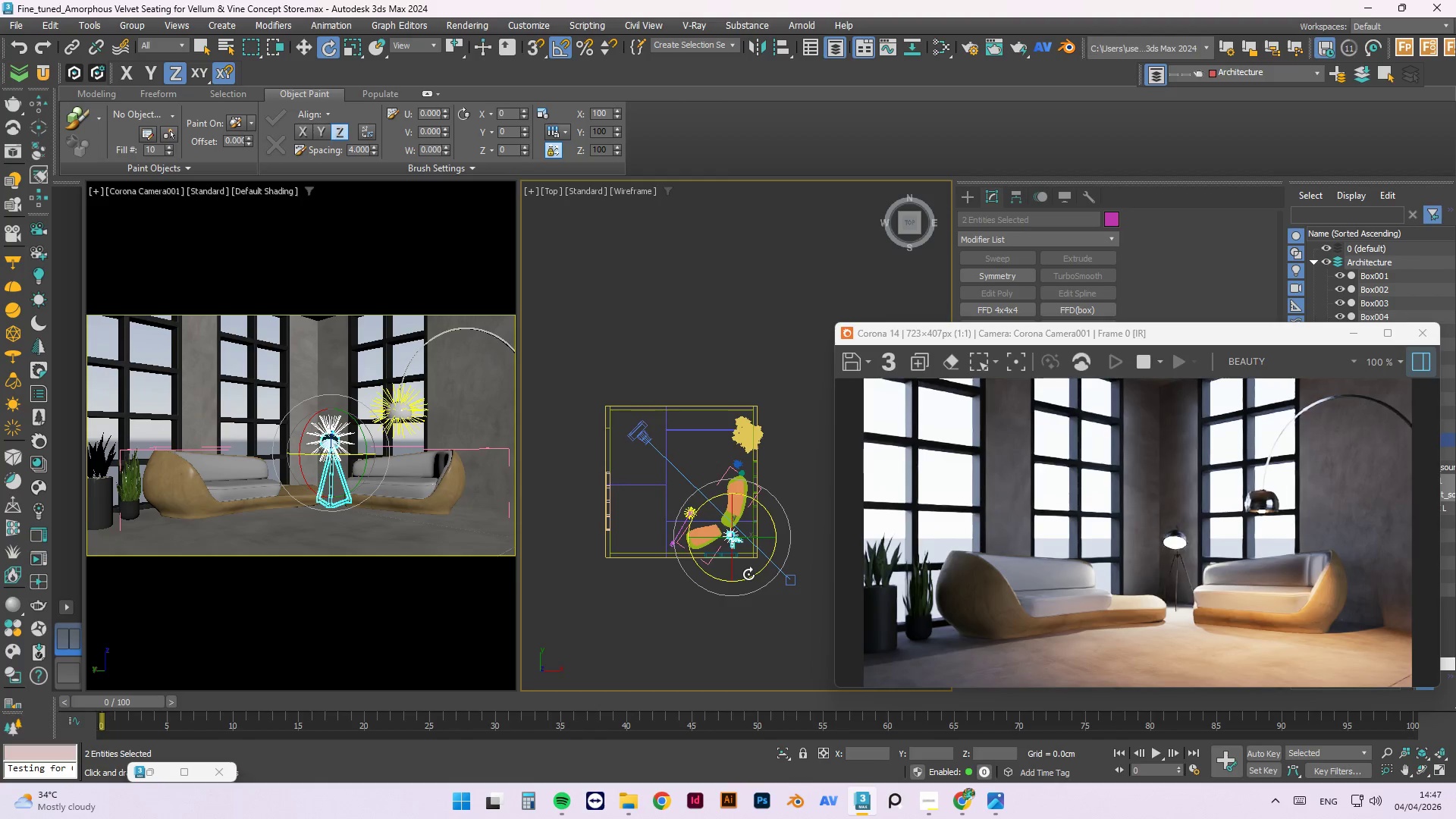 
wait(7.38)
 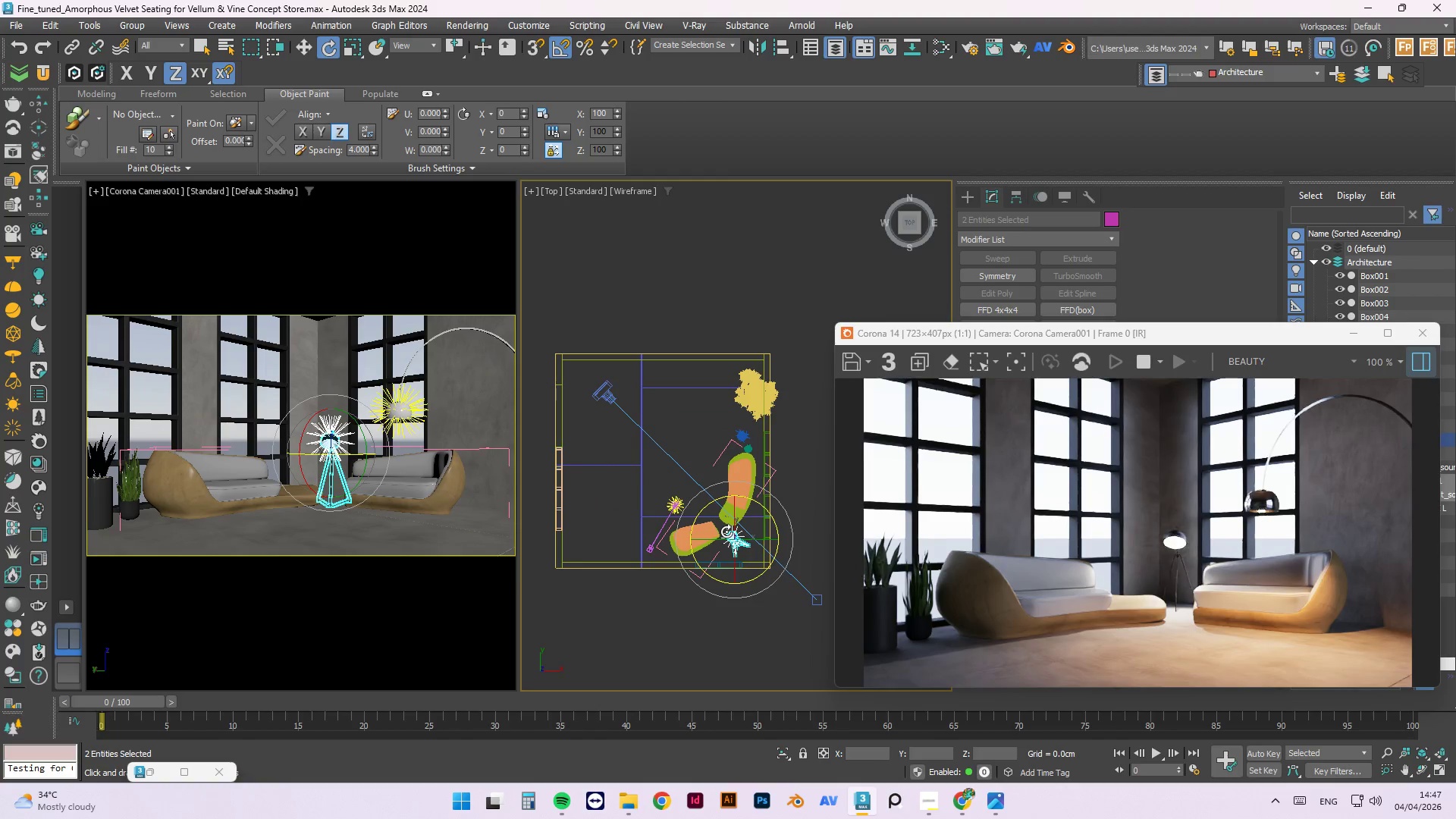 
key(W)
 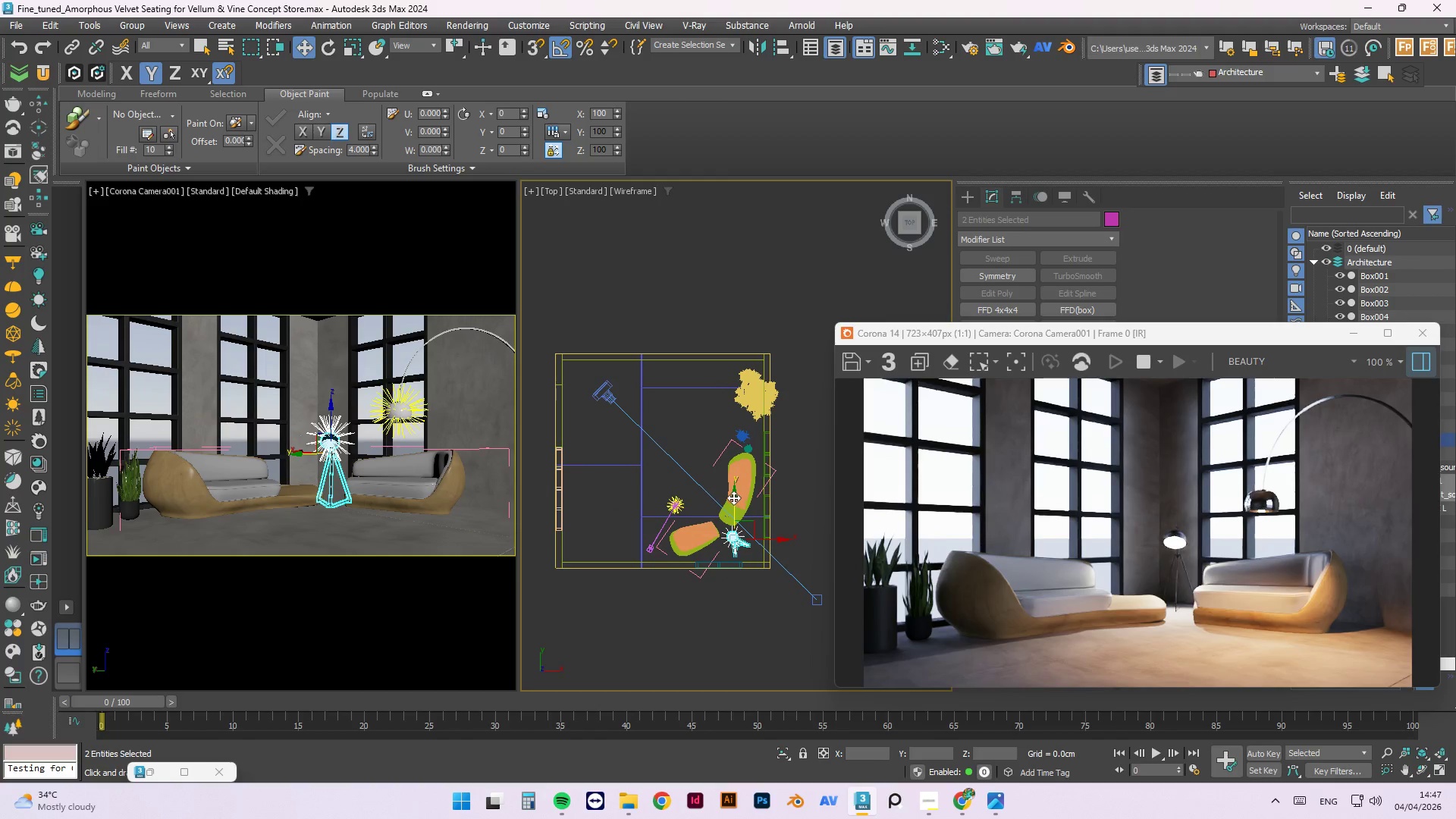 
scroll: coordinate [726, 532], scroll_direction: up, amount: 1.0
 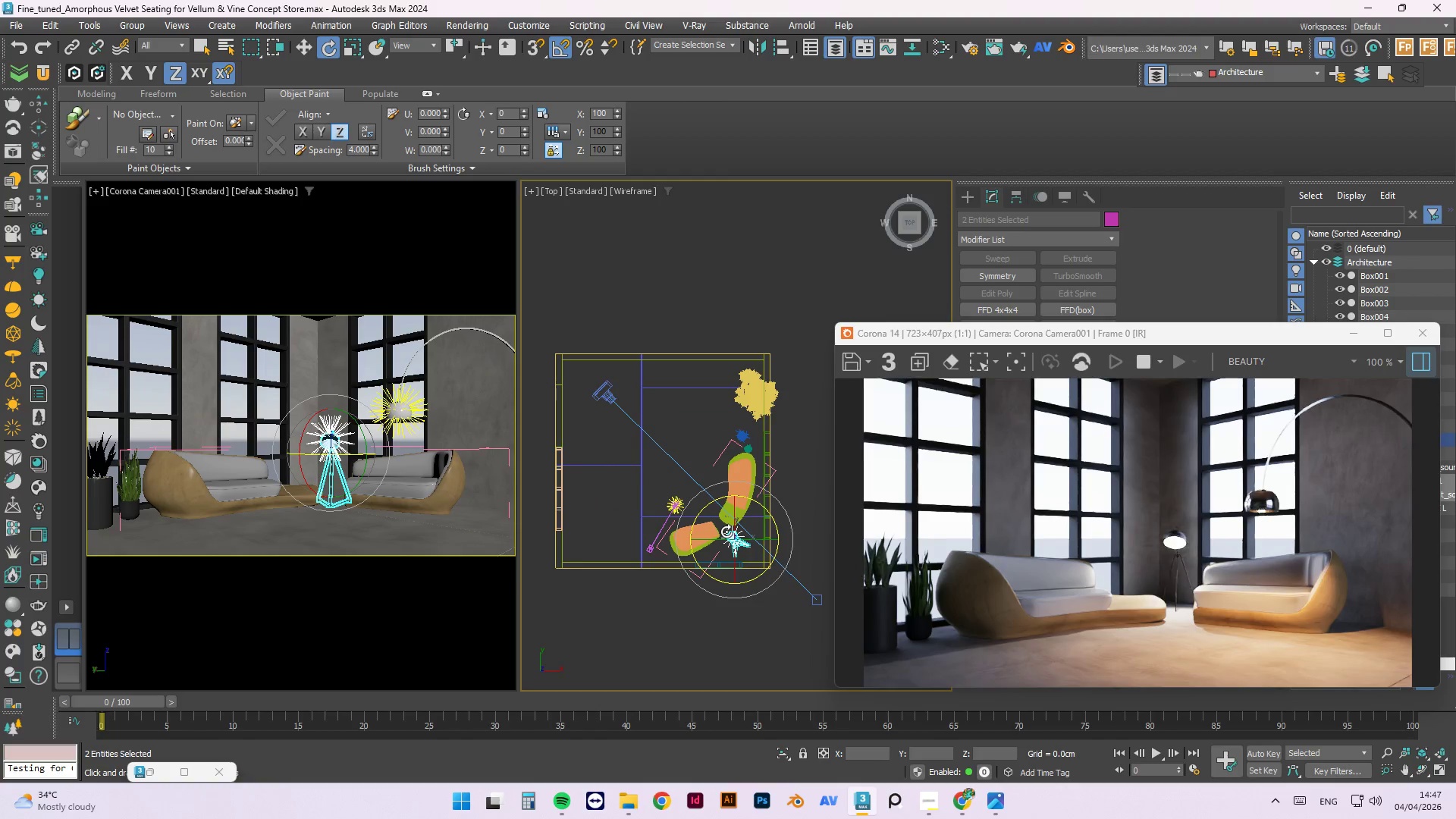 
left_click_drag(start_coordinate=[733, 497], to_coordinate=[724, 422])
 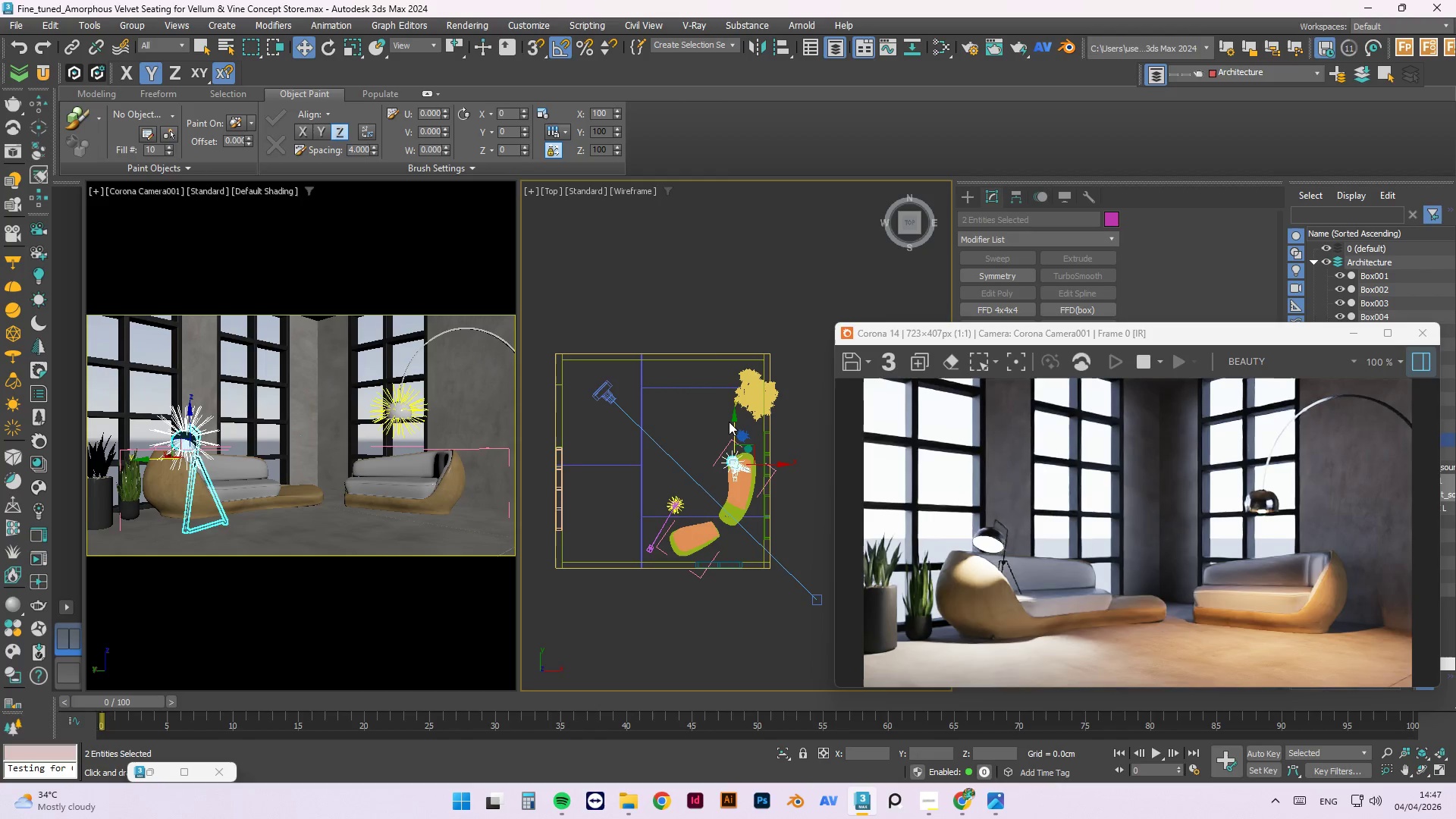 
left_click_drag(start_coordinate=[736, 419], to_coordinate=[736, 488])
 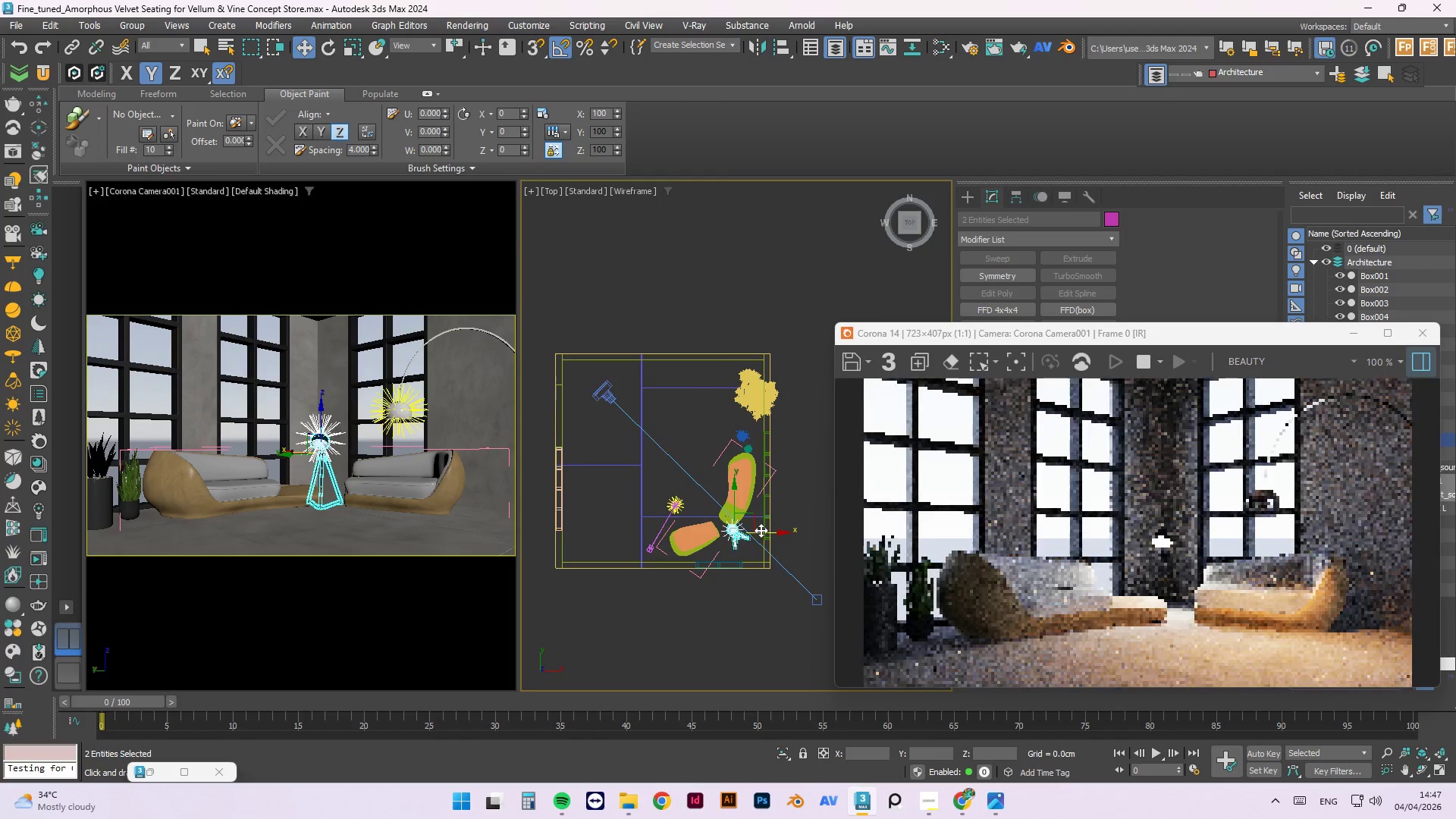 
left_click_drag(start_coordinate=[764, 534], to_coordinate=[686, 531])
 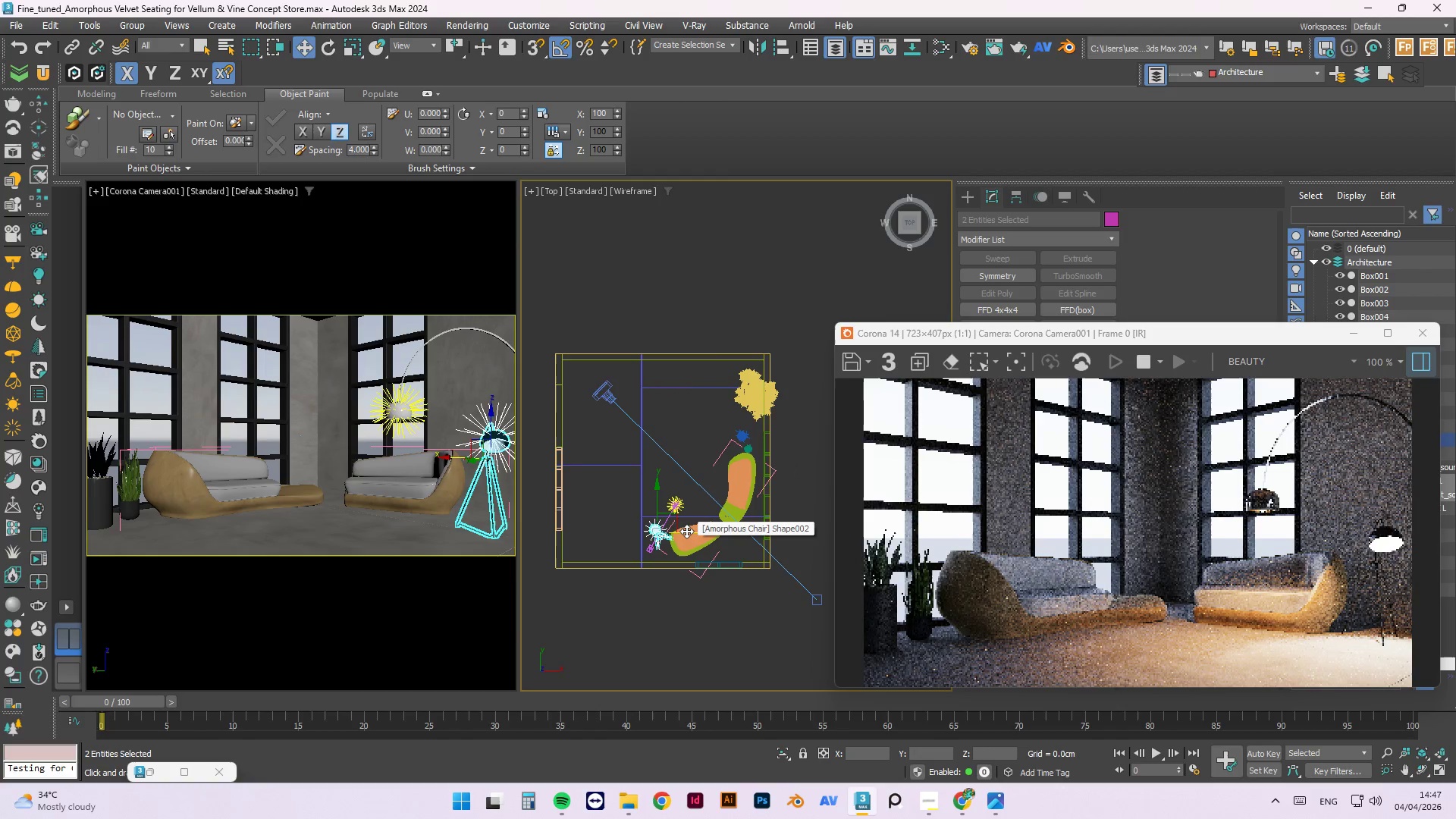 
key(E)
 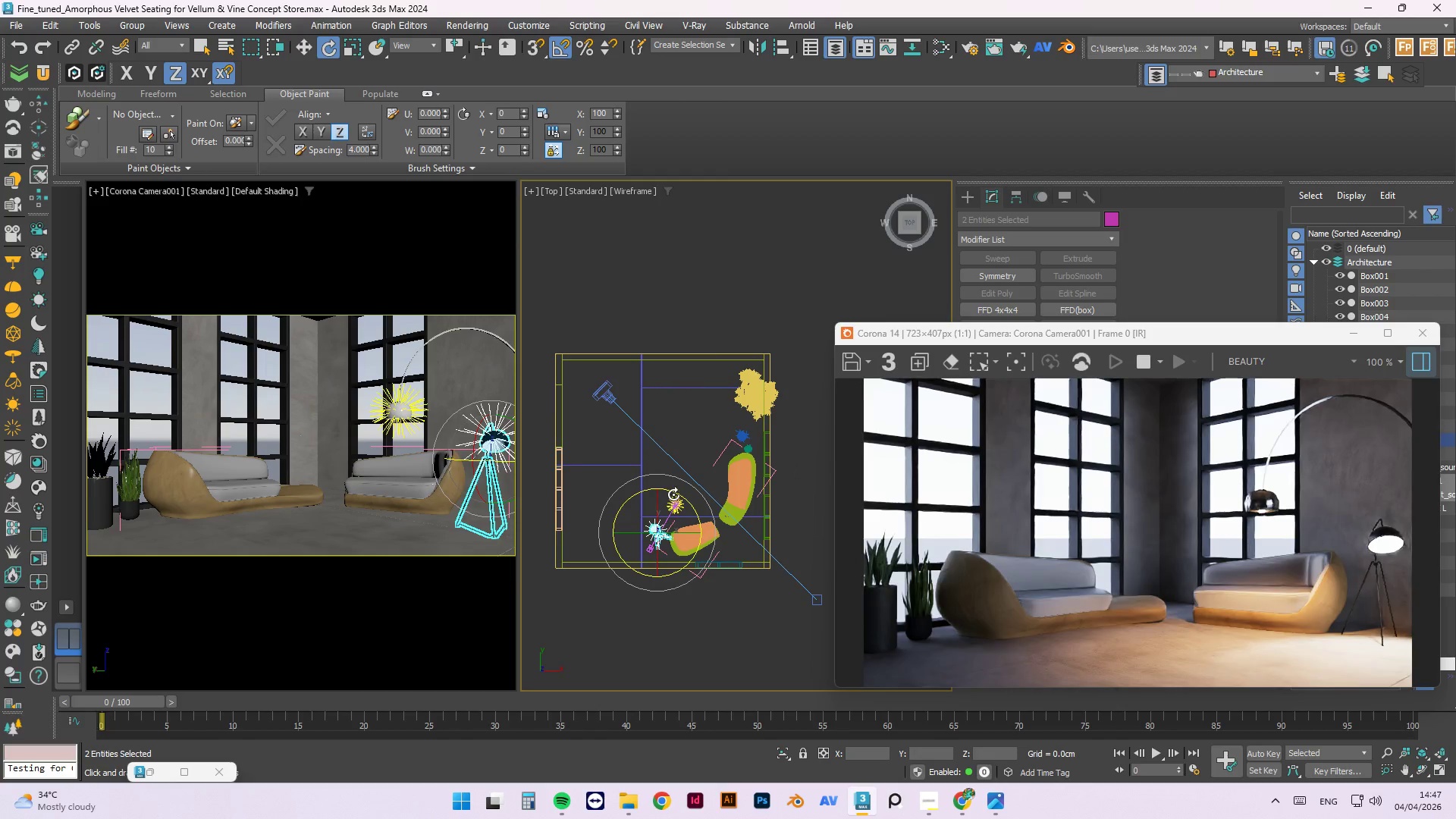 
left_click_drag(start_coordinate=[673, 494], to_coordinate=[754, 580])
 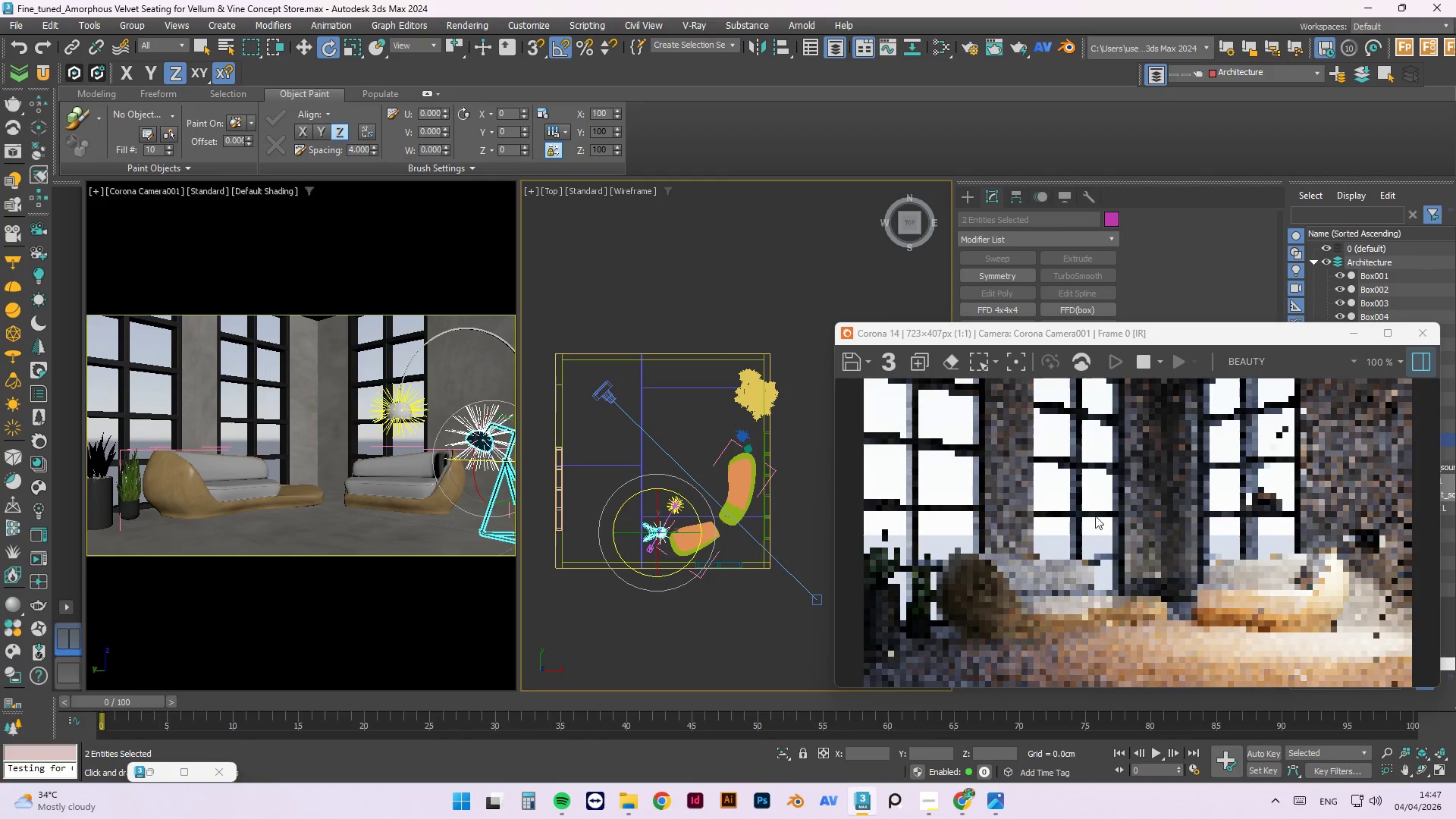 
scroll: coordinate [1097, 497], scroll_direction: down, amount: 1.0
 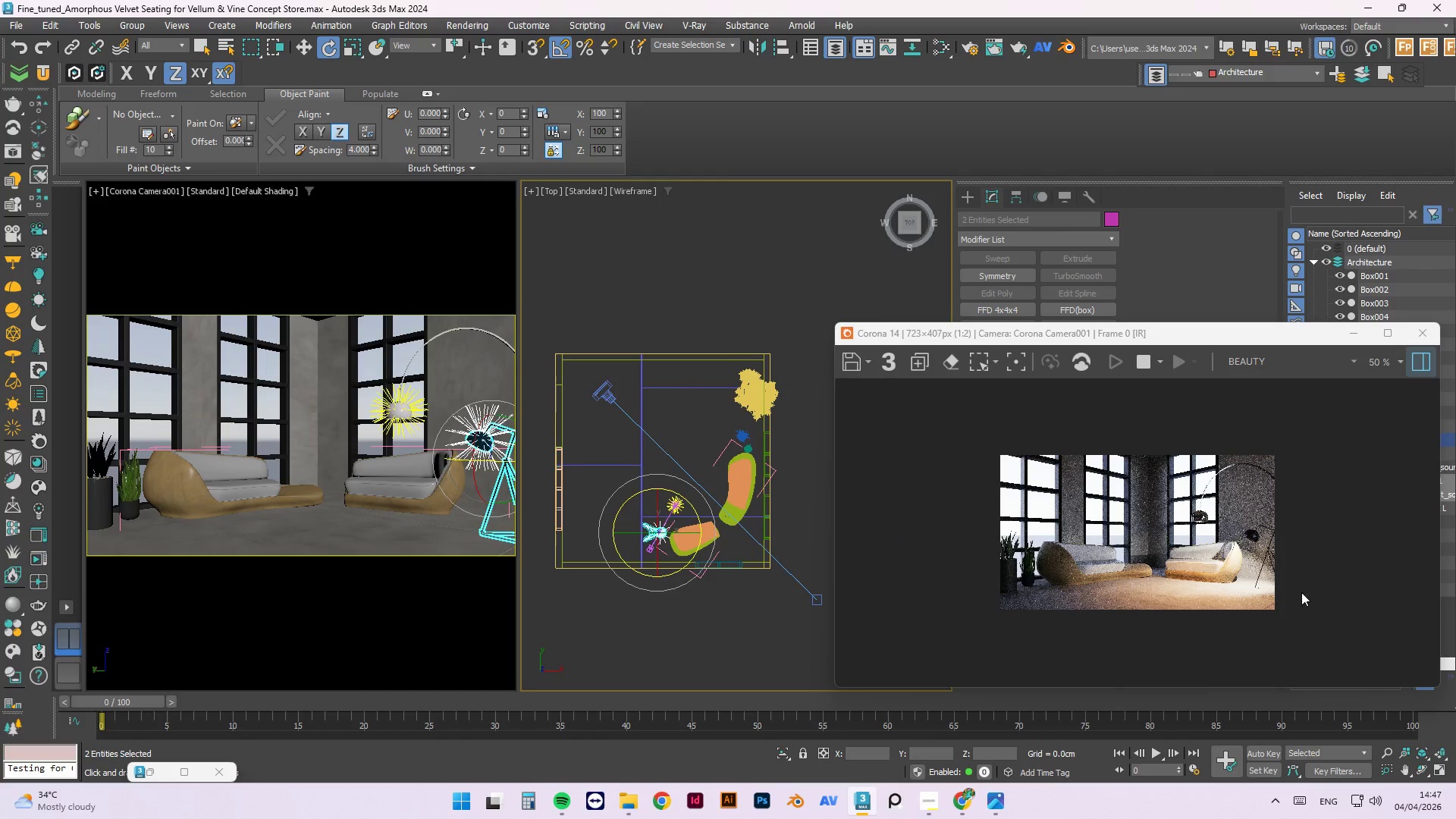 
scroll: coordinate [1298, 588], scroll_direction: up, amount: 1.0
 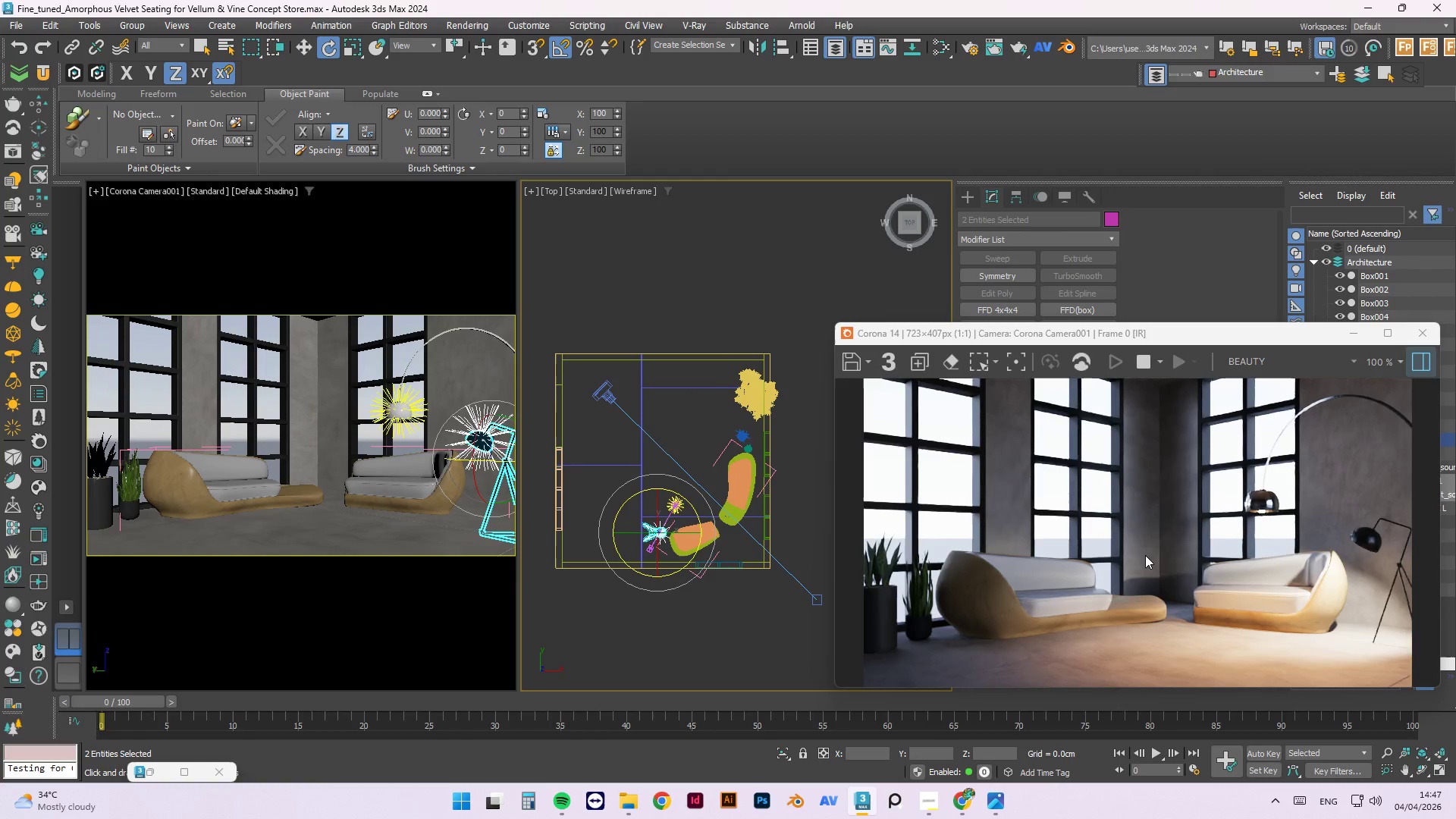 
wait(9.7)
 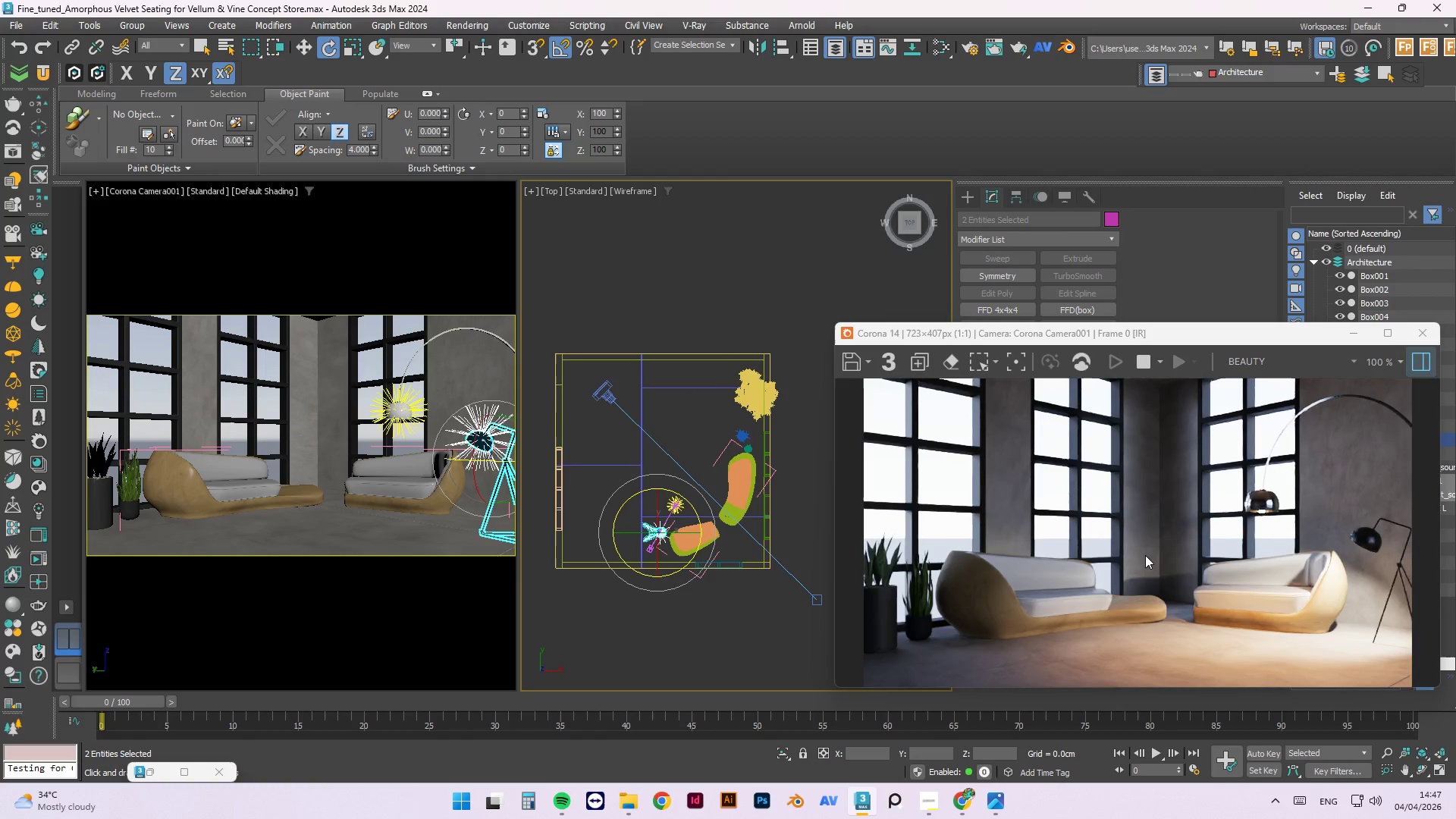 
scroll: coordinate [734, 507], scroll_direction: up, amount: 1.0
 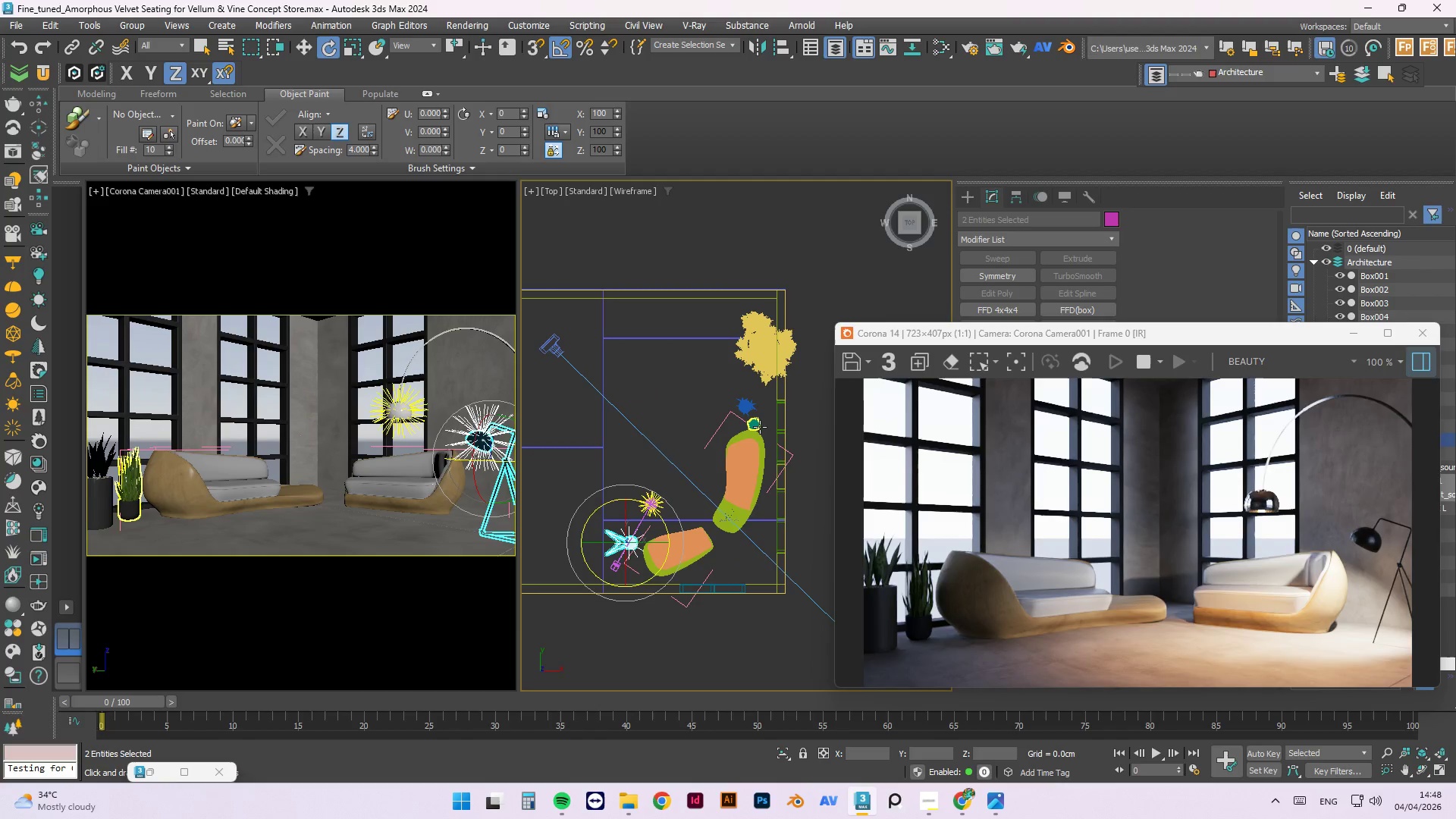 
left_click([757, 424])
 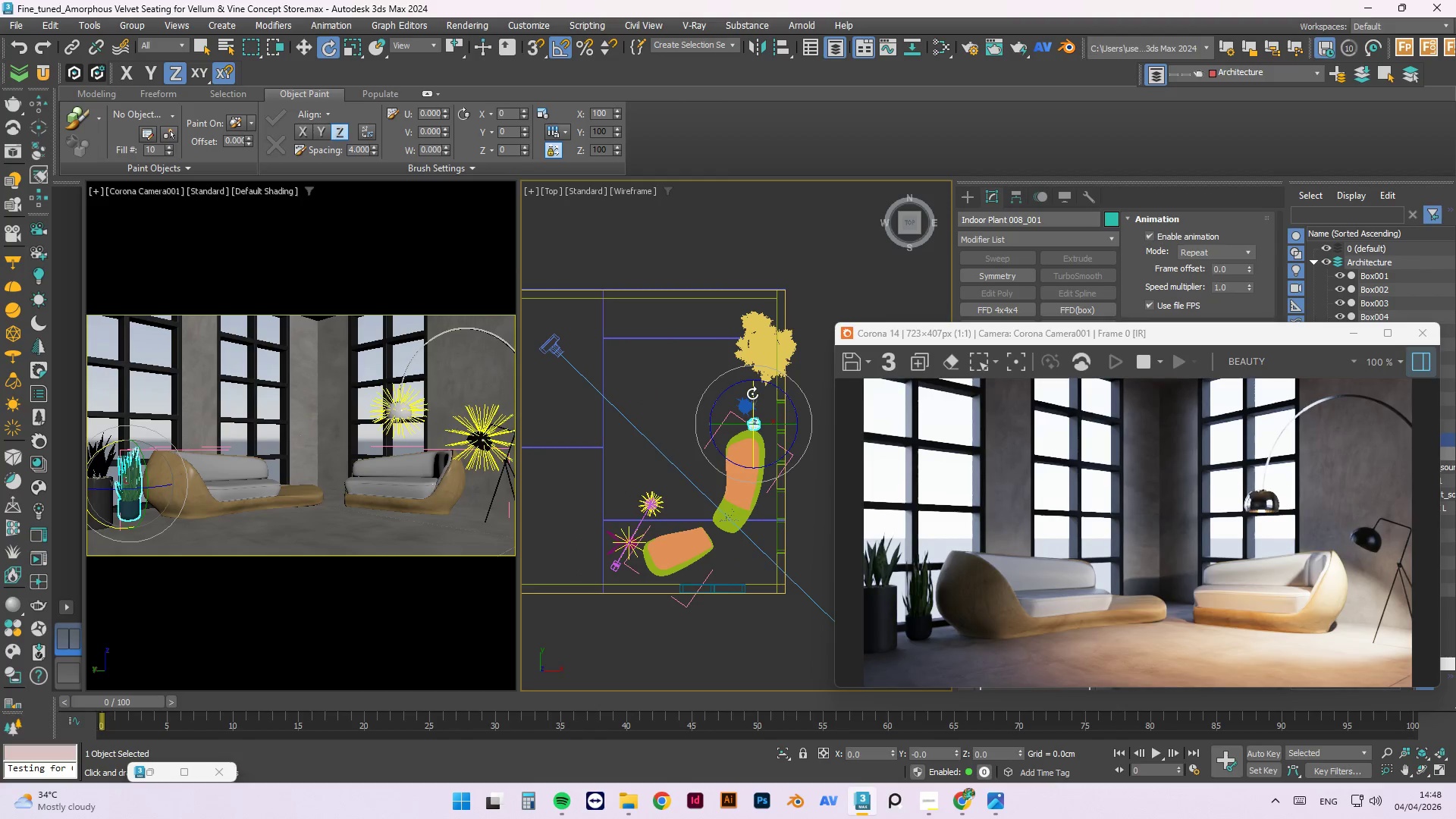 
key(W)
 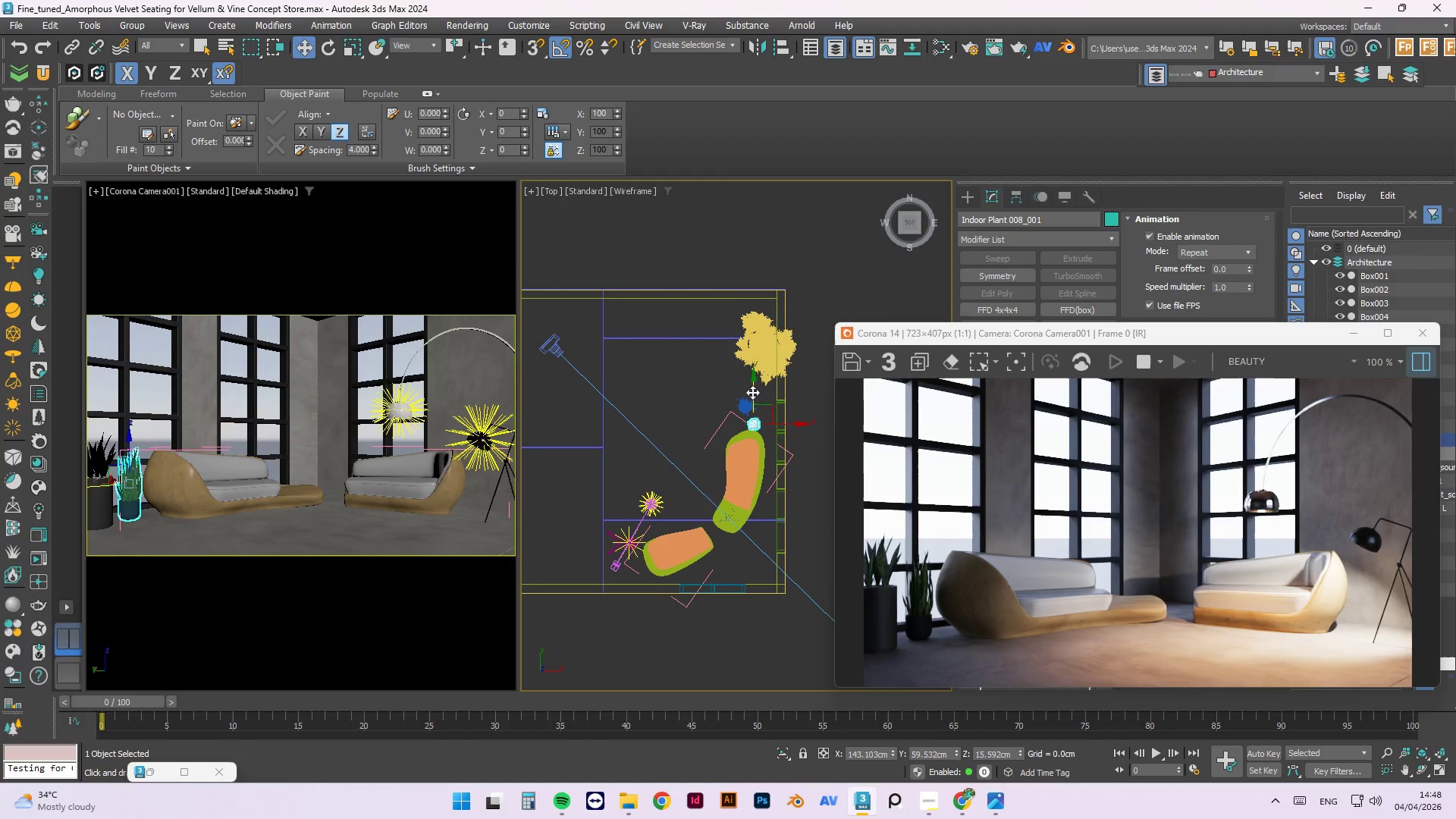 
left_click_drag(start_coordinate=[753, 388], to_coordinate=[752, 522])
 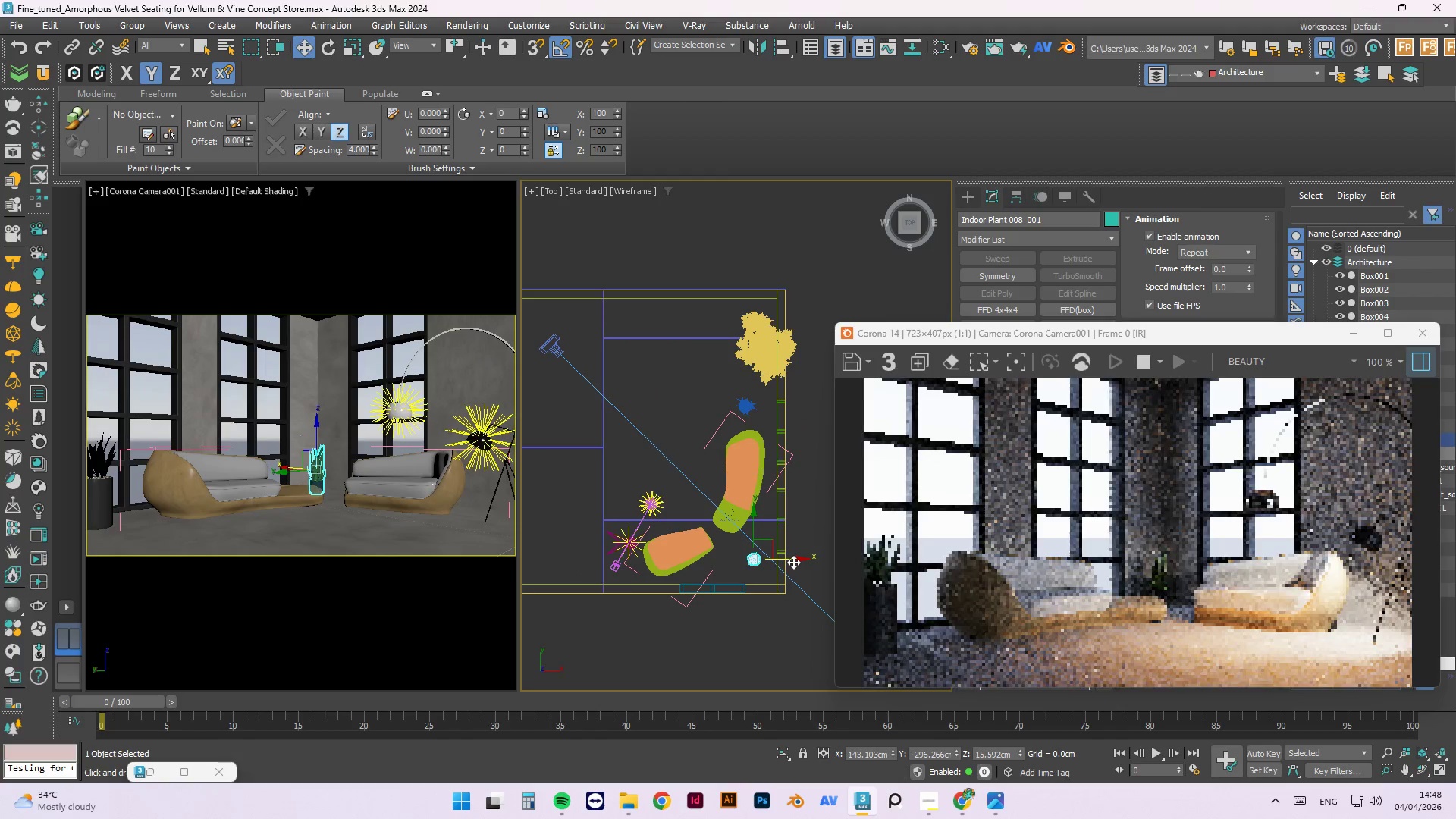 
left_click_drag(start_coordinate=[793, 562], to_coordinate=[777, 554])
 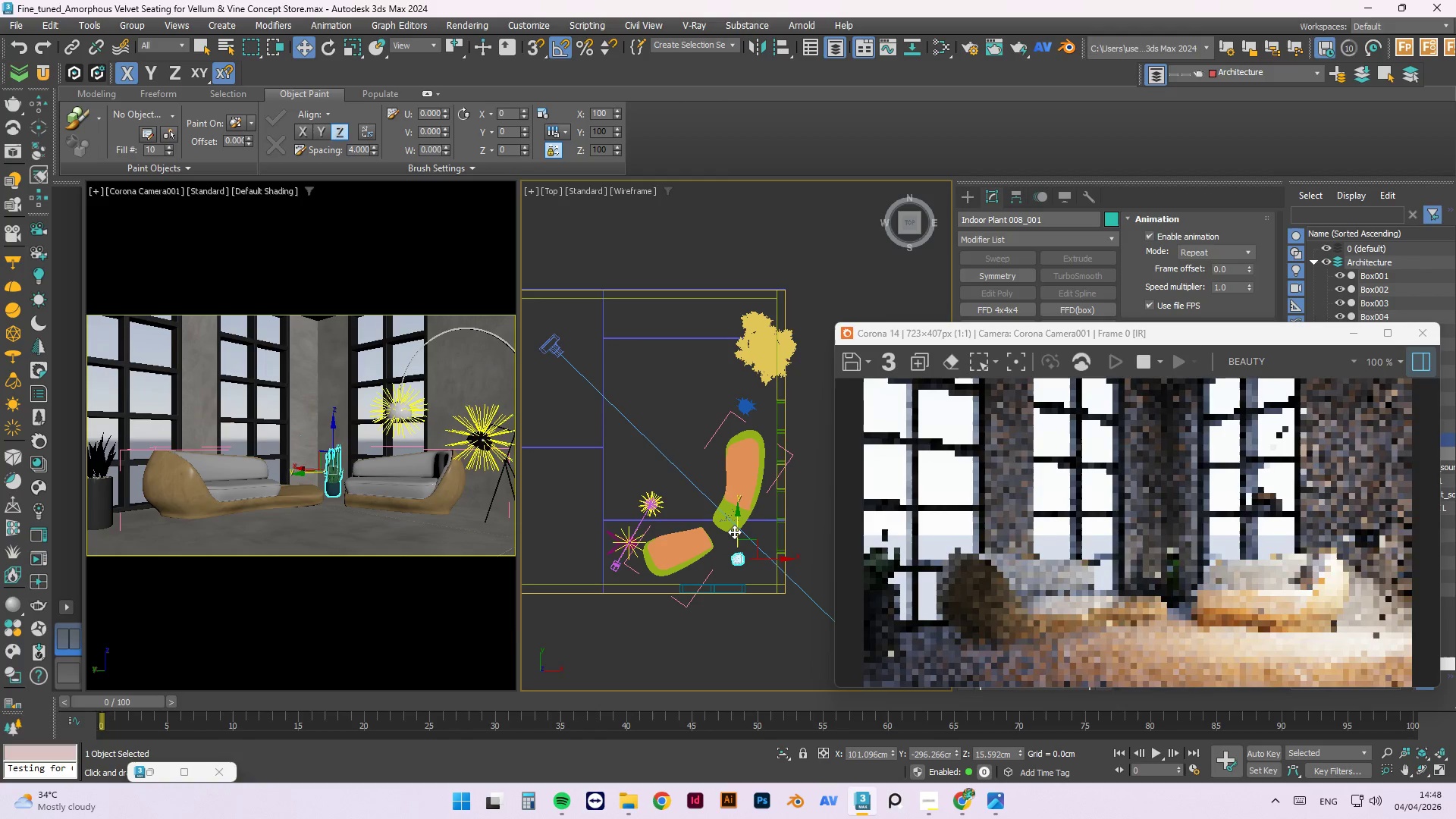 
left_click_drag(start_coordinate=[734, 531], to_coordinate=[739, 516])
 